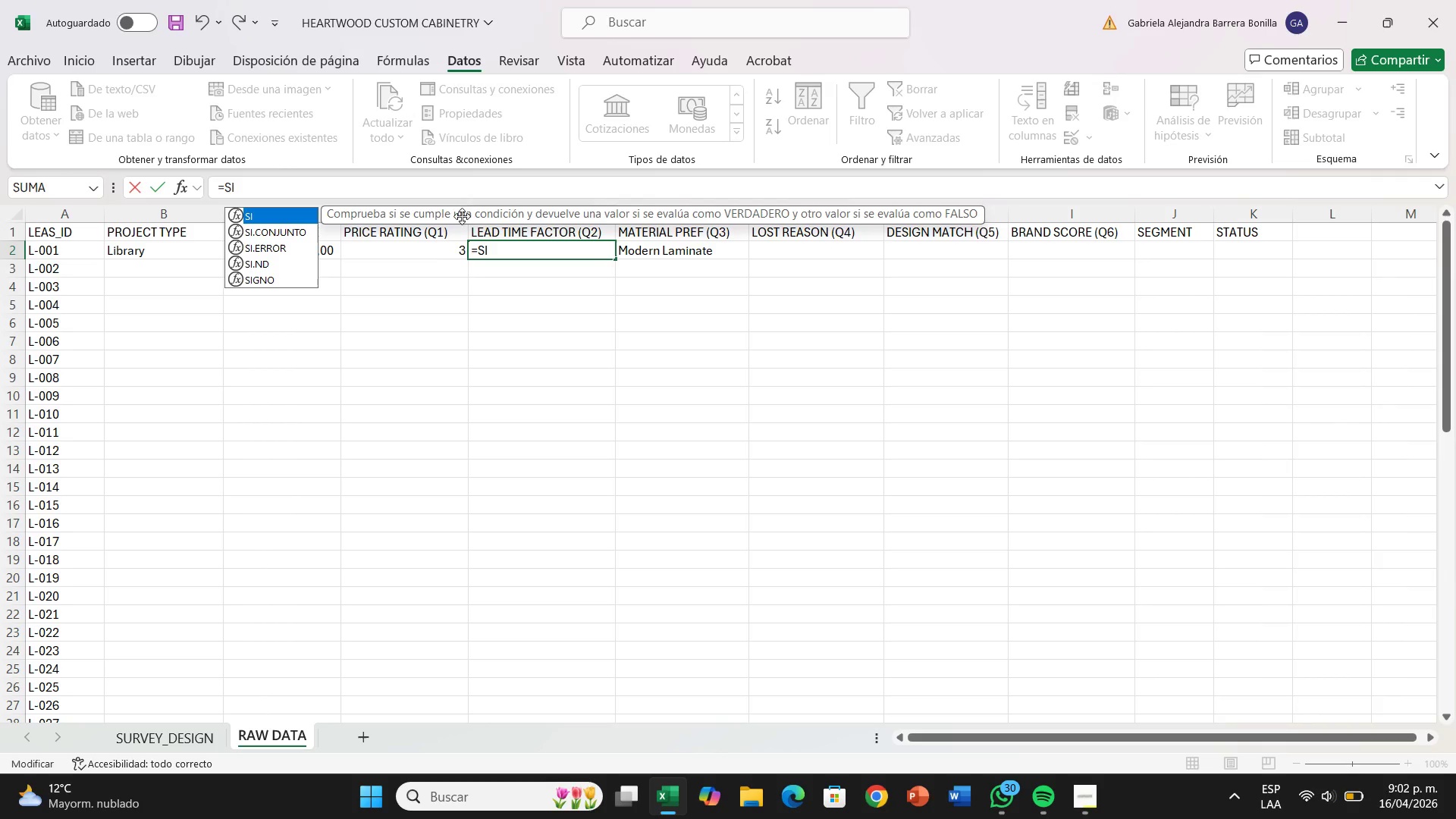 
wait(5.25)
 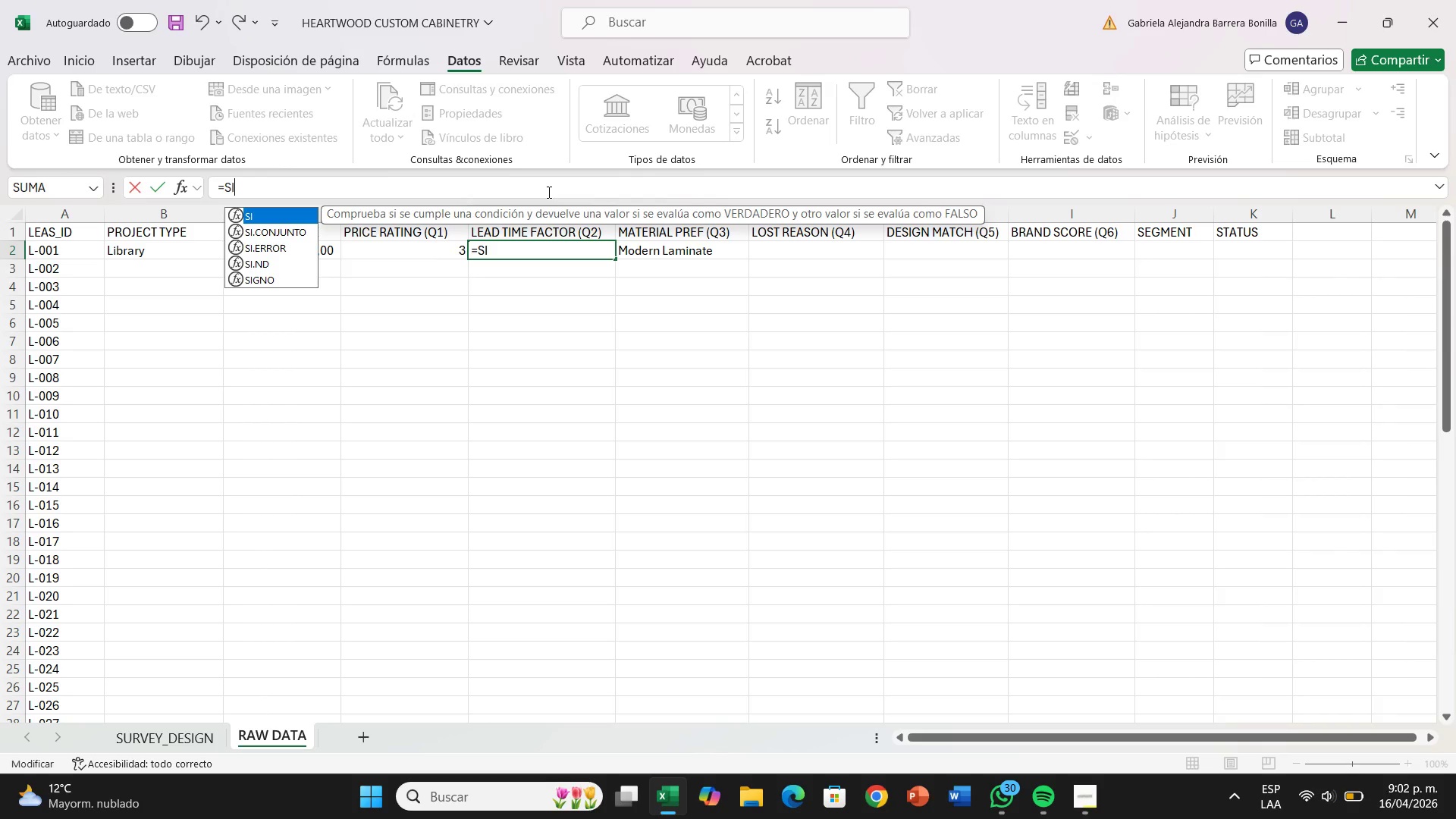 
double_click([306, 217])
 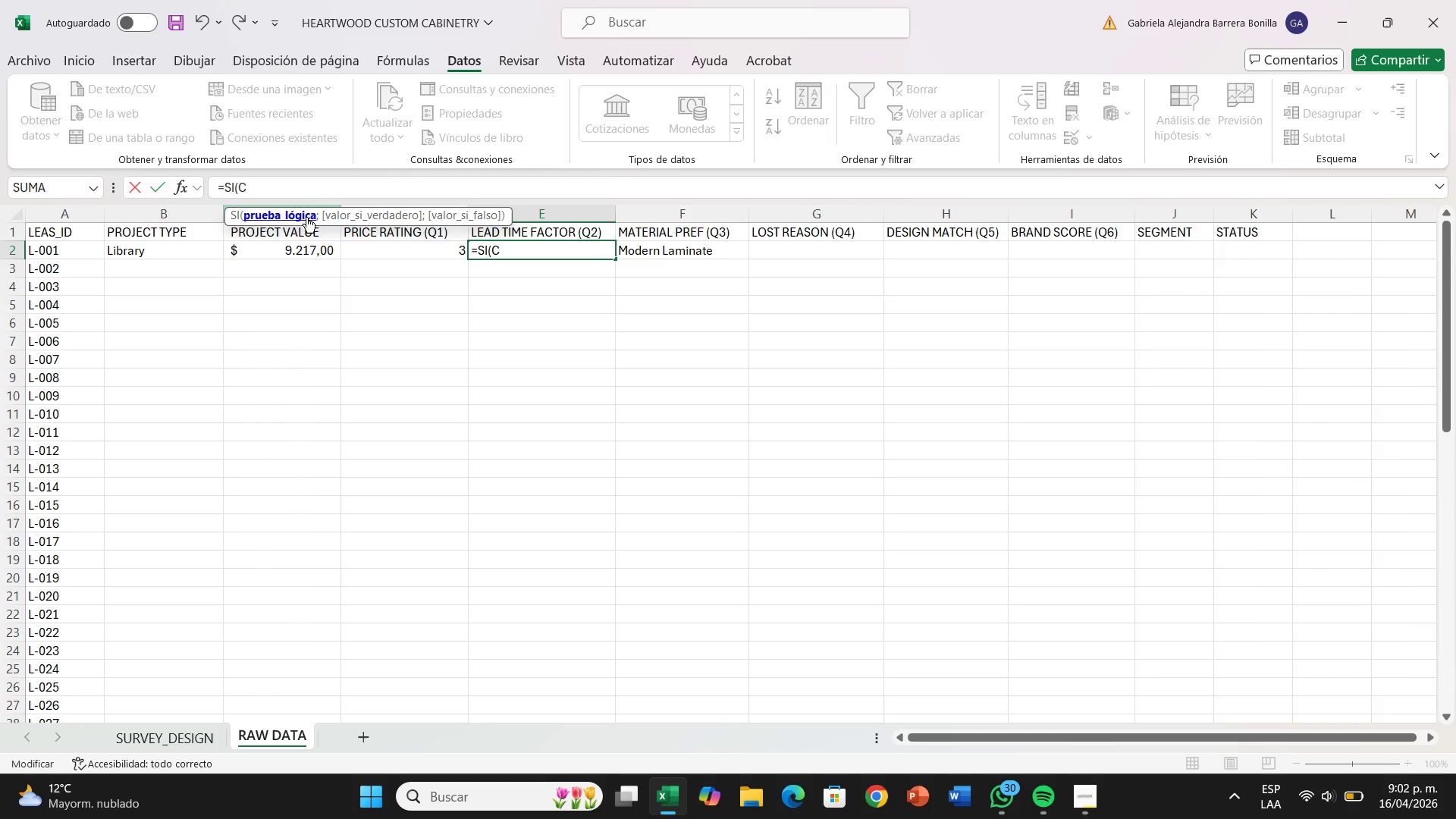 
type(C2[Break])
key(Backspace)
type([Break]1000)
 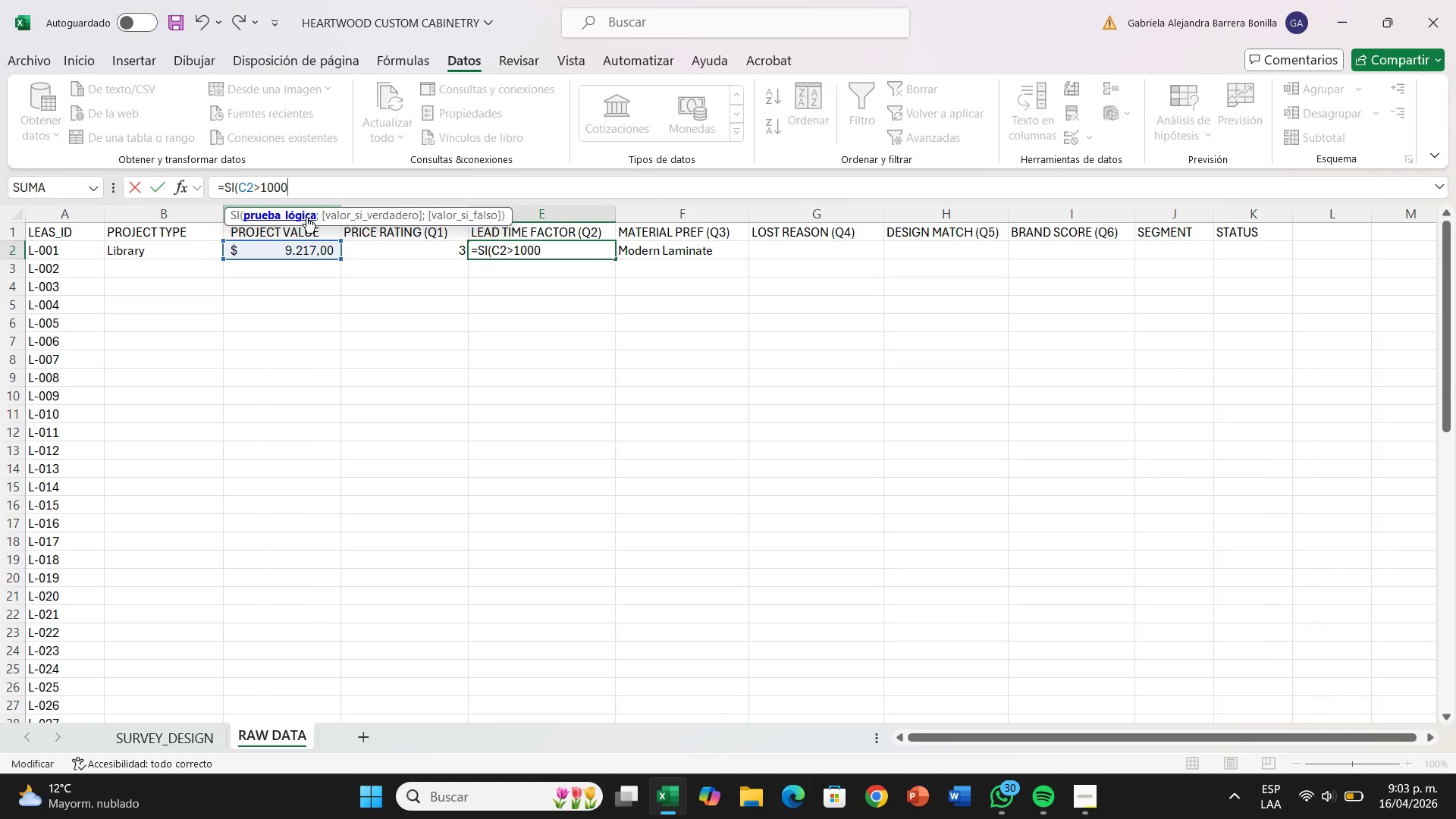 
type(0@Yes@<SI)
 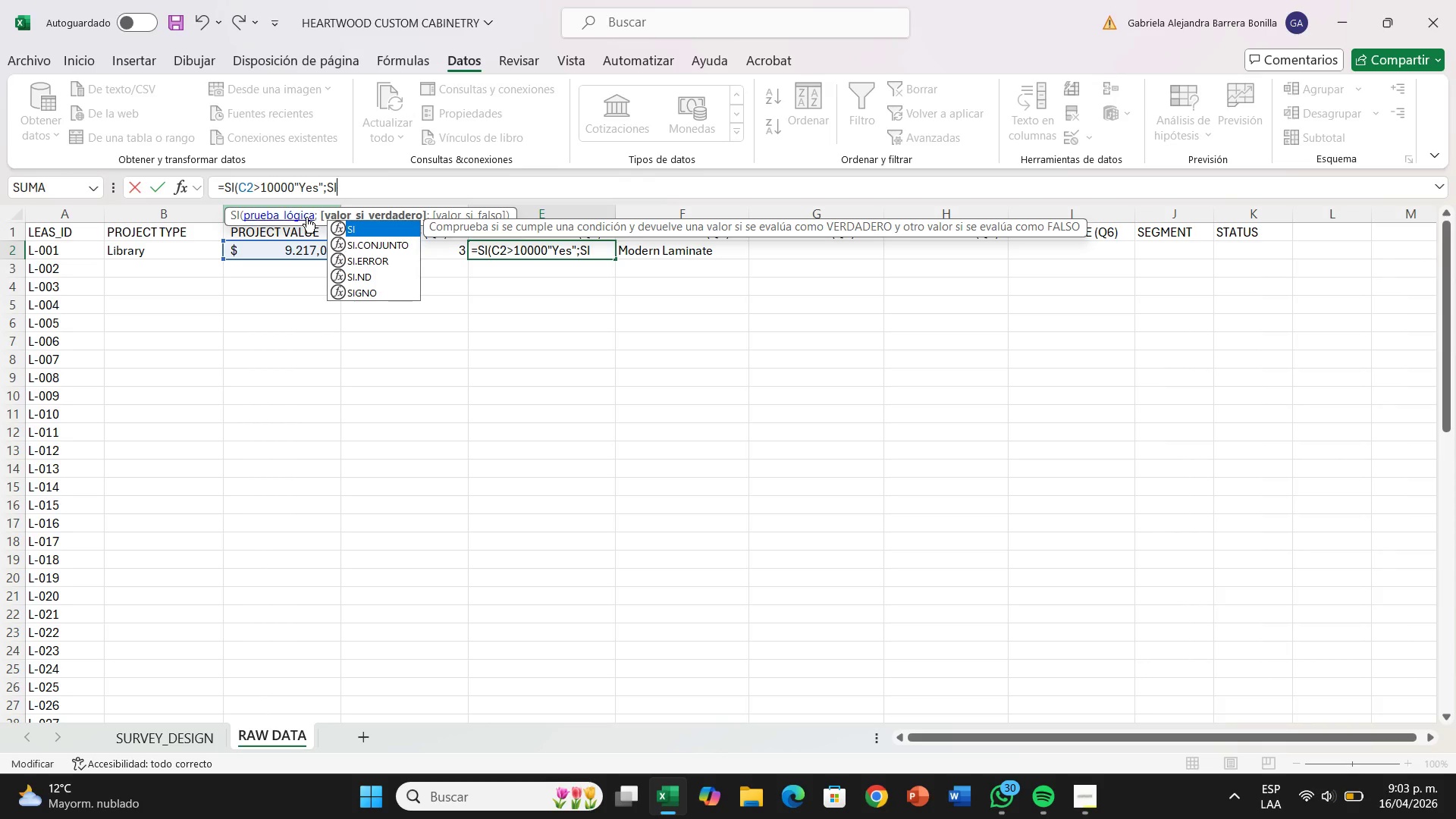 
double_click([385, 224])
 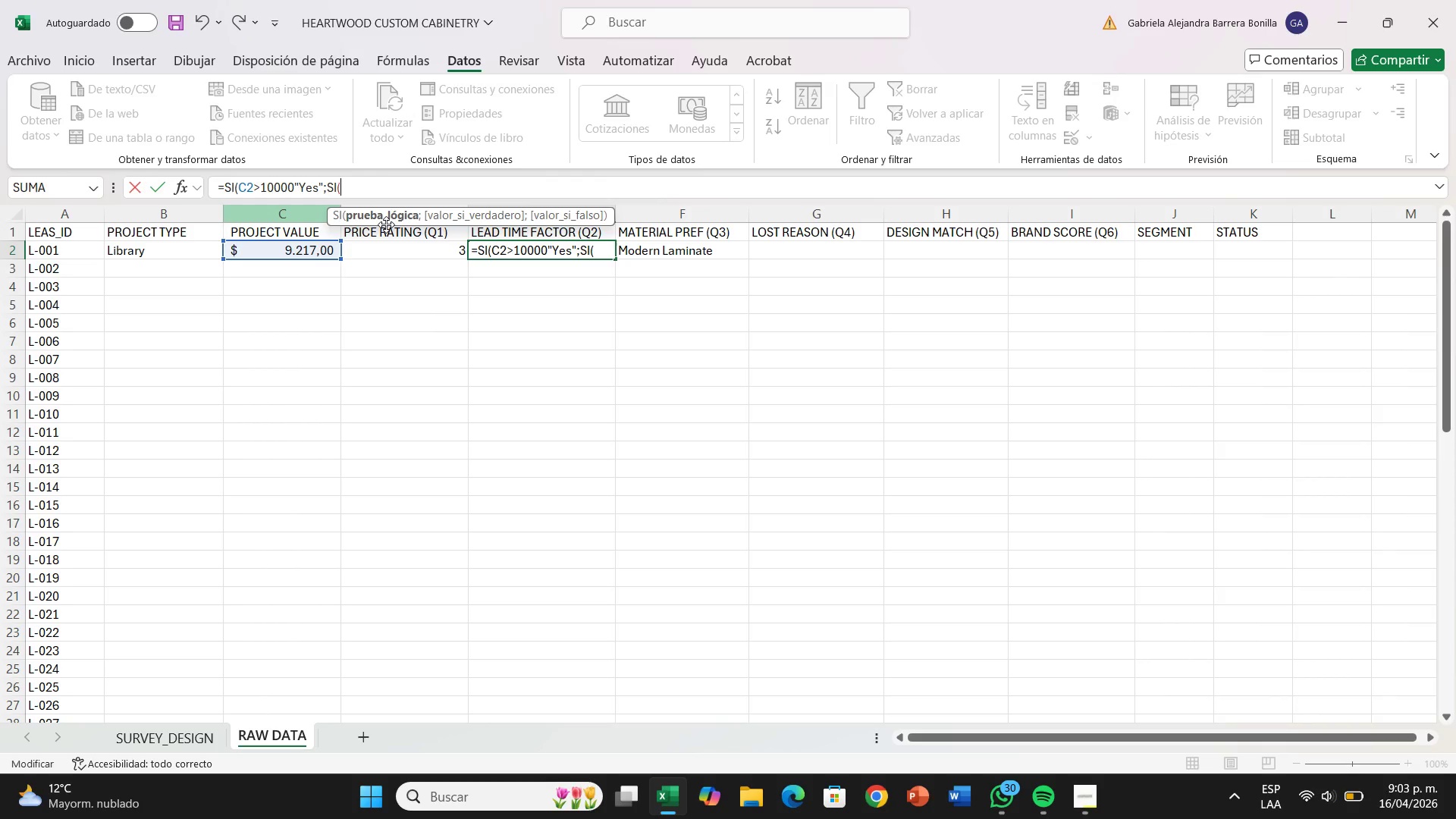 
type(C2)
 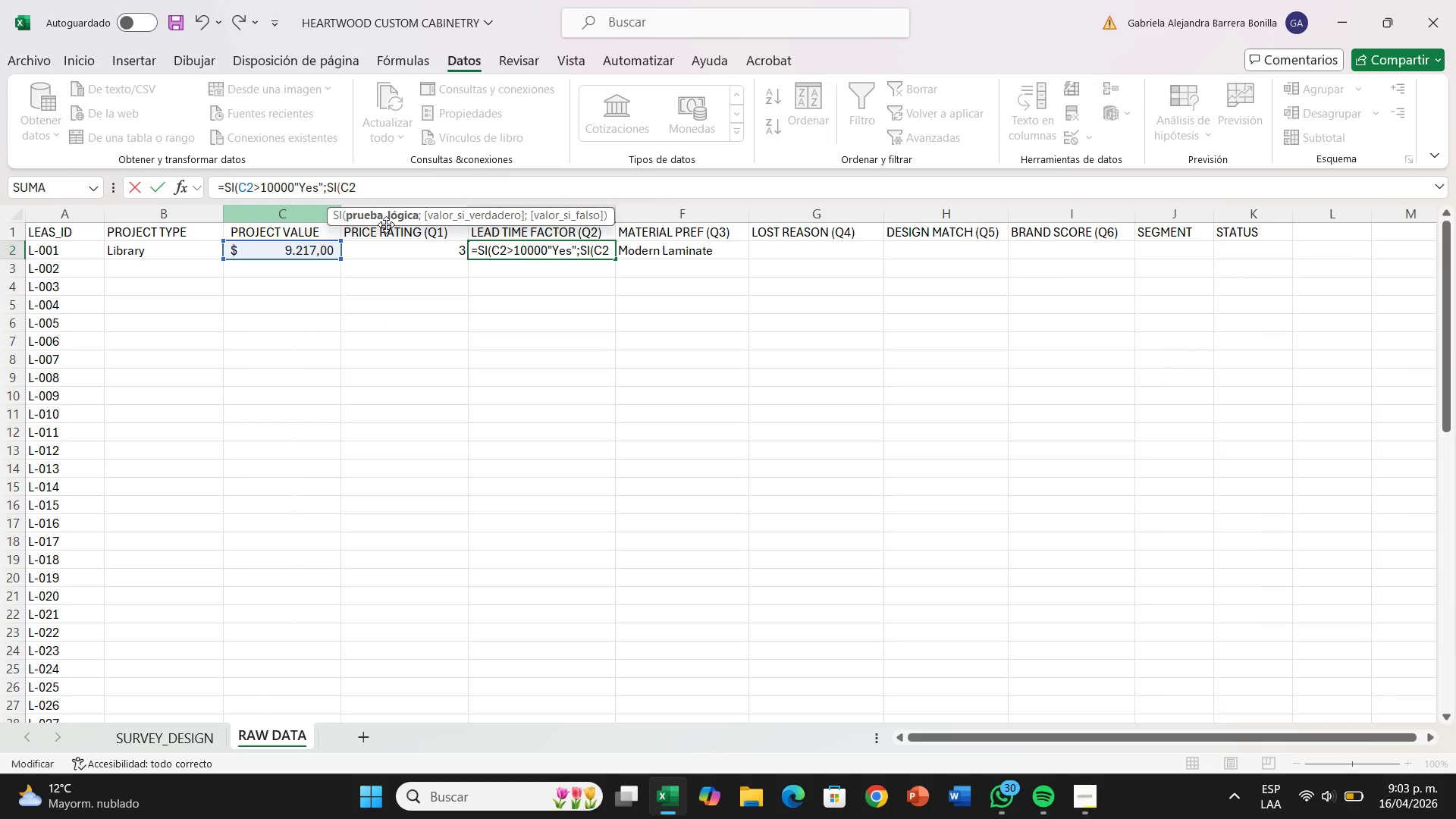 
type([Break]4)
key(Backspace)
type(5000)
 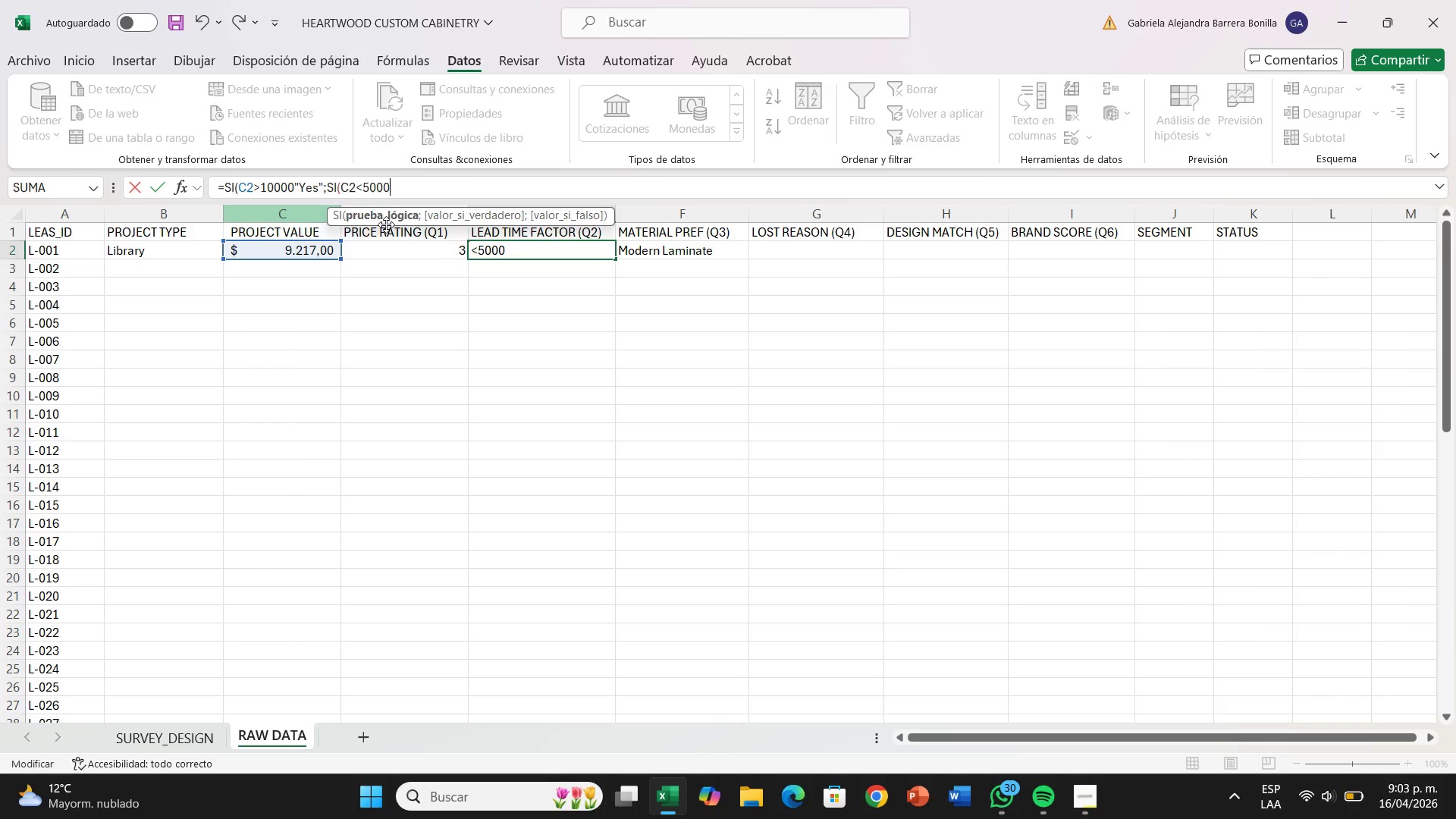 
wait(5.58)
 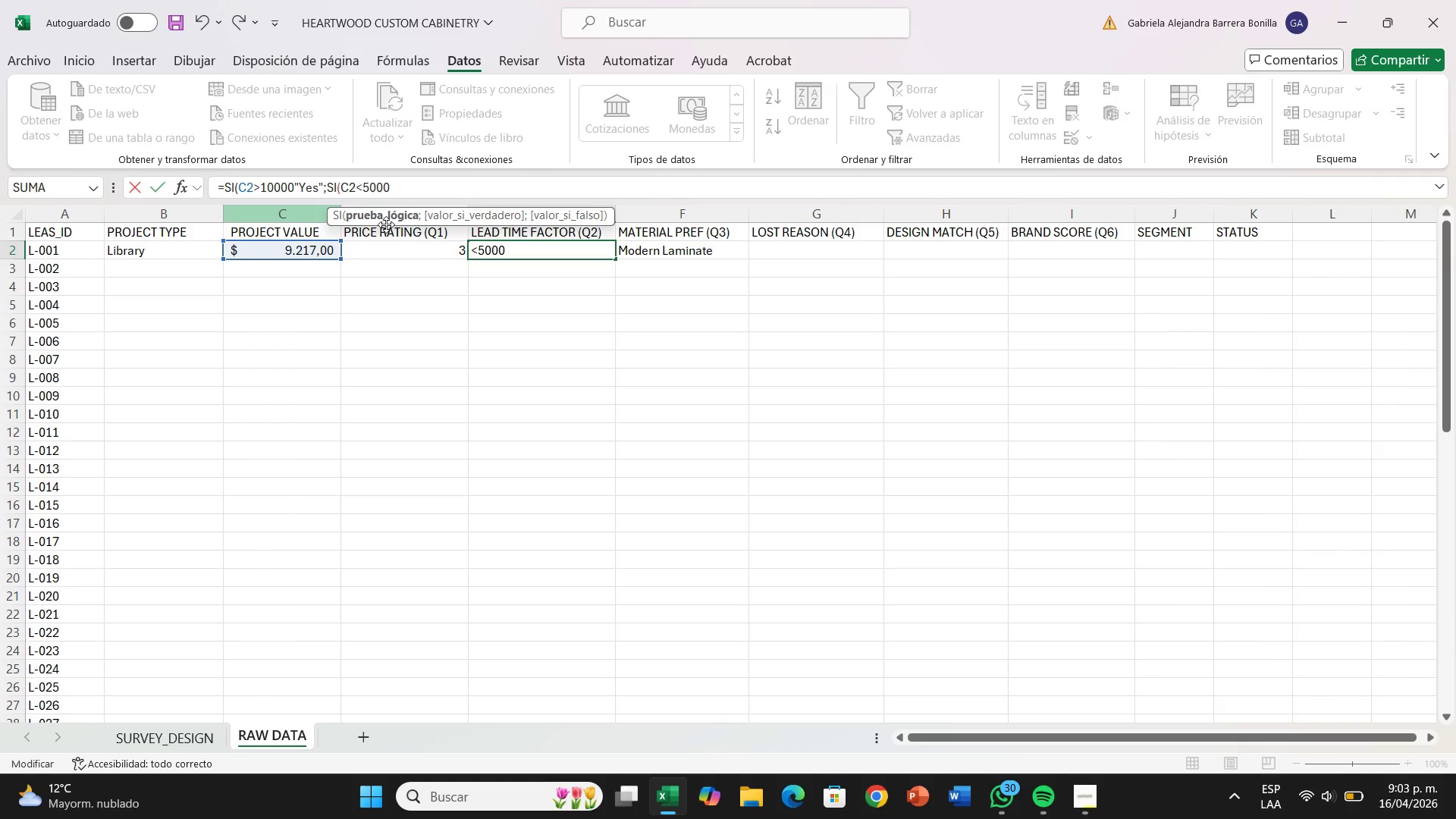 
key(Shift+Comma)
 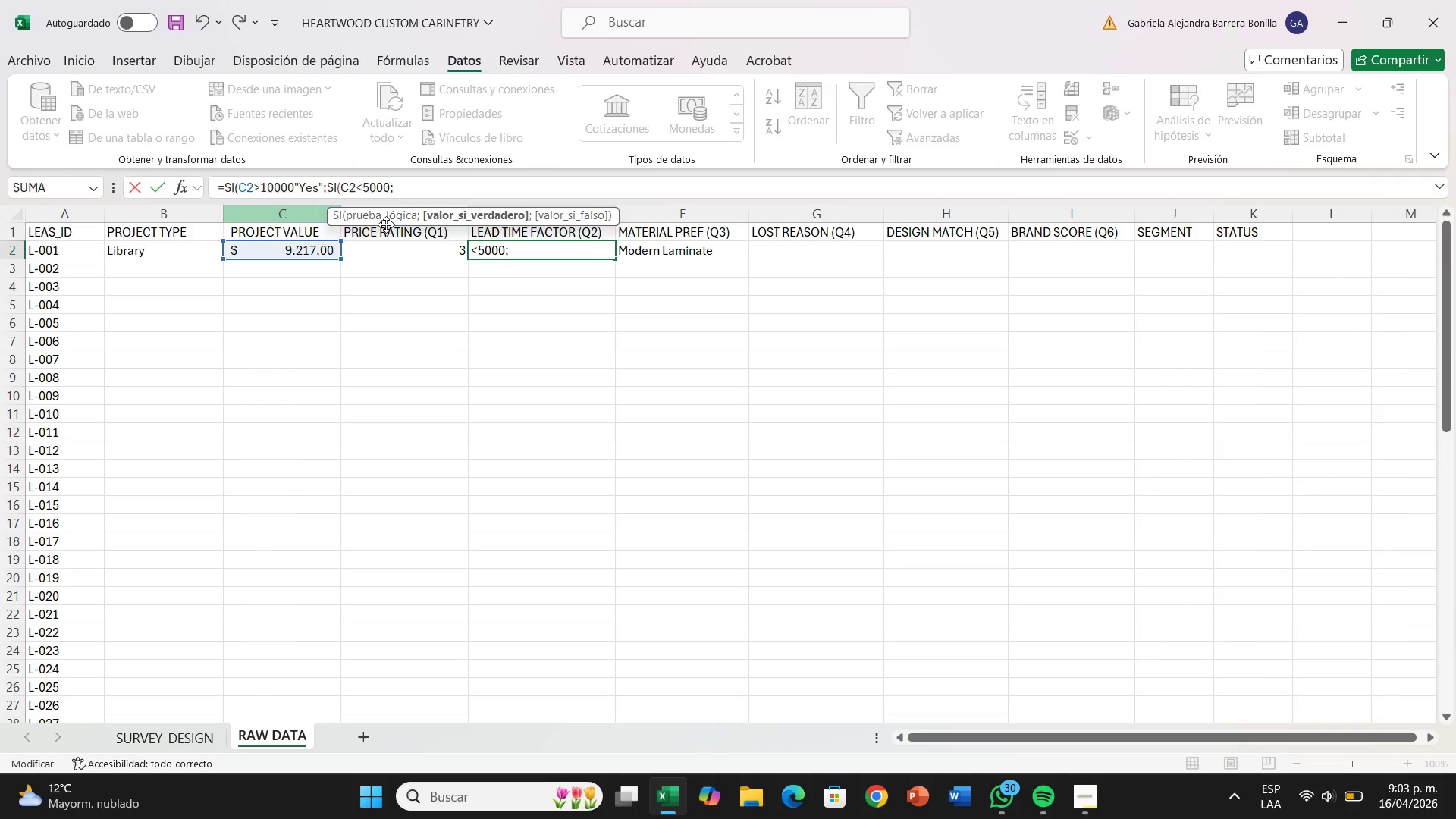 
wait(7.14)
 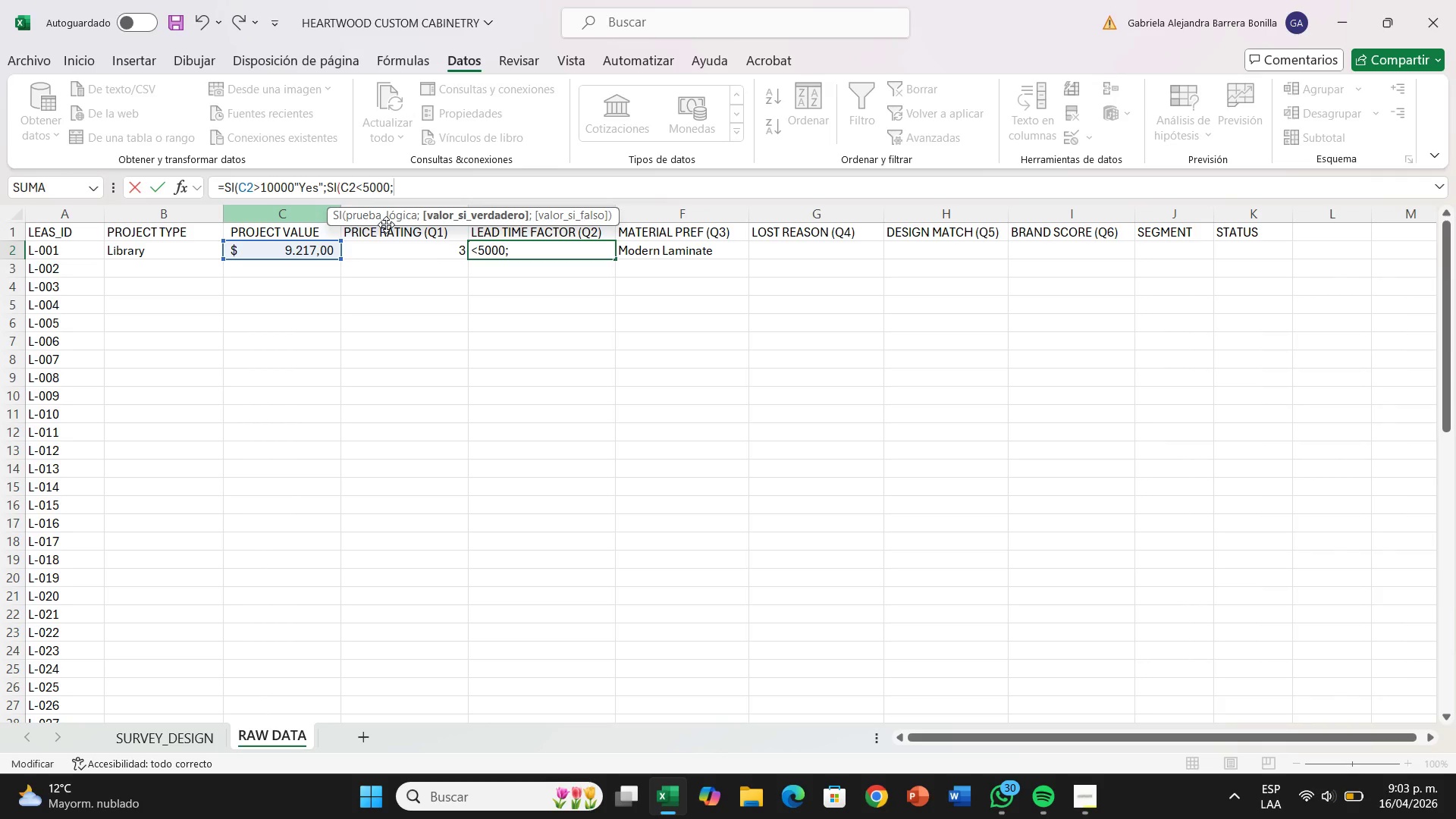 
type(@No@<E)
 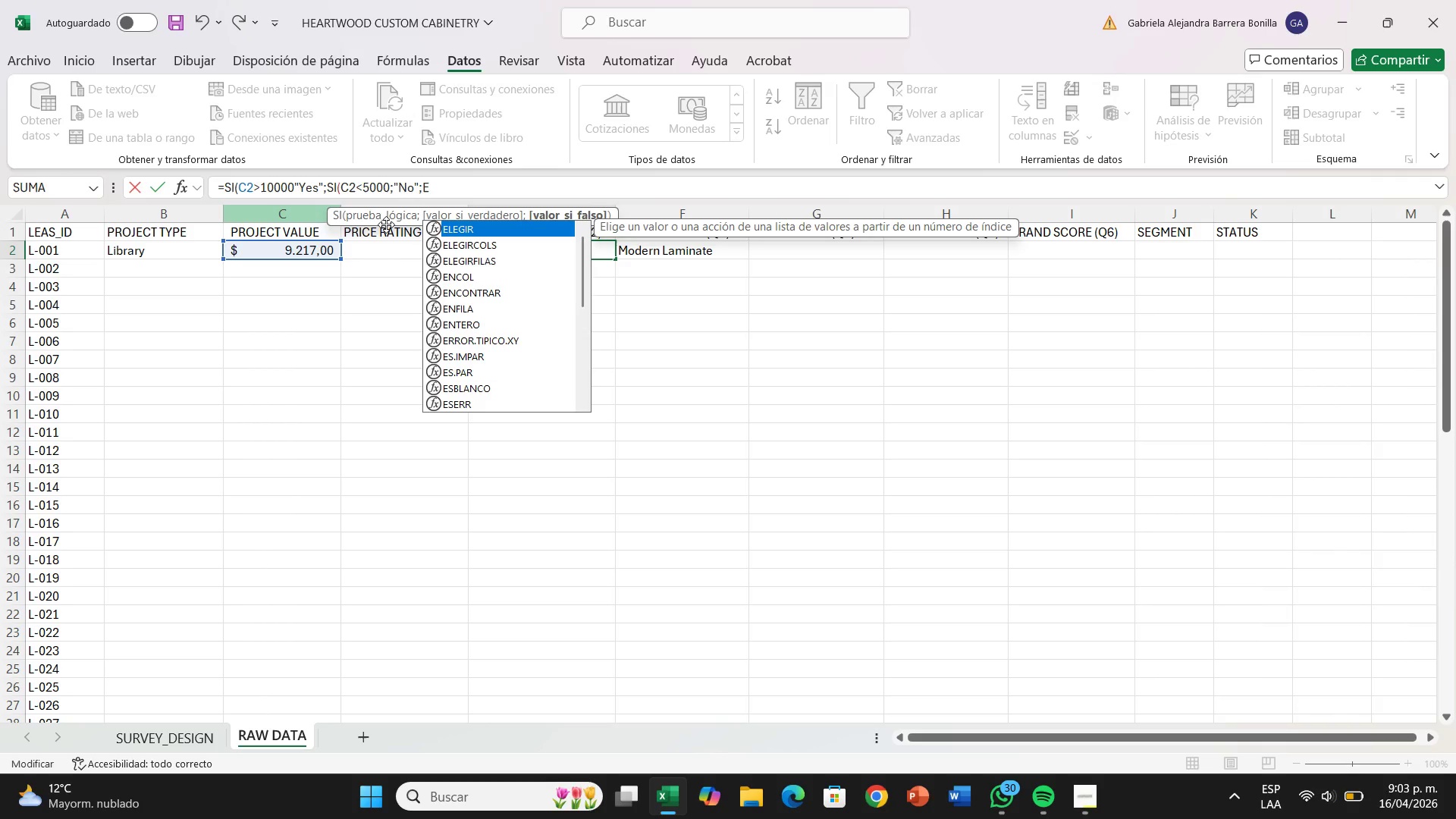 
double_click([457, 227])
 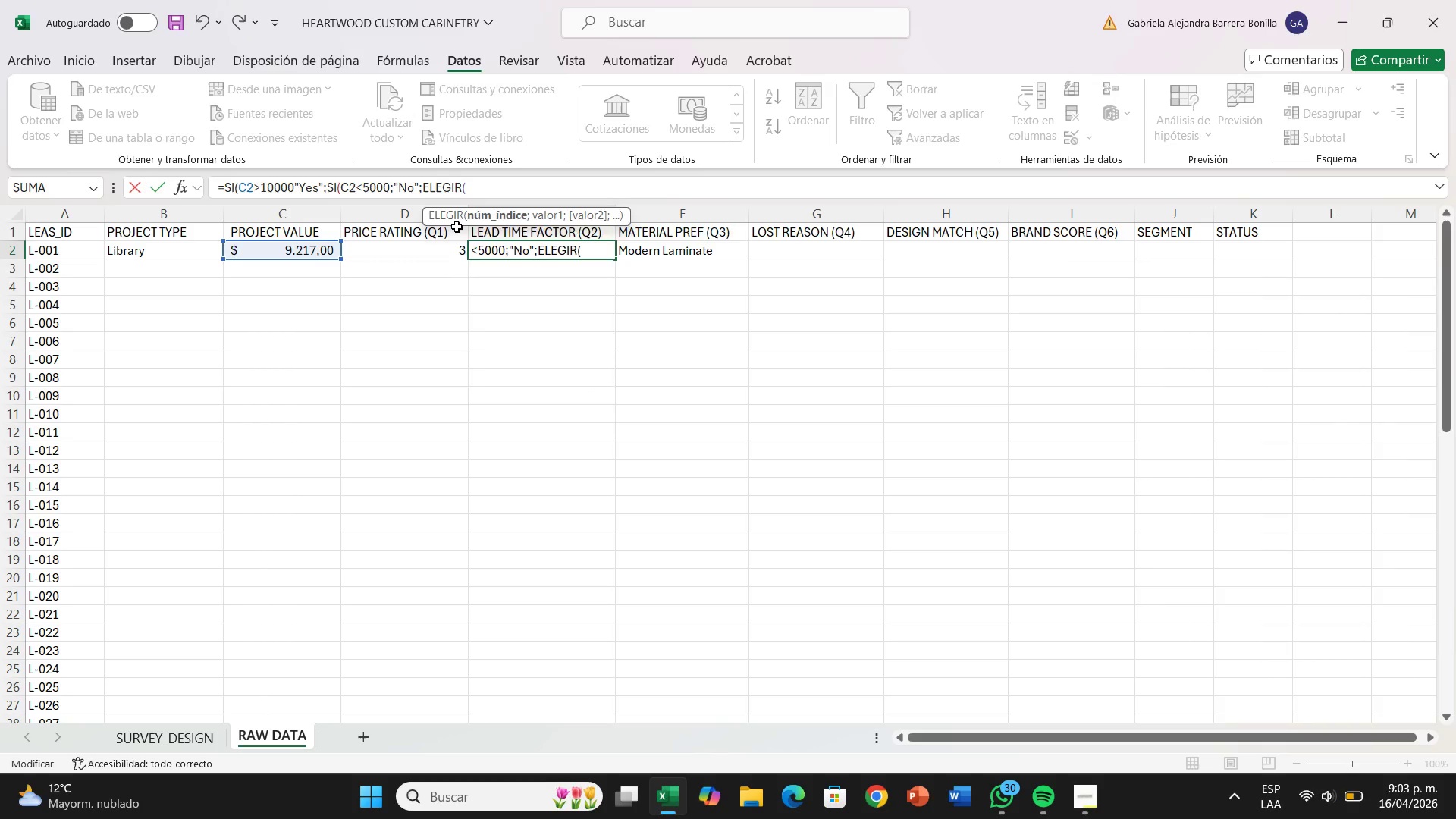 
type(ALE)
 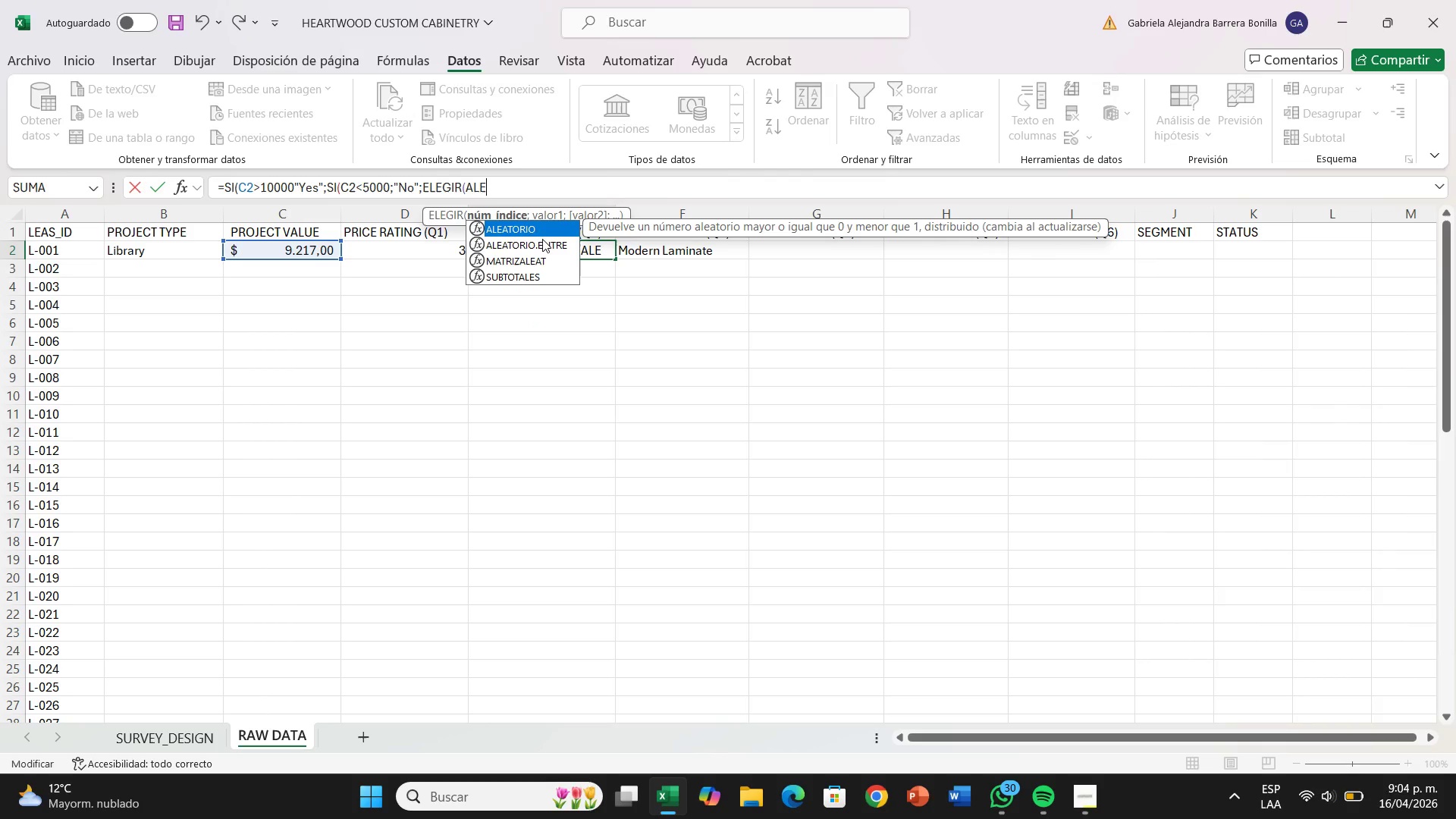 
double_click([543, 242])
 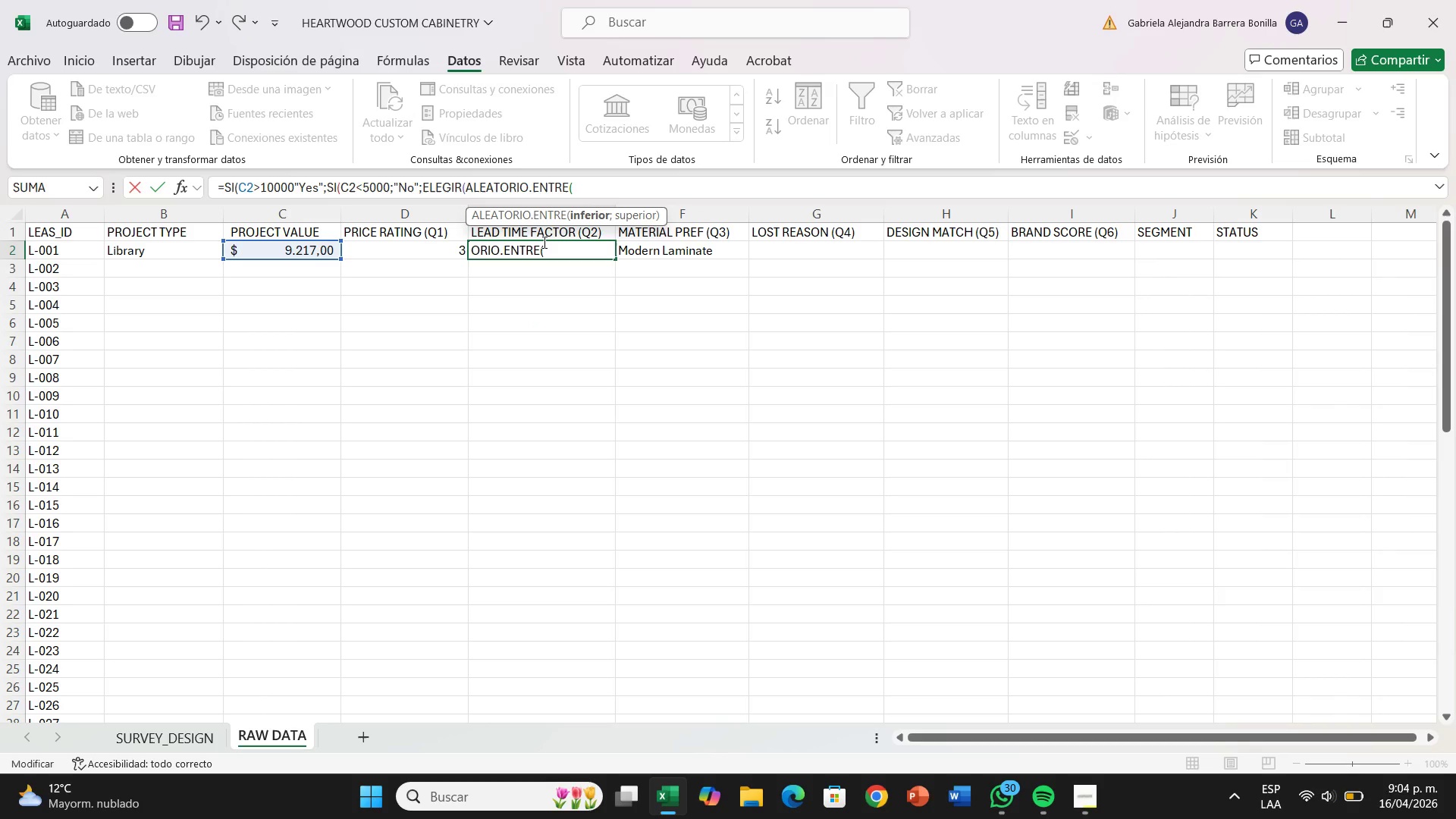 
wait(5.27)
 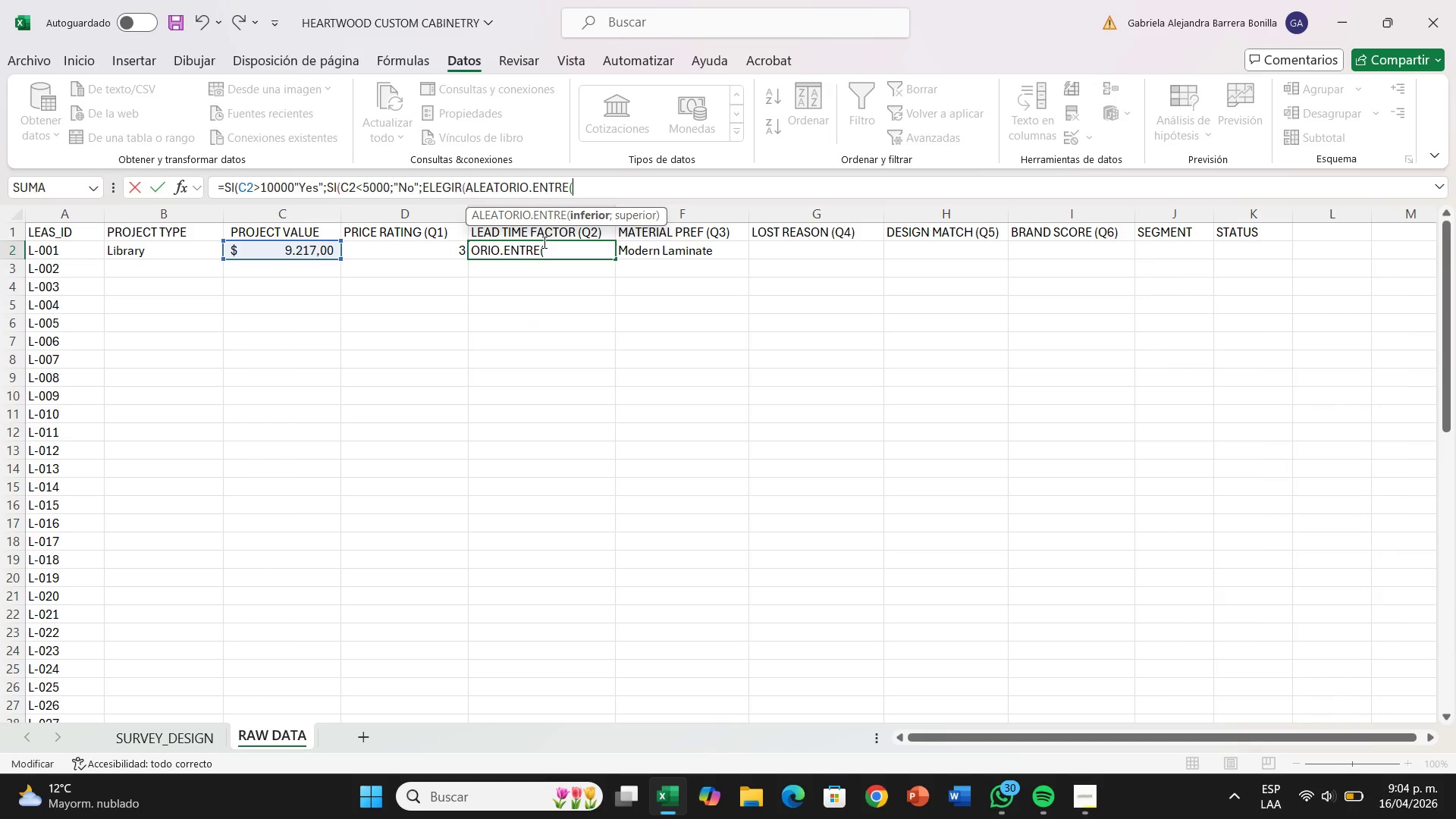 
type(*)
key(Backspace)
type(1<3()
 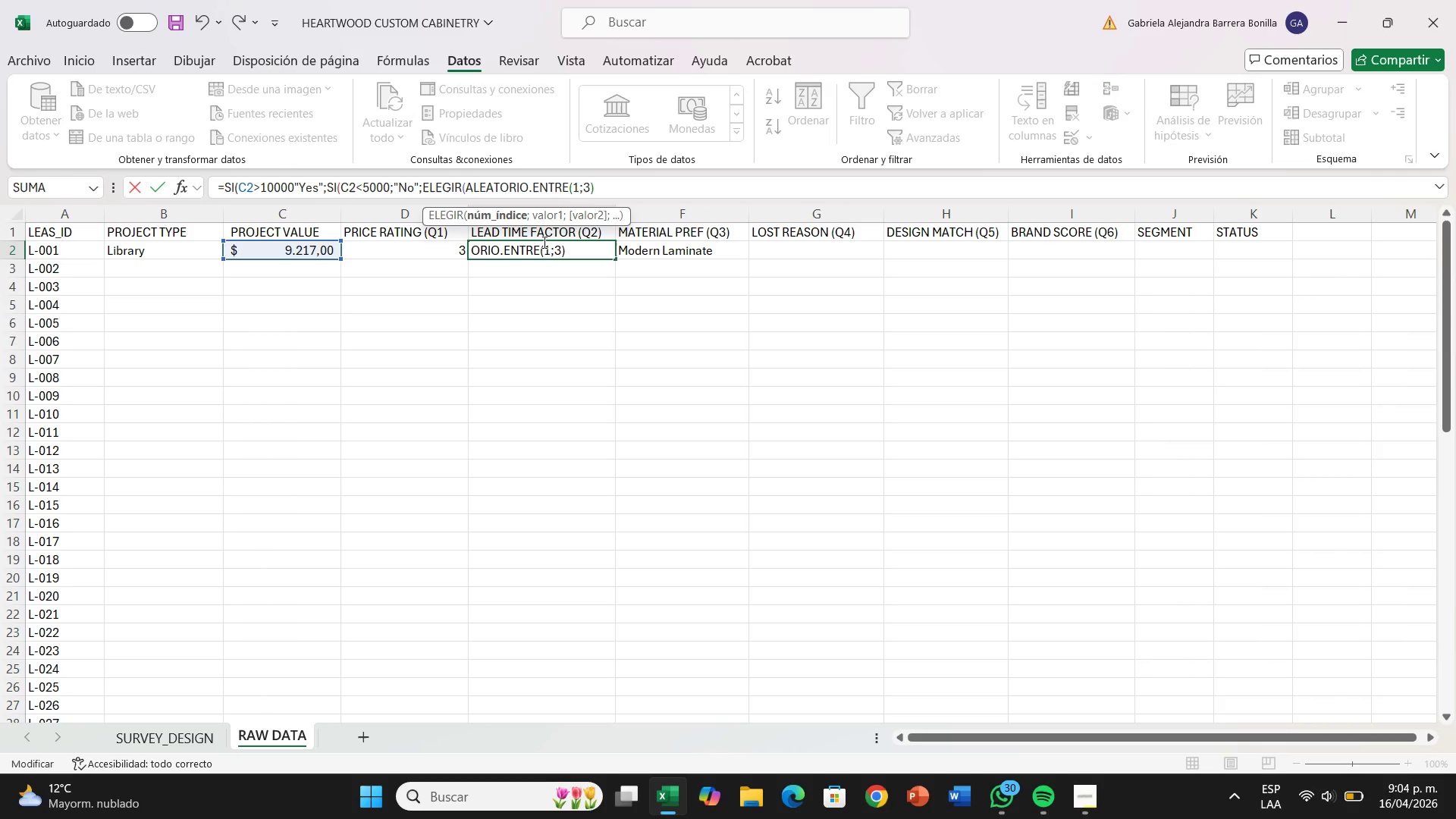 
wait(5.99)
 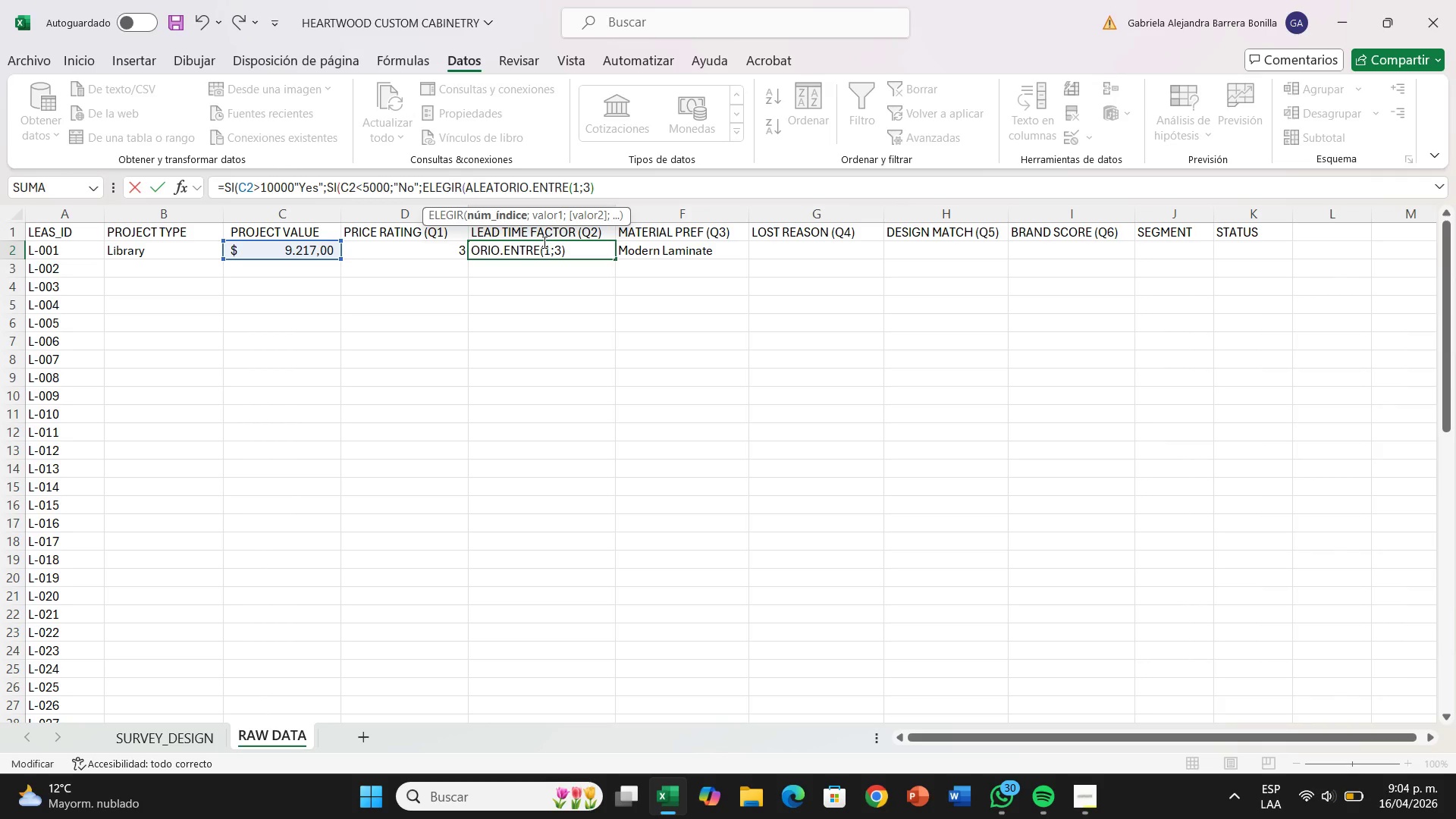 
key(Backspace)
key(Backspace)
type(2(<1)
key(Backspace)
type(Yes@)
 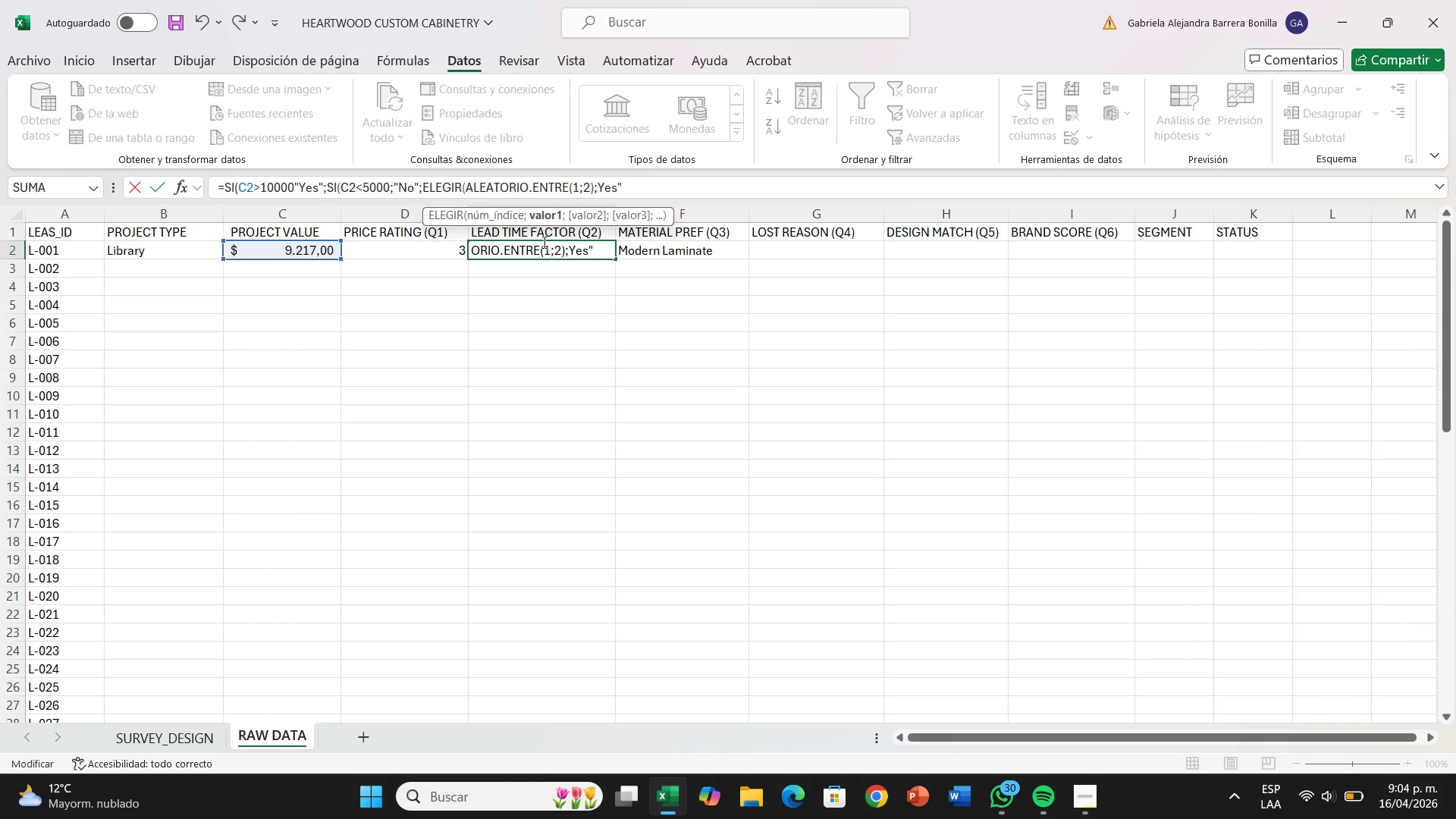 
key(ArrowLeft)
 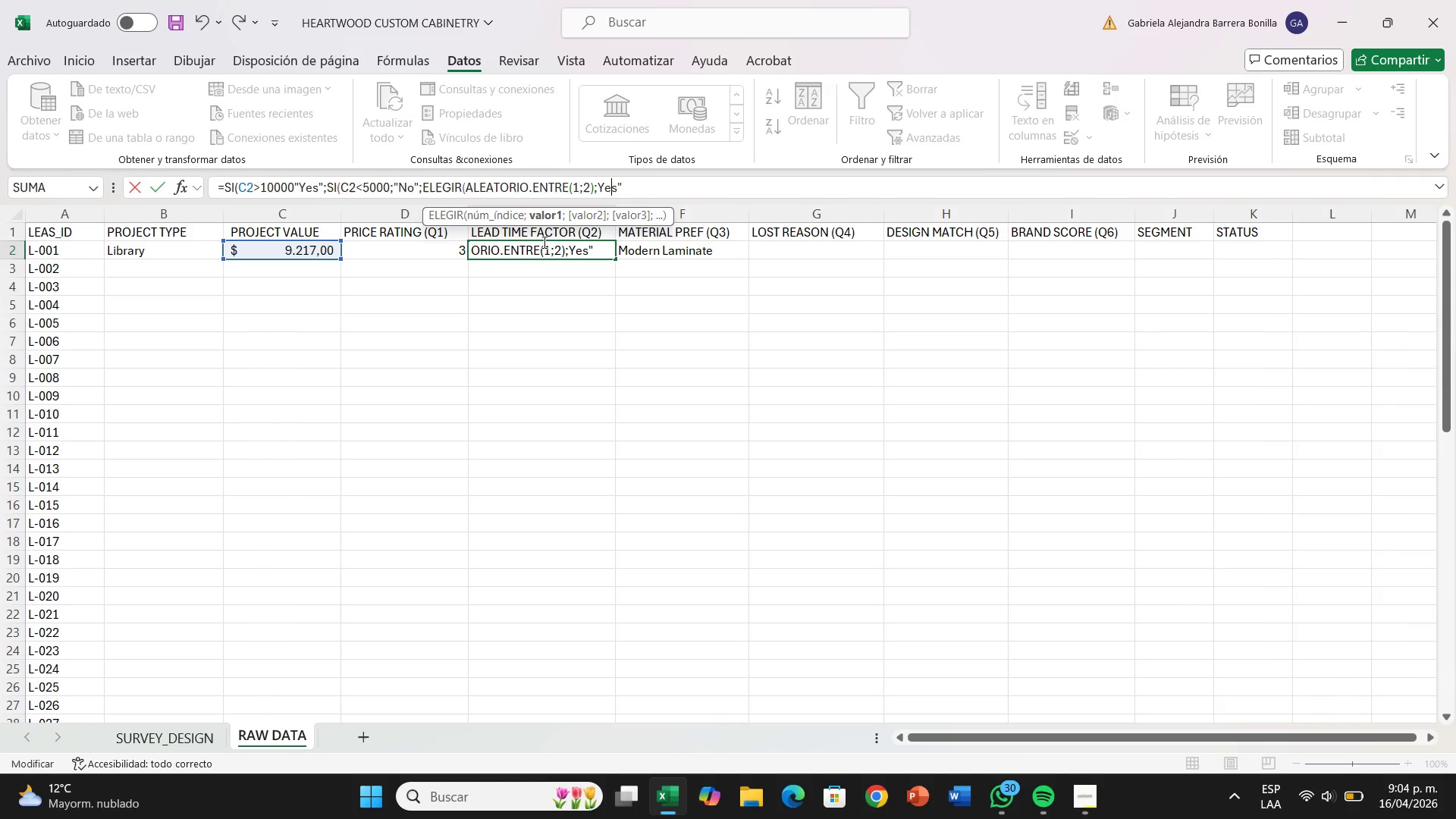 
key(ArrowLeft)
 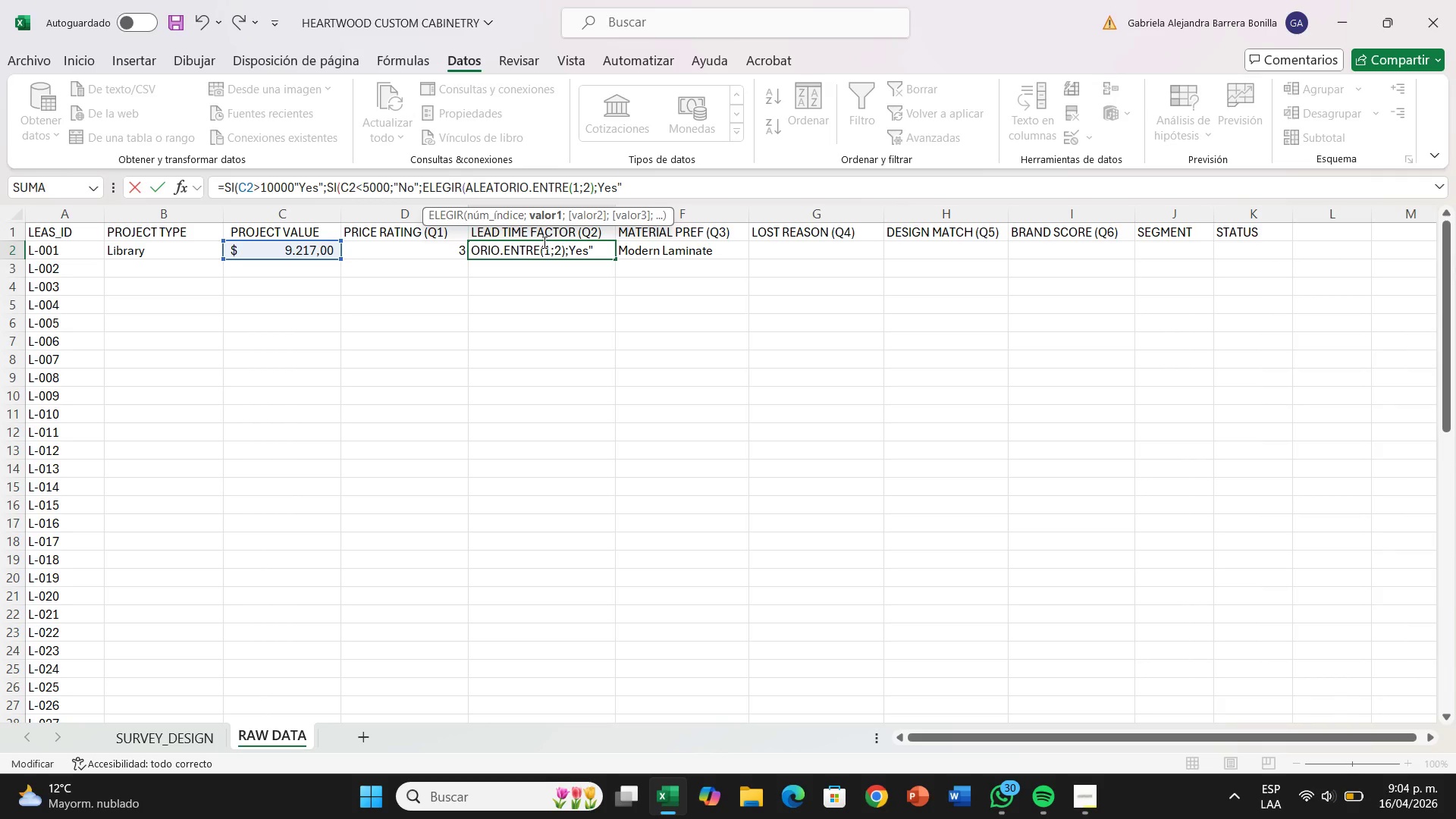 
key(ArrowLeft)
 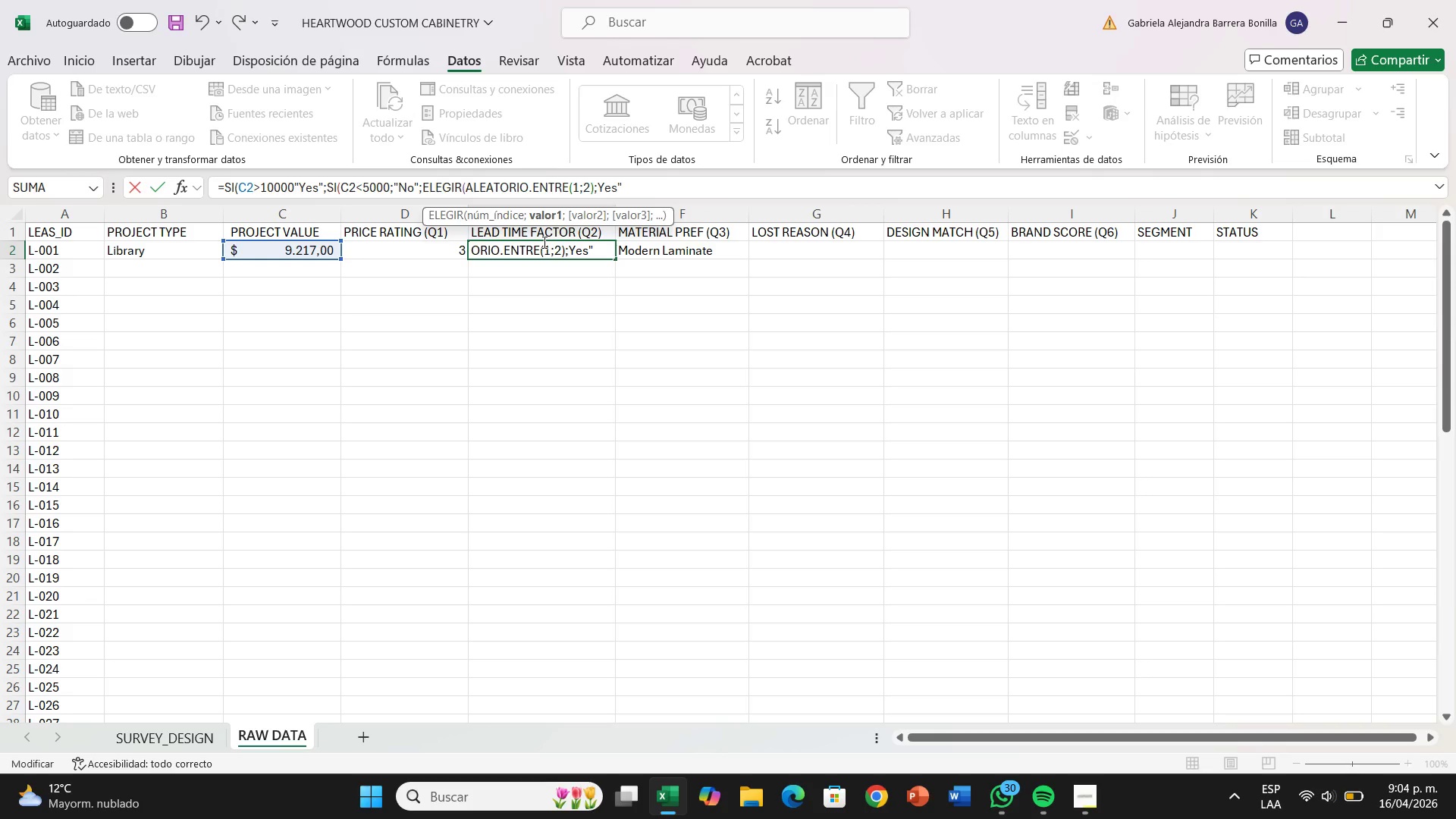 
key(ArrowLeft)
 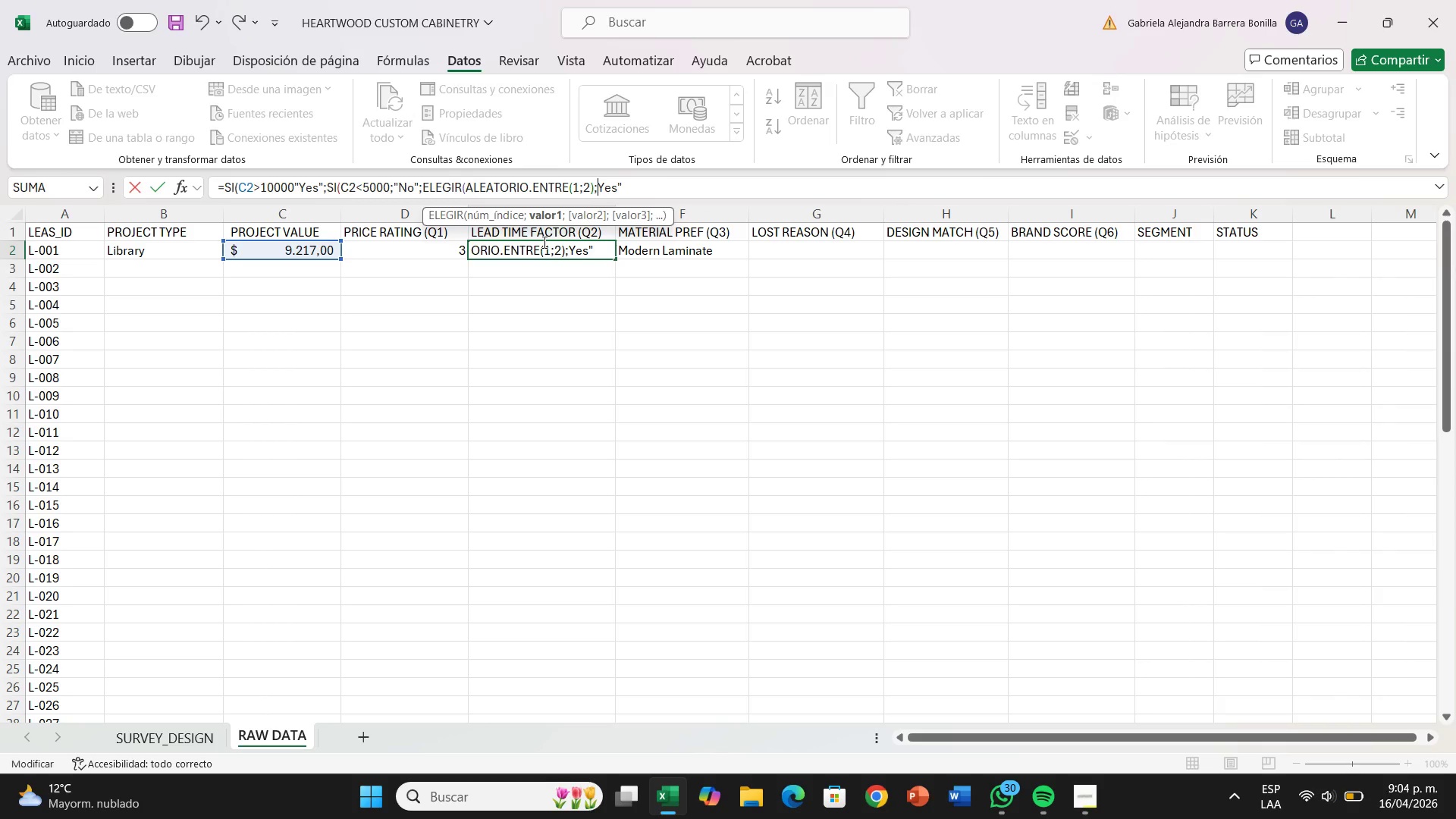 
key(Shift+2)
 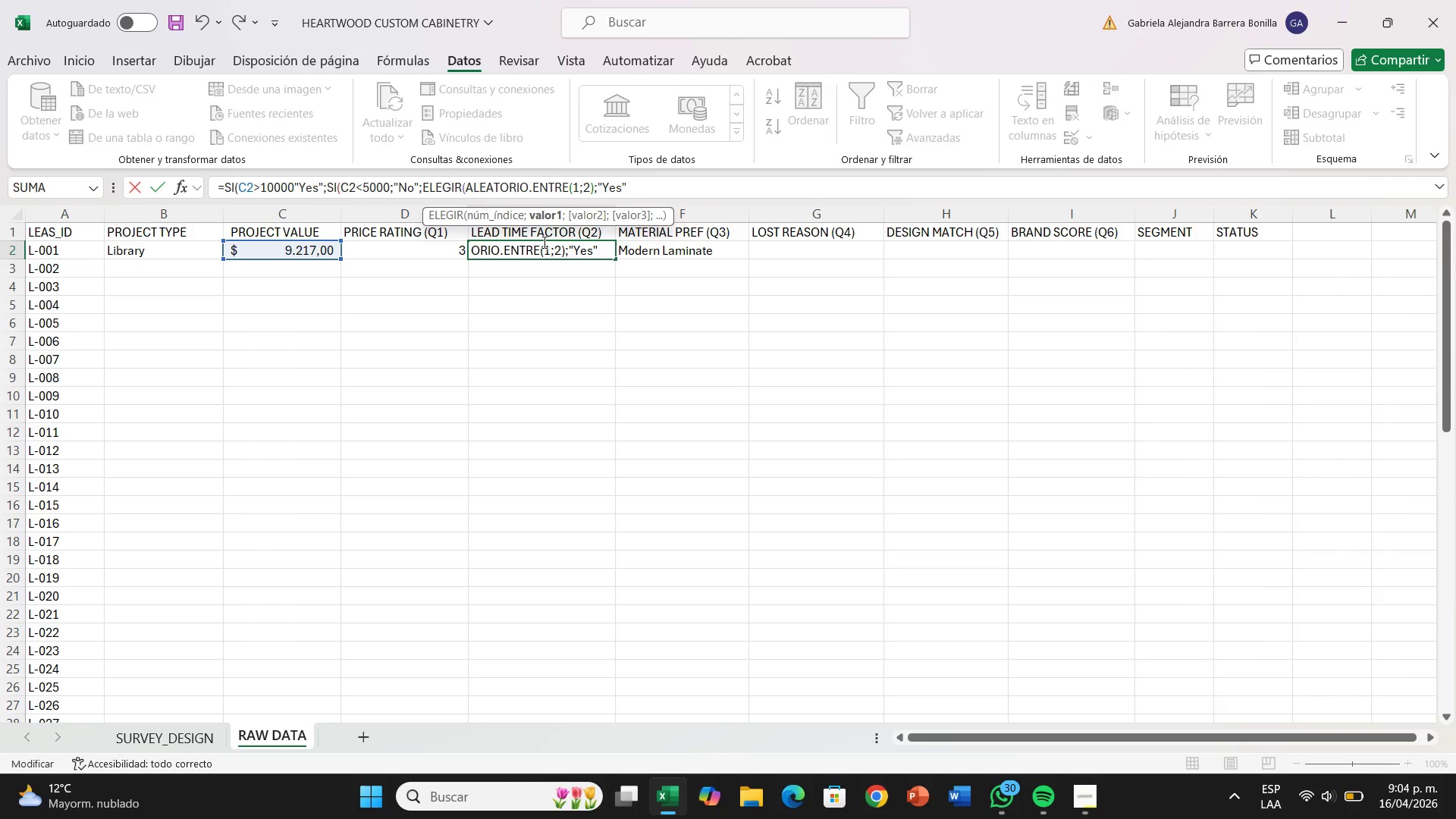 
key(ArrowRight)
 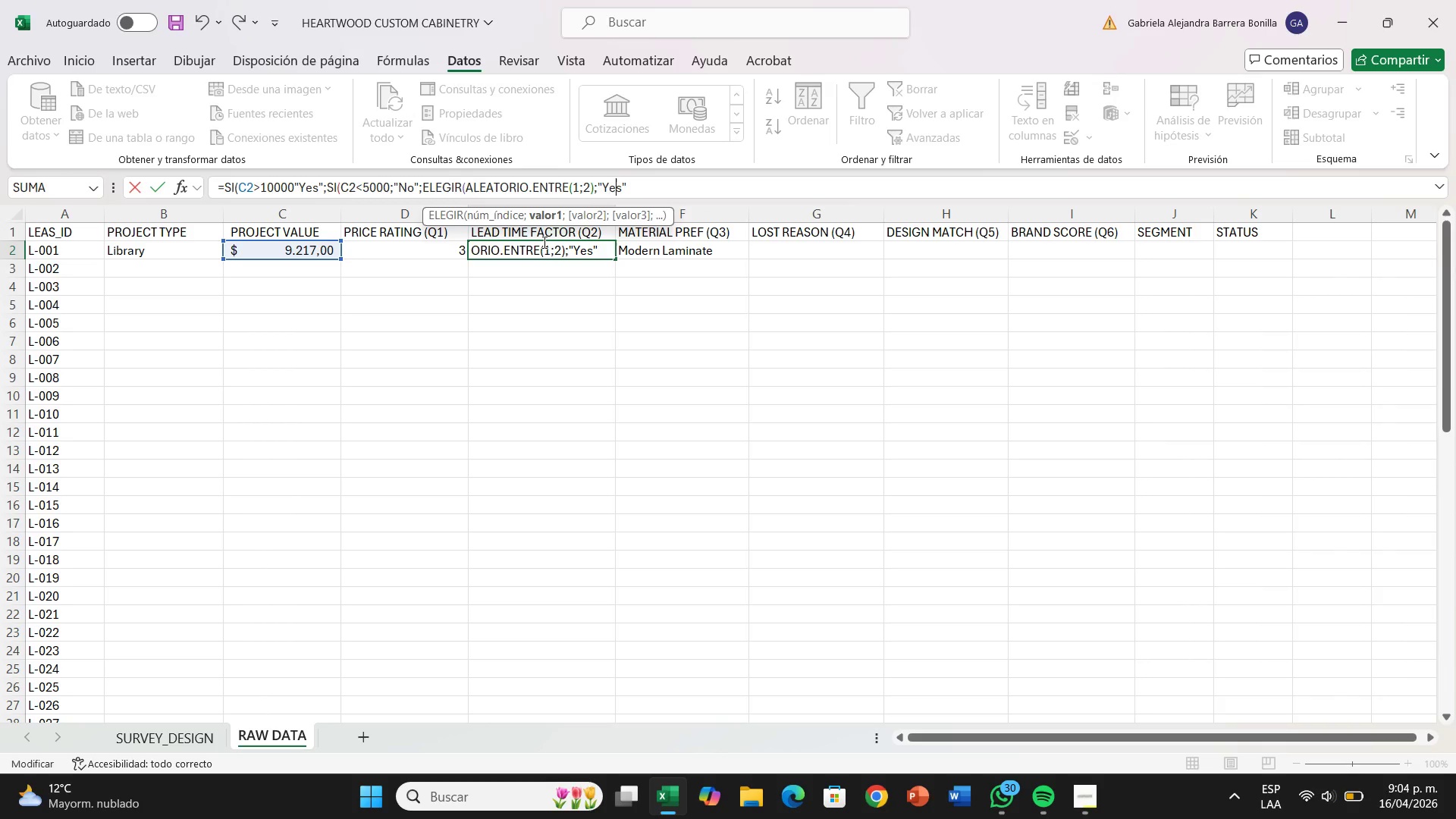 
key(ArrowRight)
 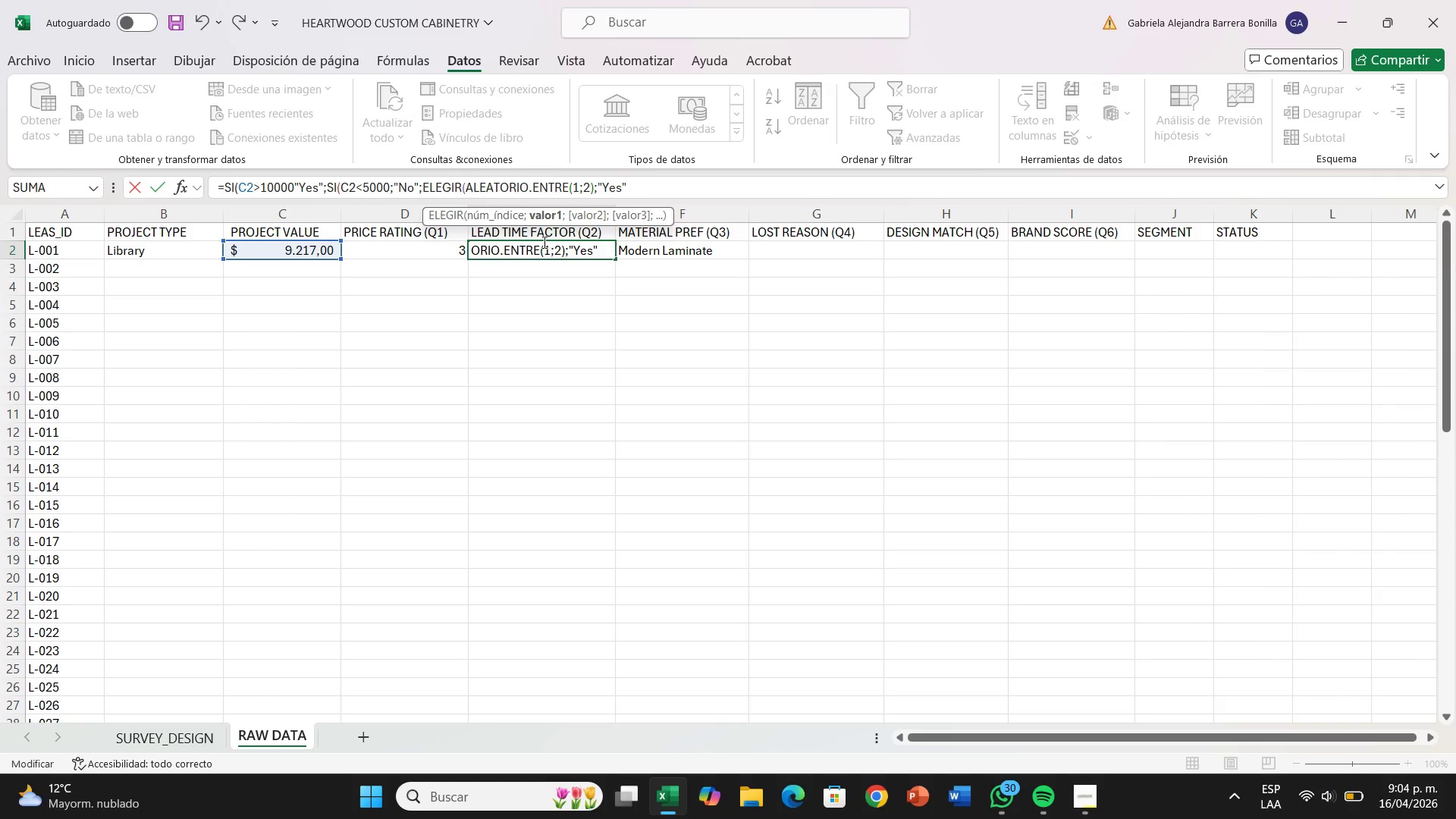 
key(ArrowRight)
 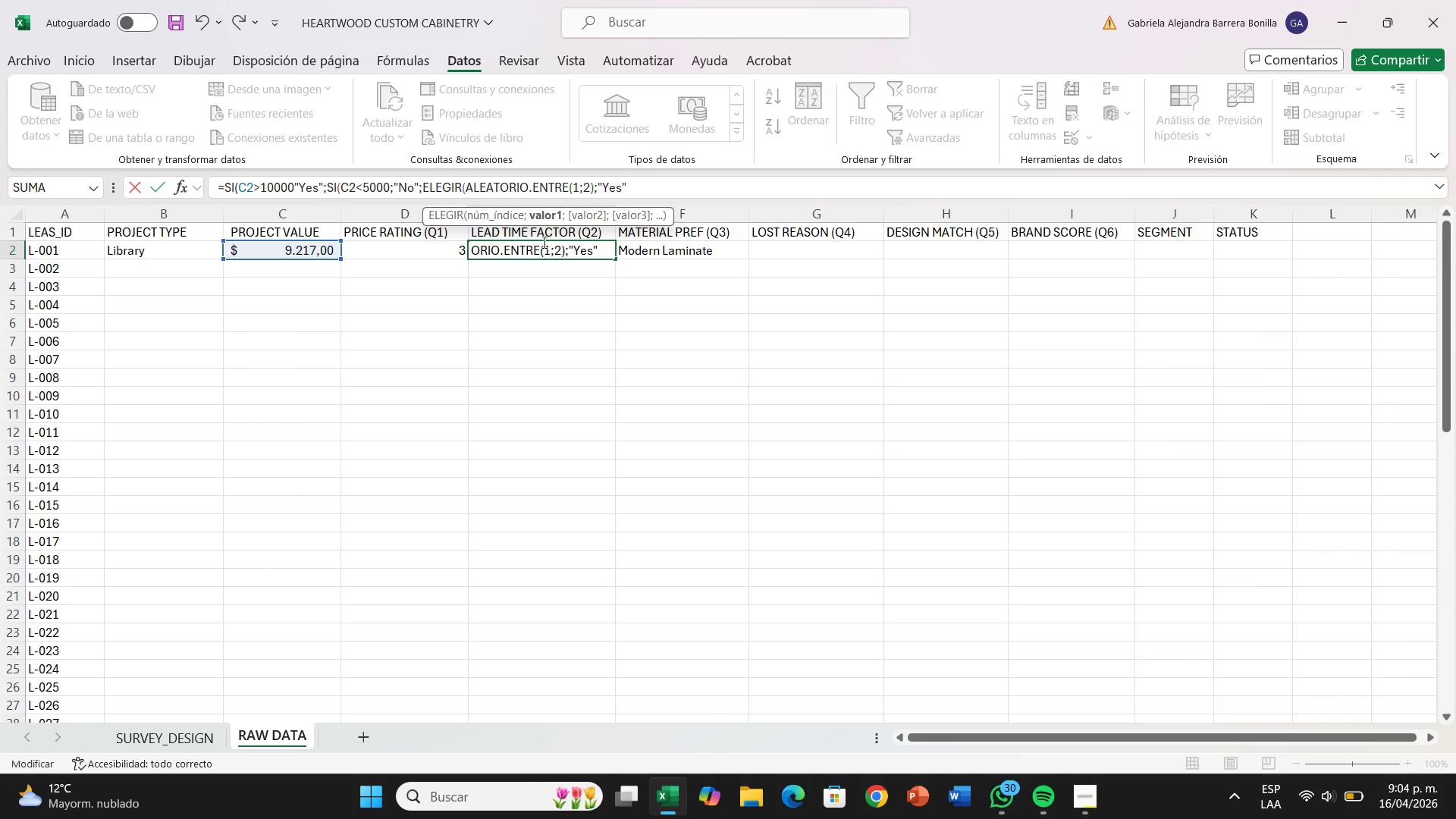 
key(ArrowRight)
 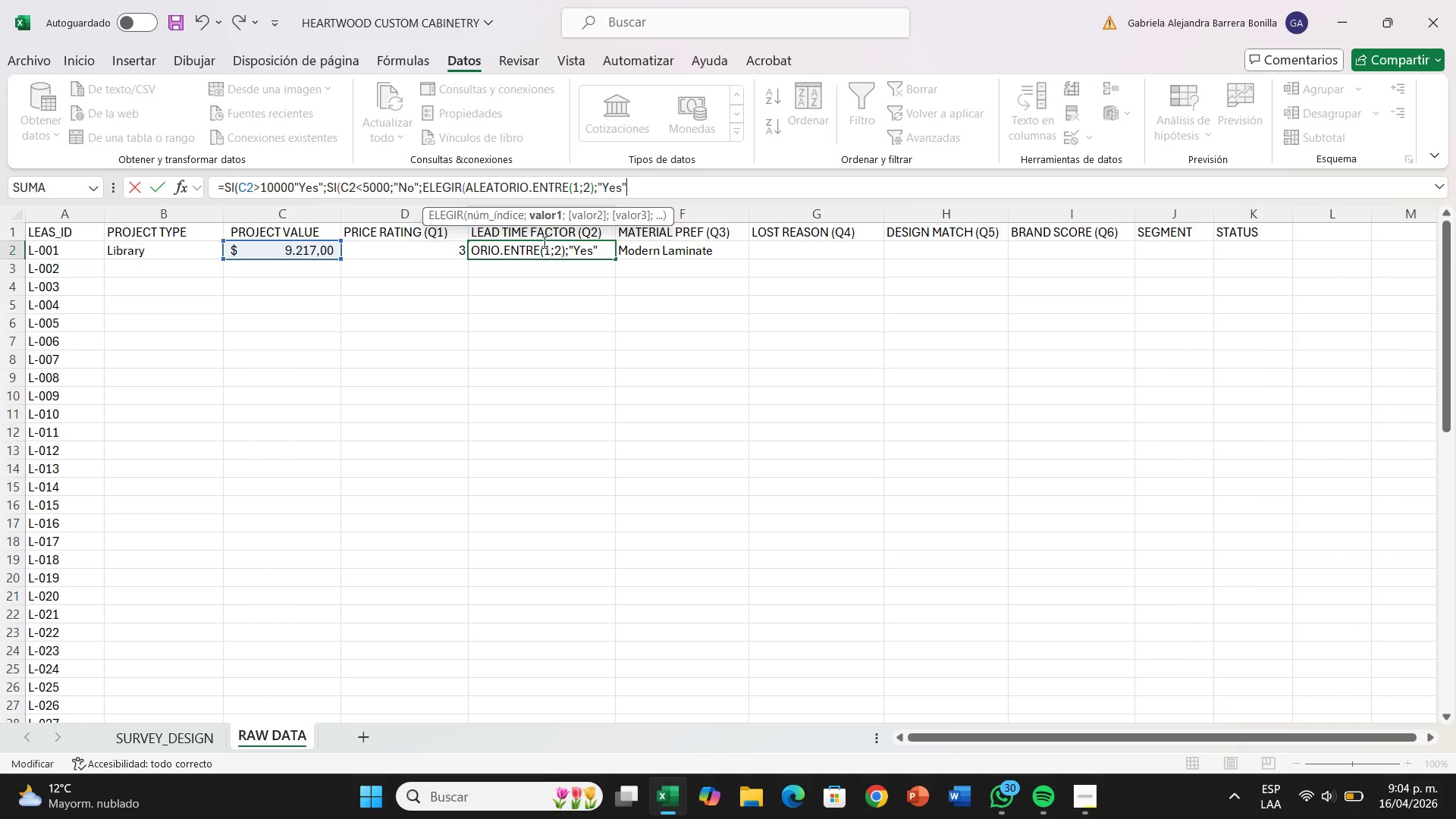 
type(<@n)
key(Backspace)
type(No@)
 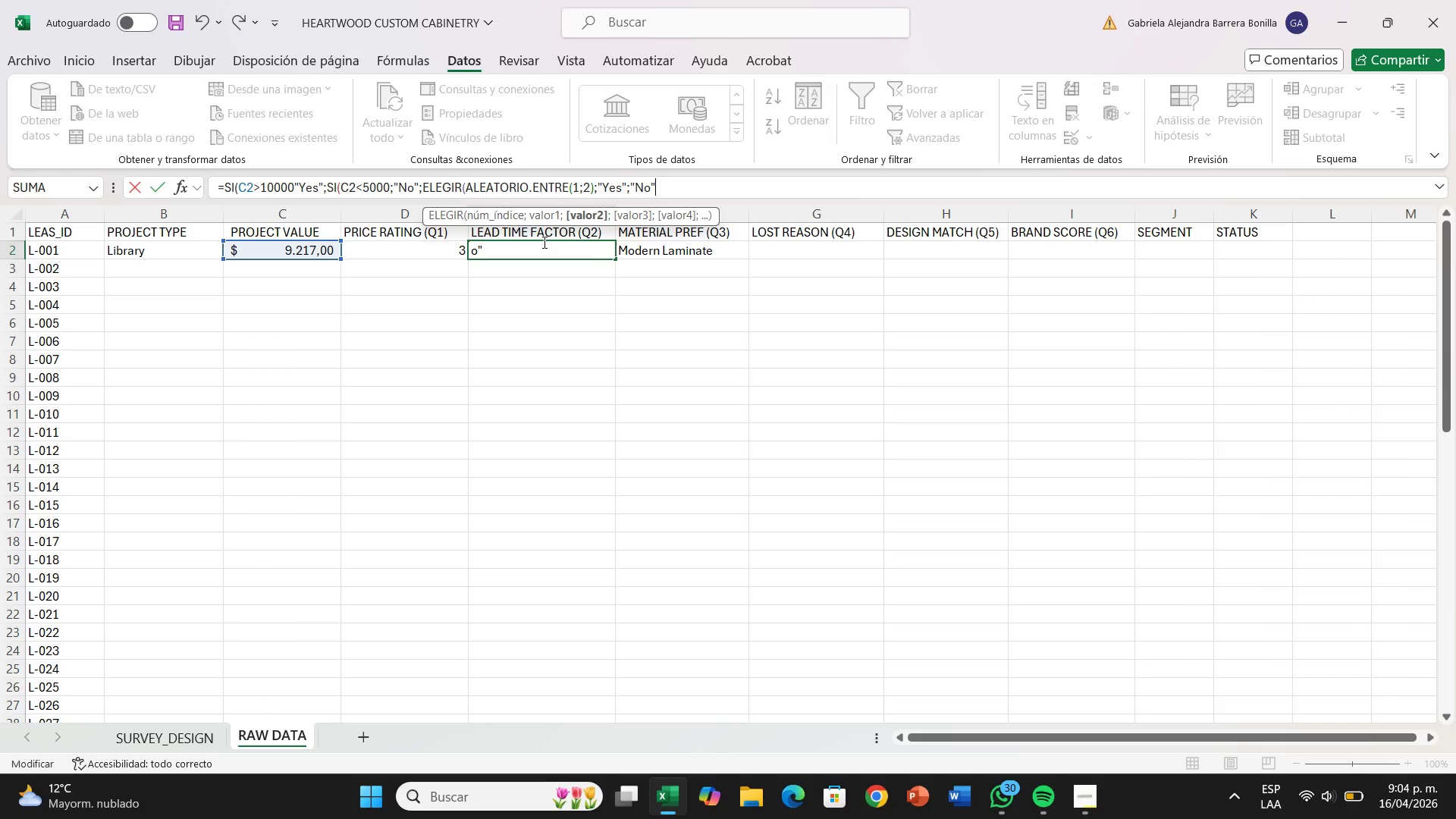 
type(((()
 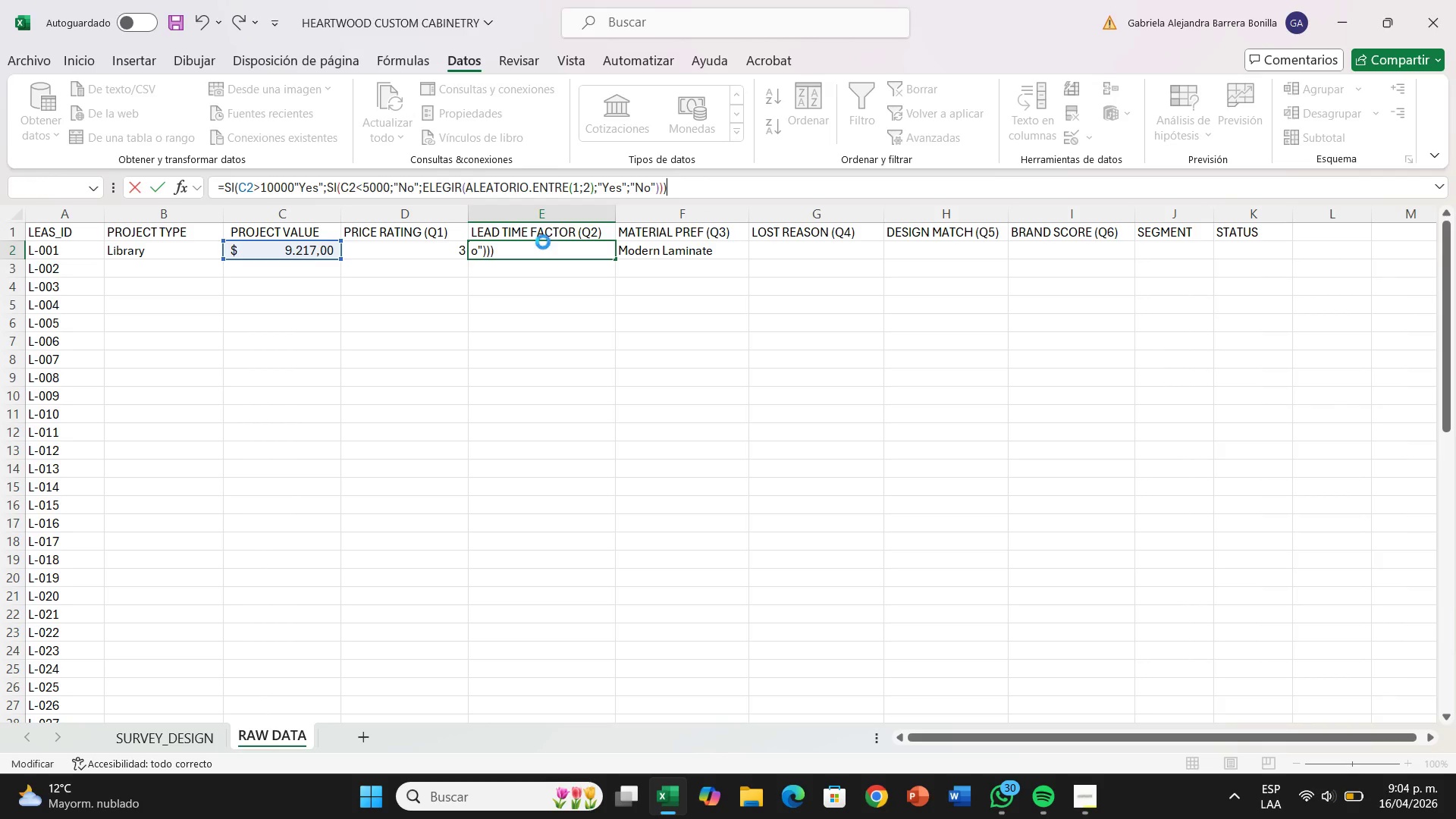 
key(Enter)
 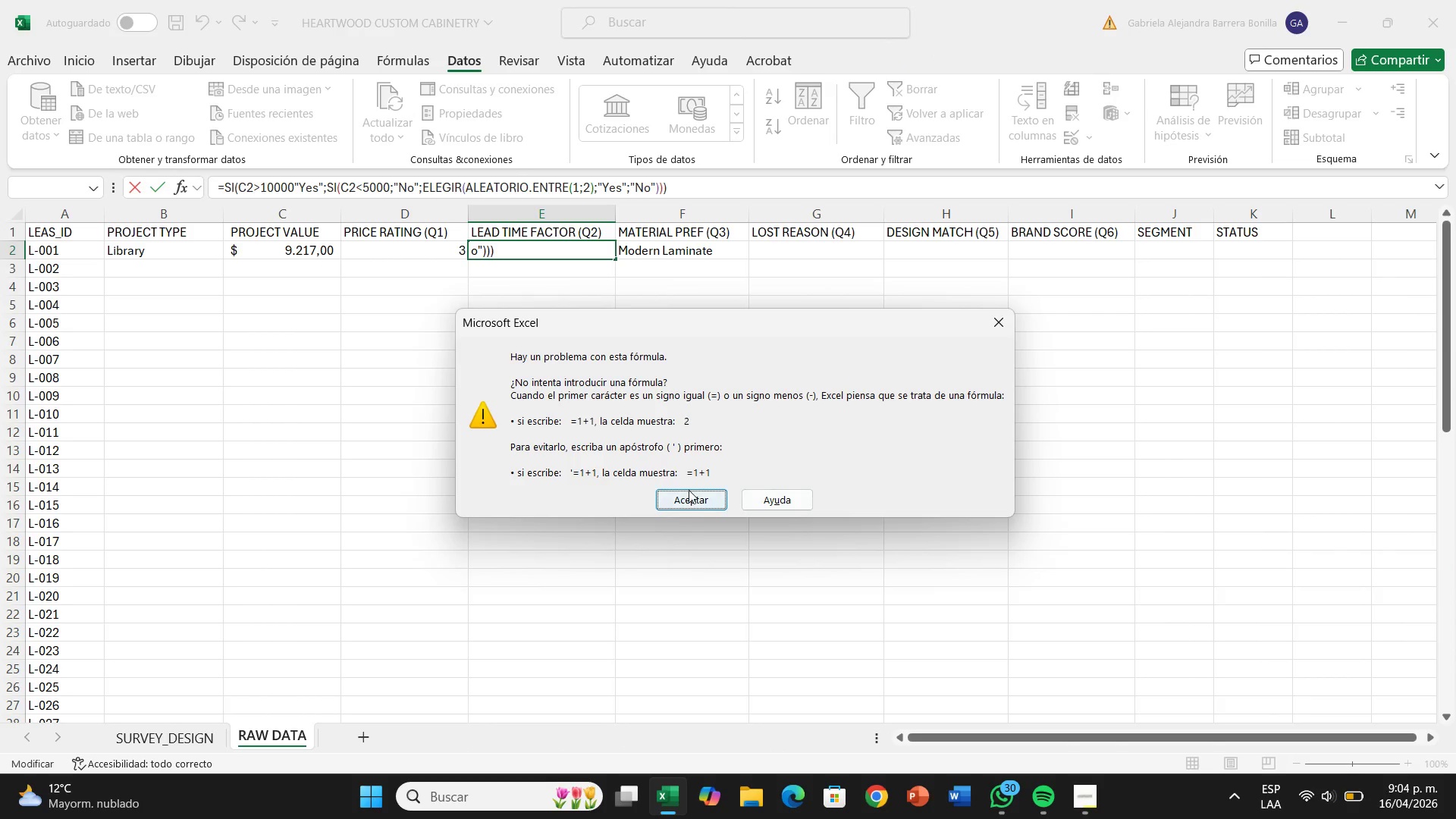 
left_click([689, 500])
 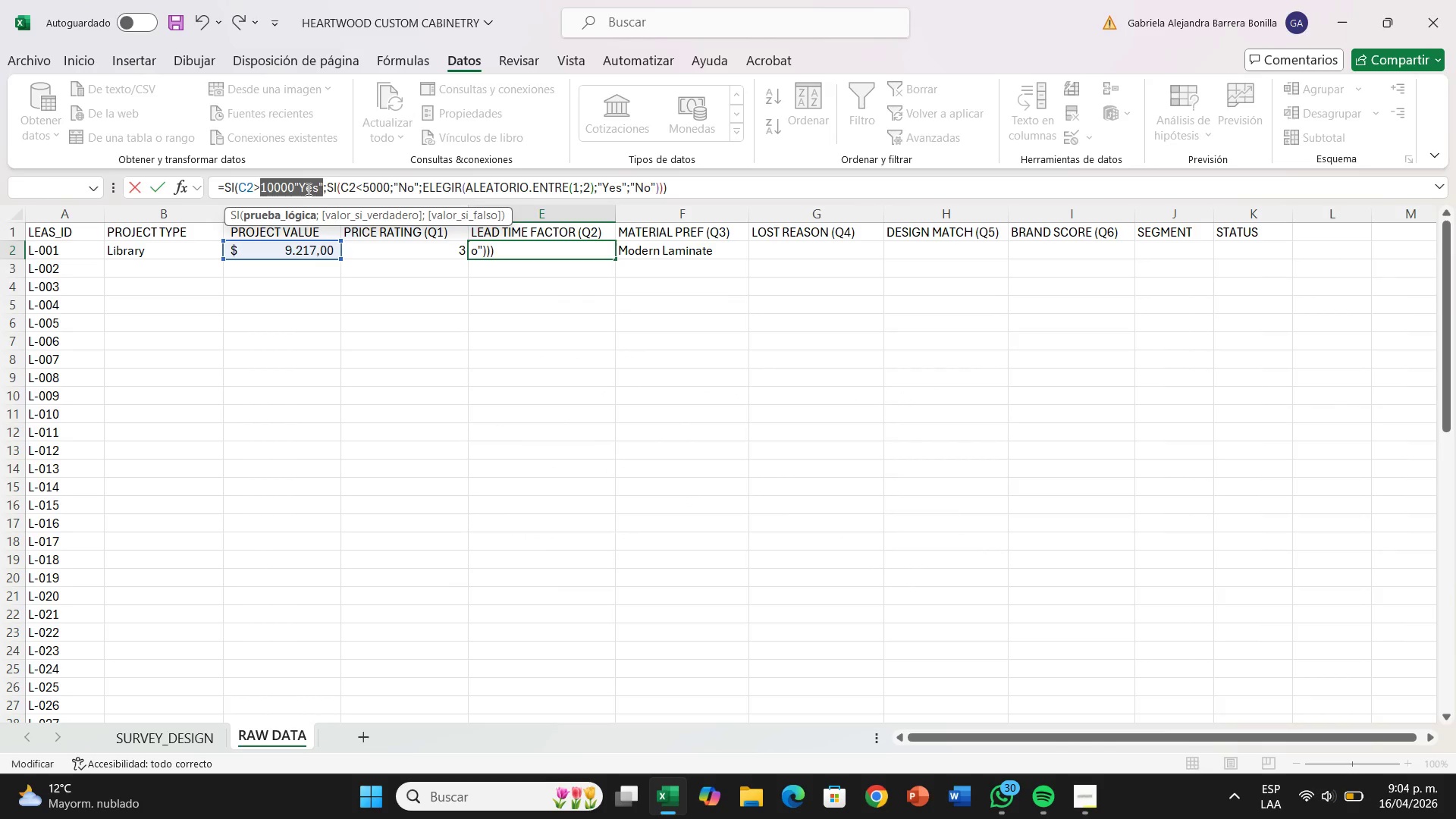 
left_click([297, 189])
 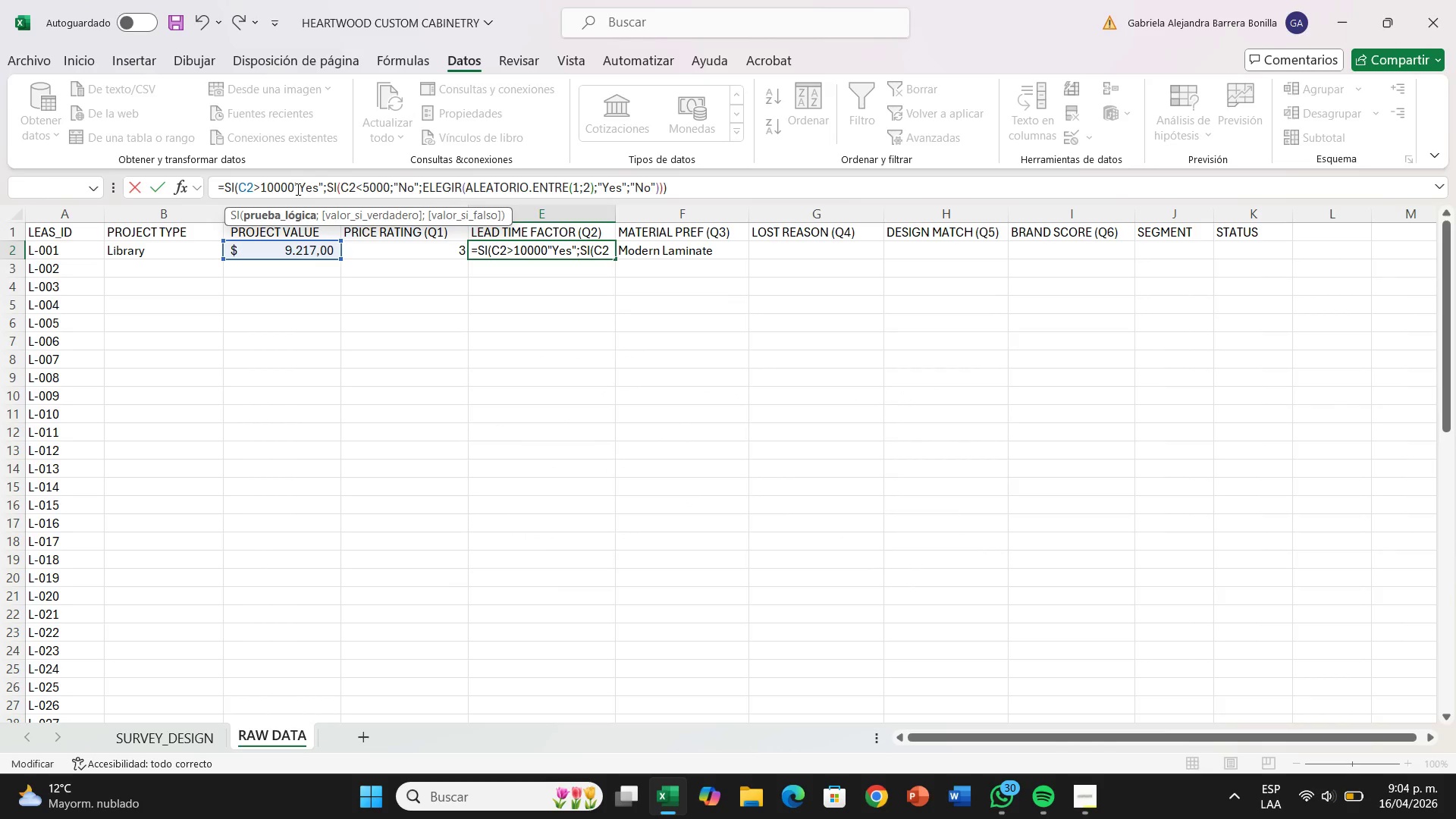 
key(Shift+Comma)
 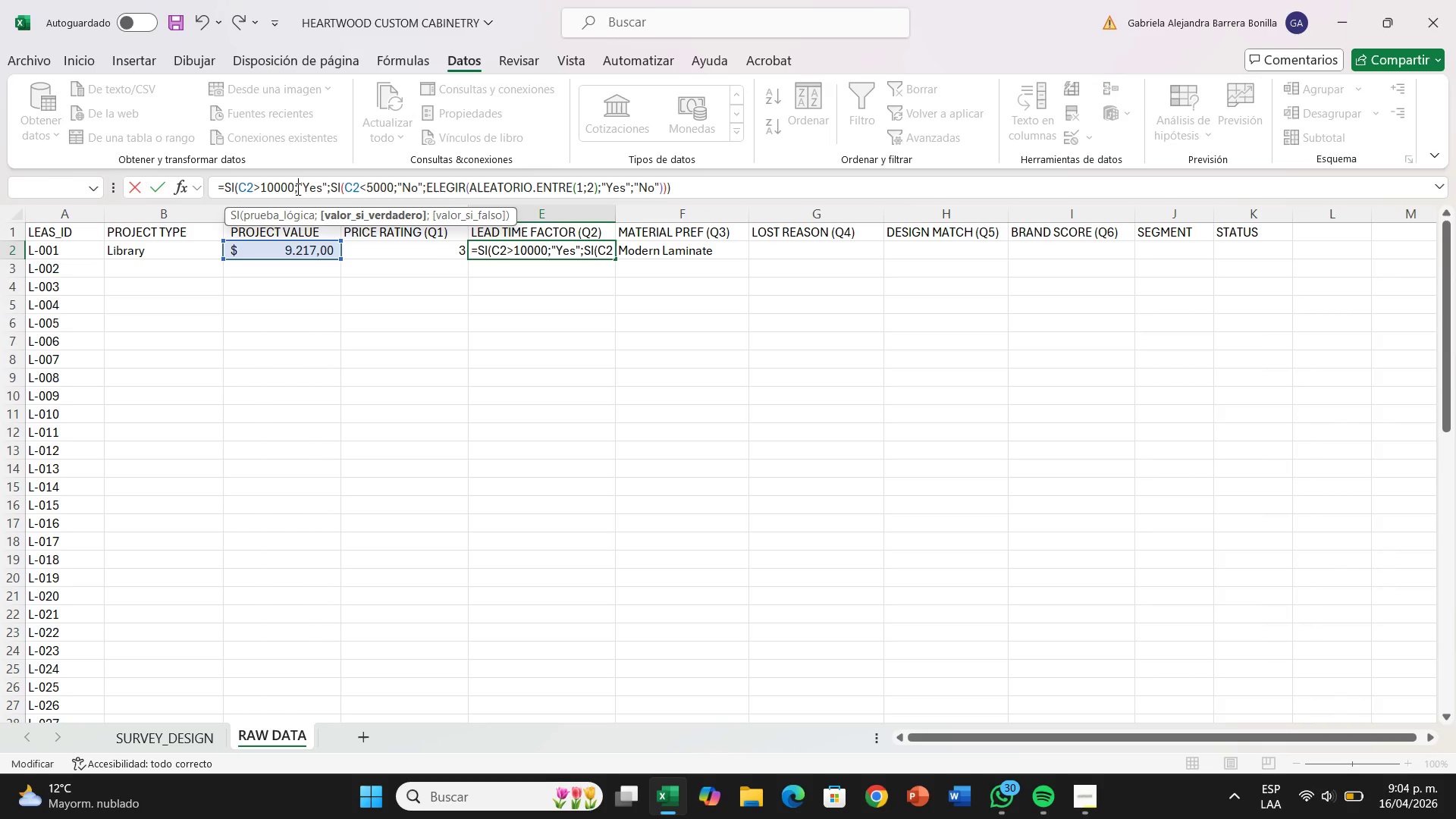 
key(Enter)
 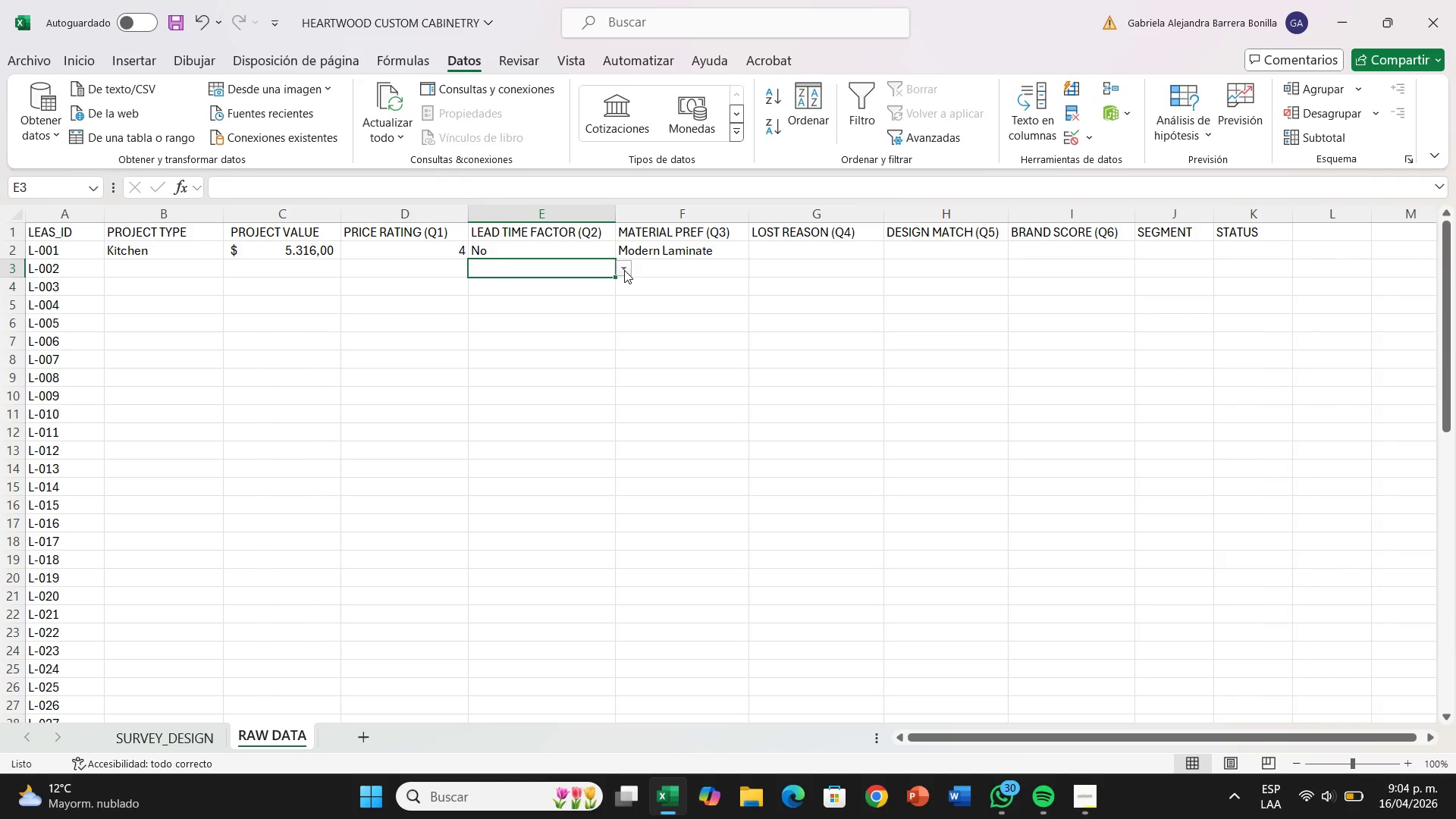 
left_click([598, 252])
 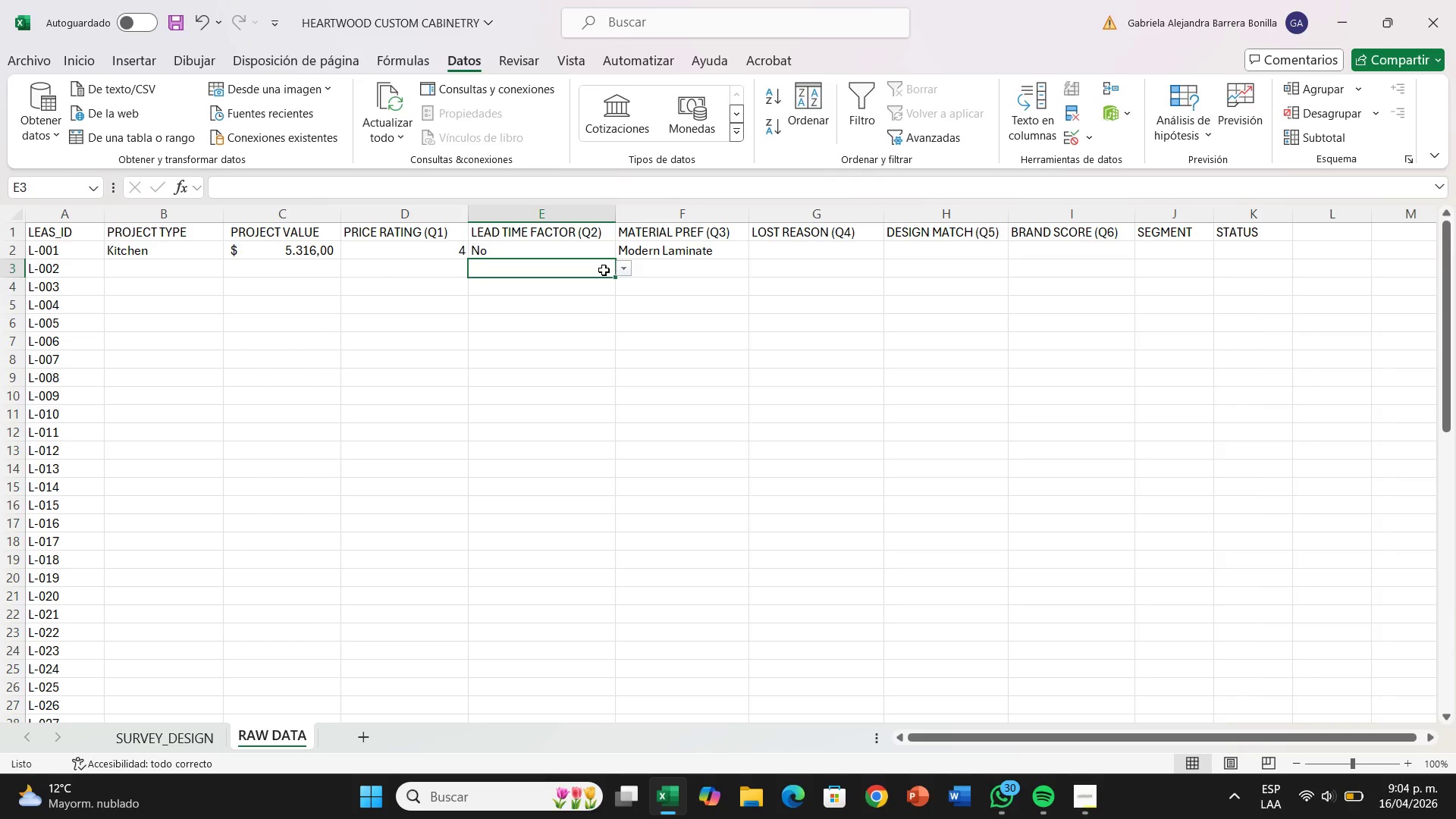 
left_click([604, 270])
 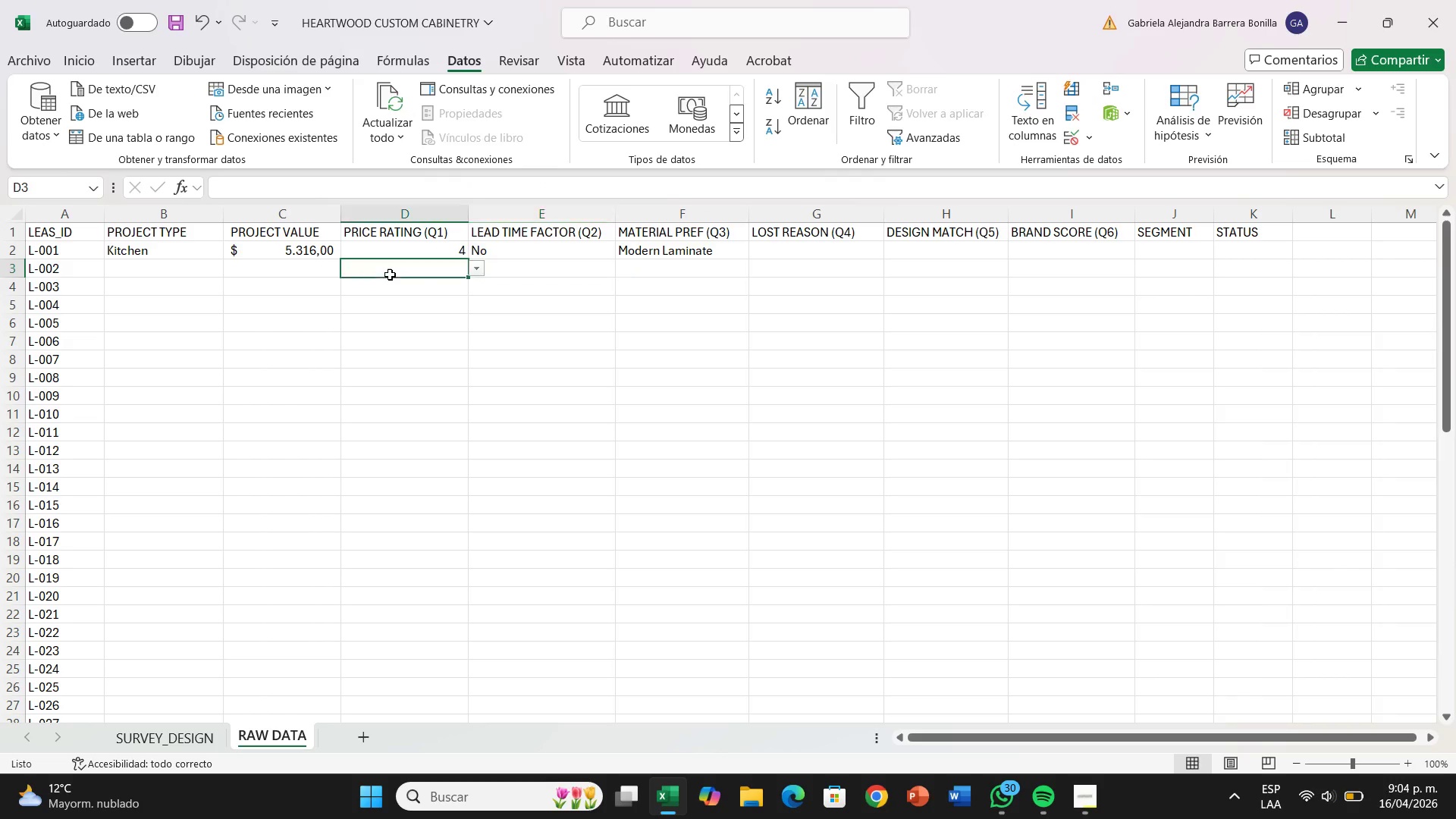 
left_click([390, 275])
 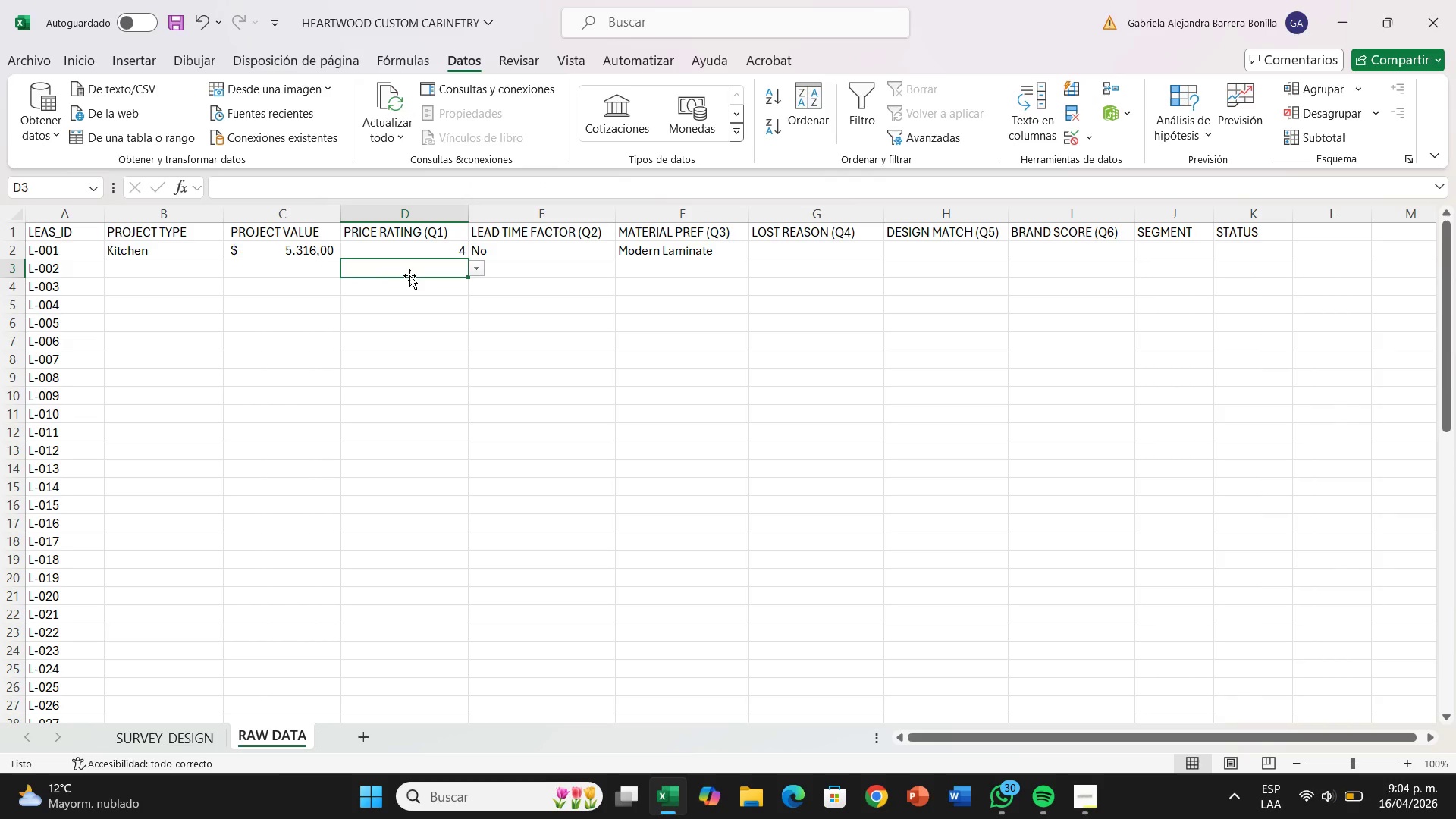 
left_click_drag(start_coordinate=[410, 275], to_coordinate=[444, 265])
 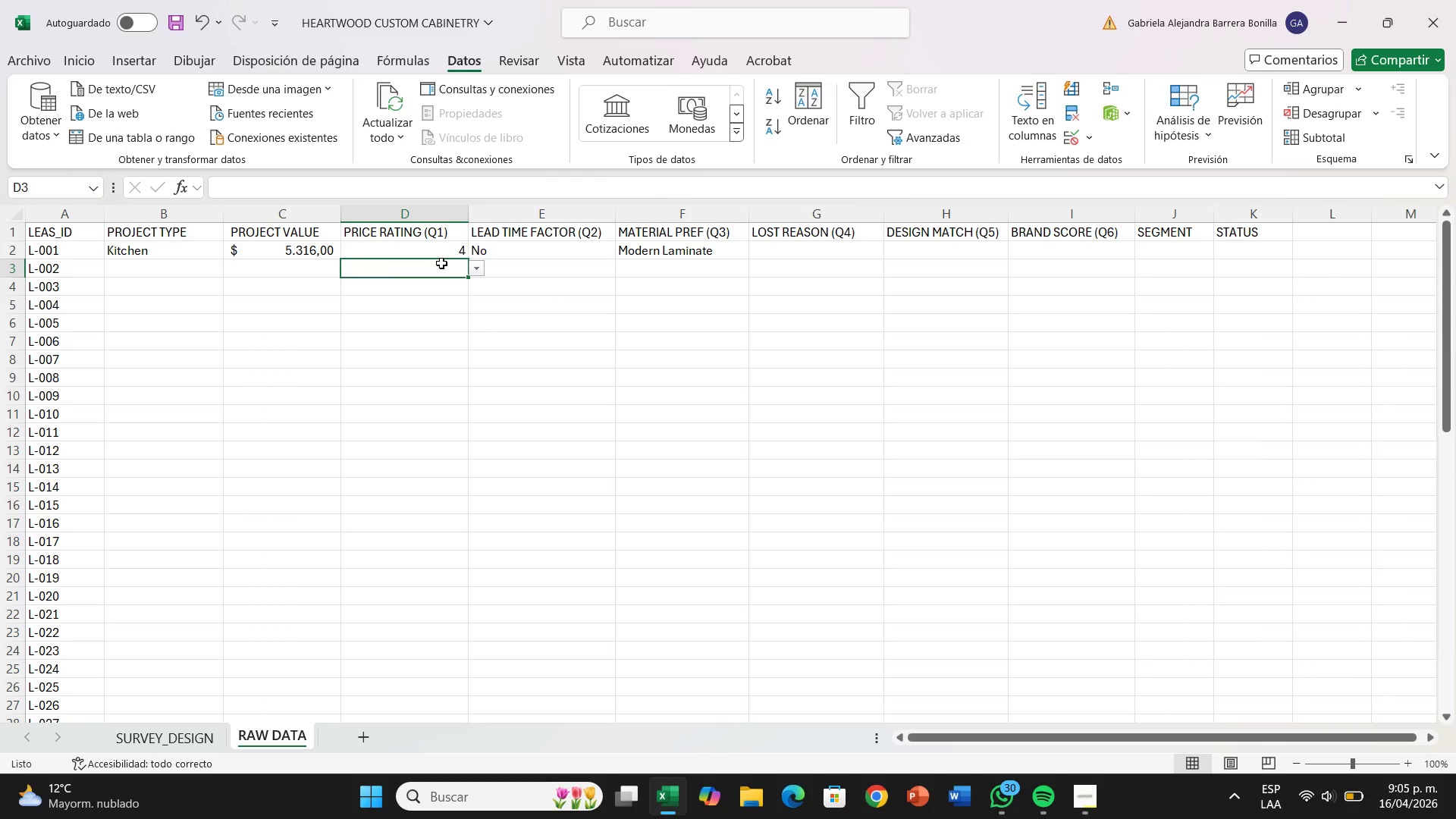 
left_click_drag(start_coordinate=[441, 263], to_coordinate=[620, 652])
 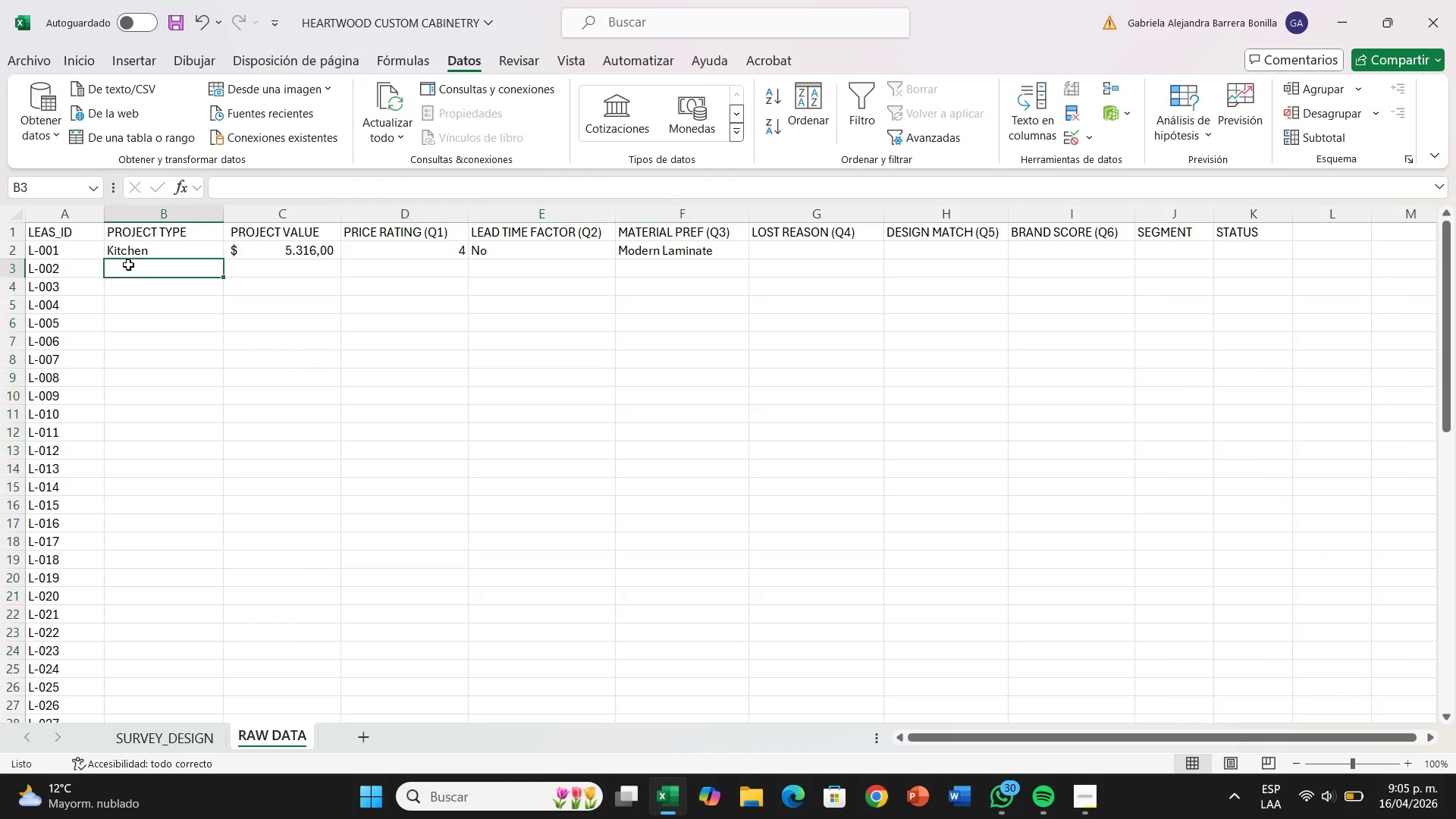 
left_click_drag(start_coordinate=[128, 265], to_coordinate=[1209, 689])
 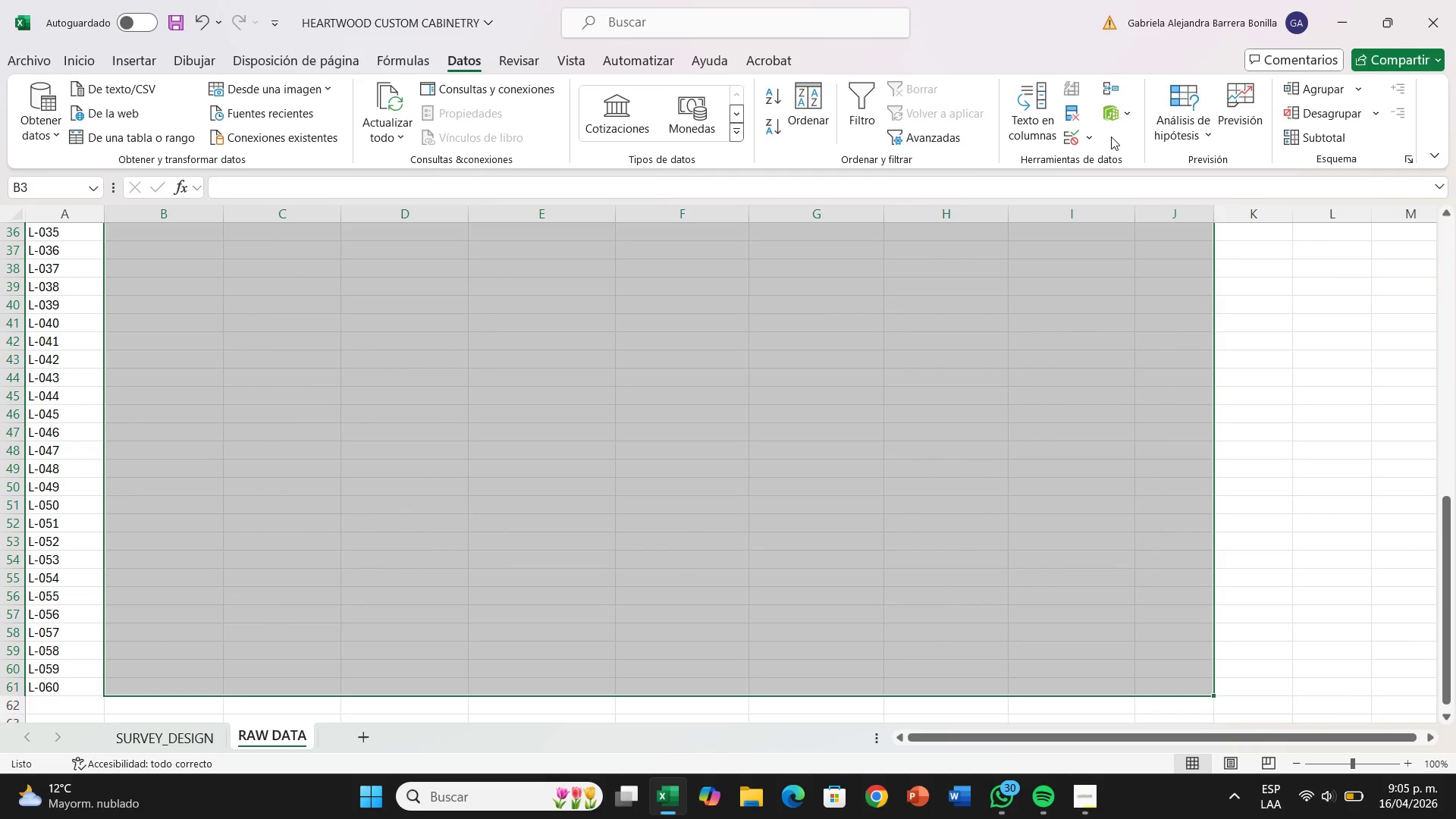 
left_click([1093, 137])
 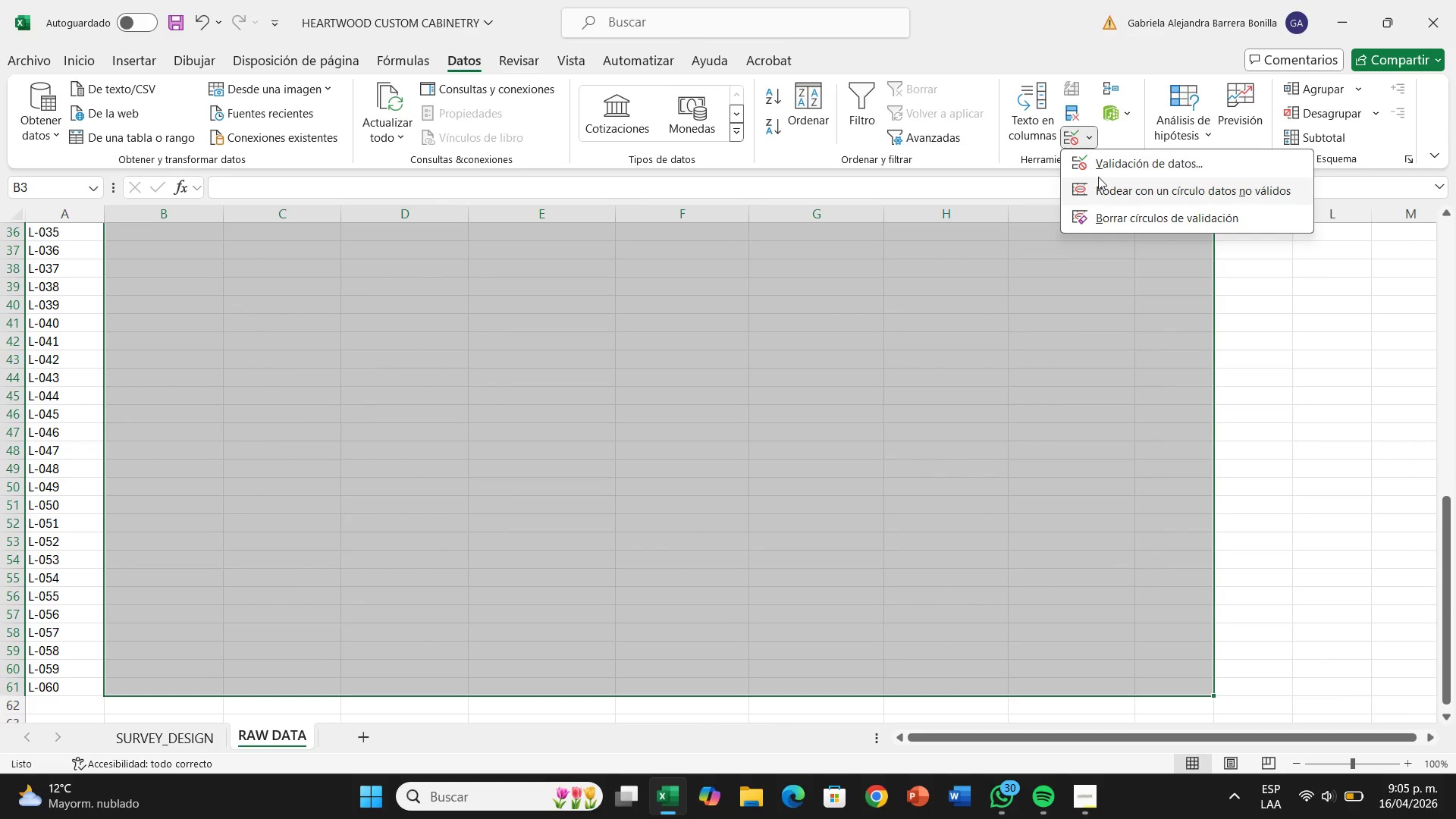 
left_click([1098, 170])
 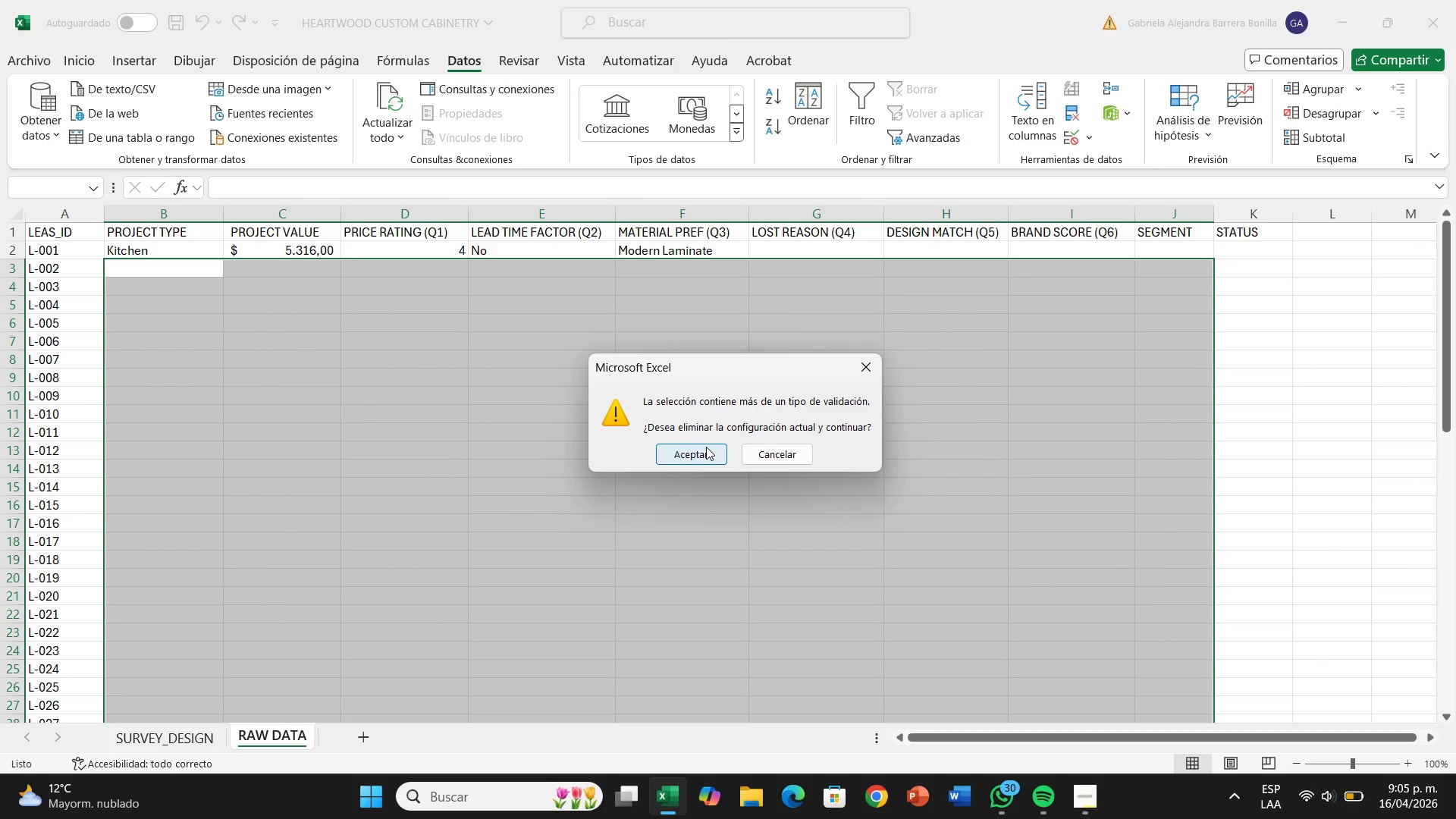 
left_click([704, 451])
 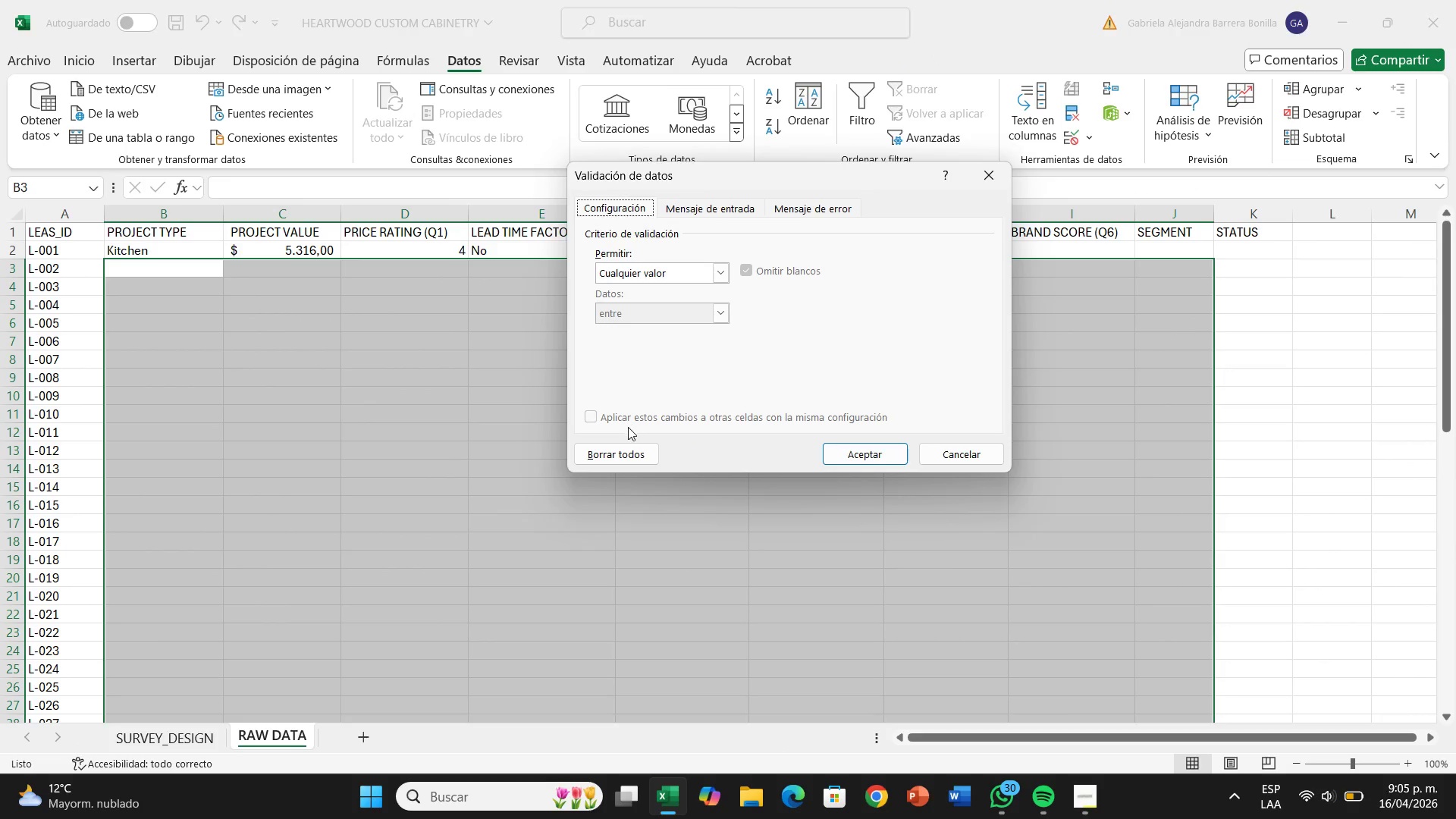 
left_click([631, 444])
 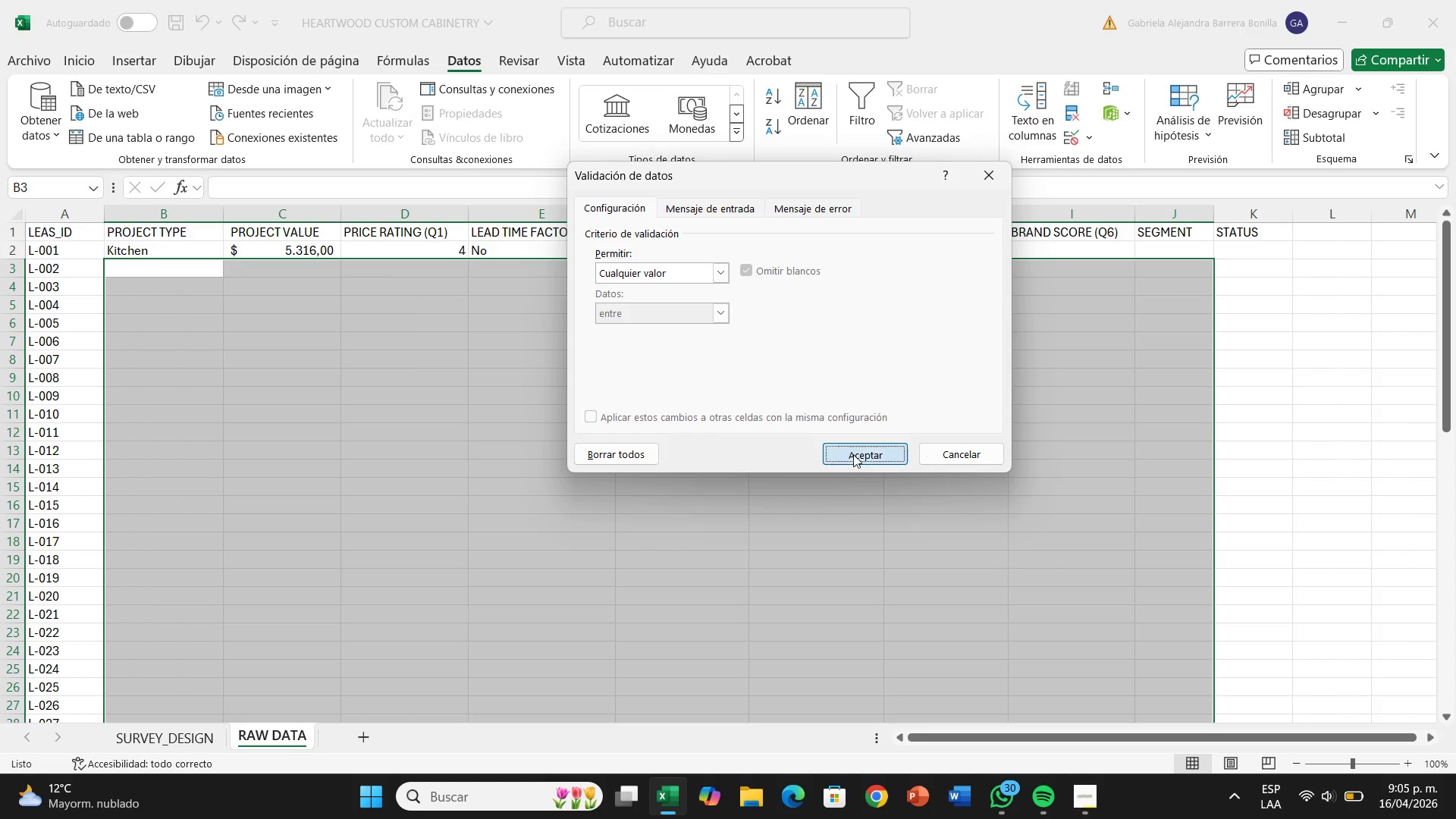 
left_click([853, 454])
 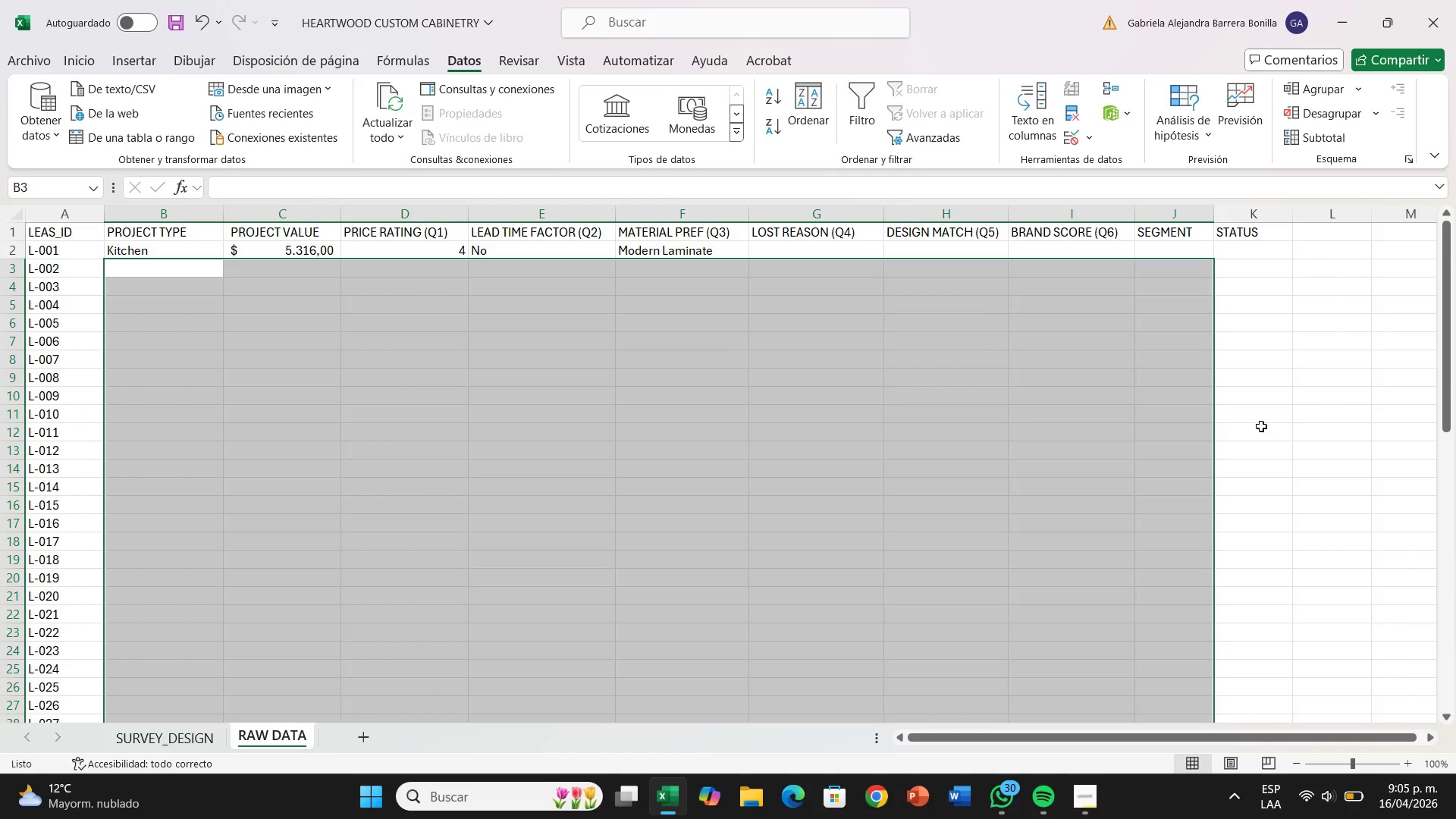 
left_click([1261, 426])
 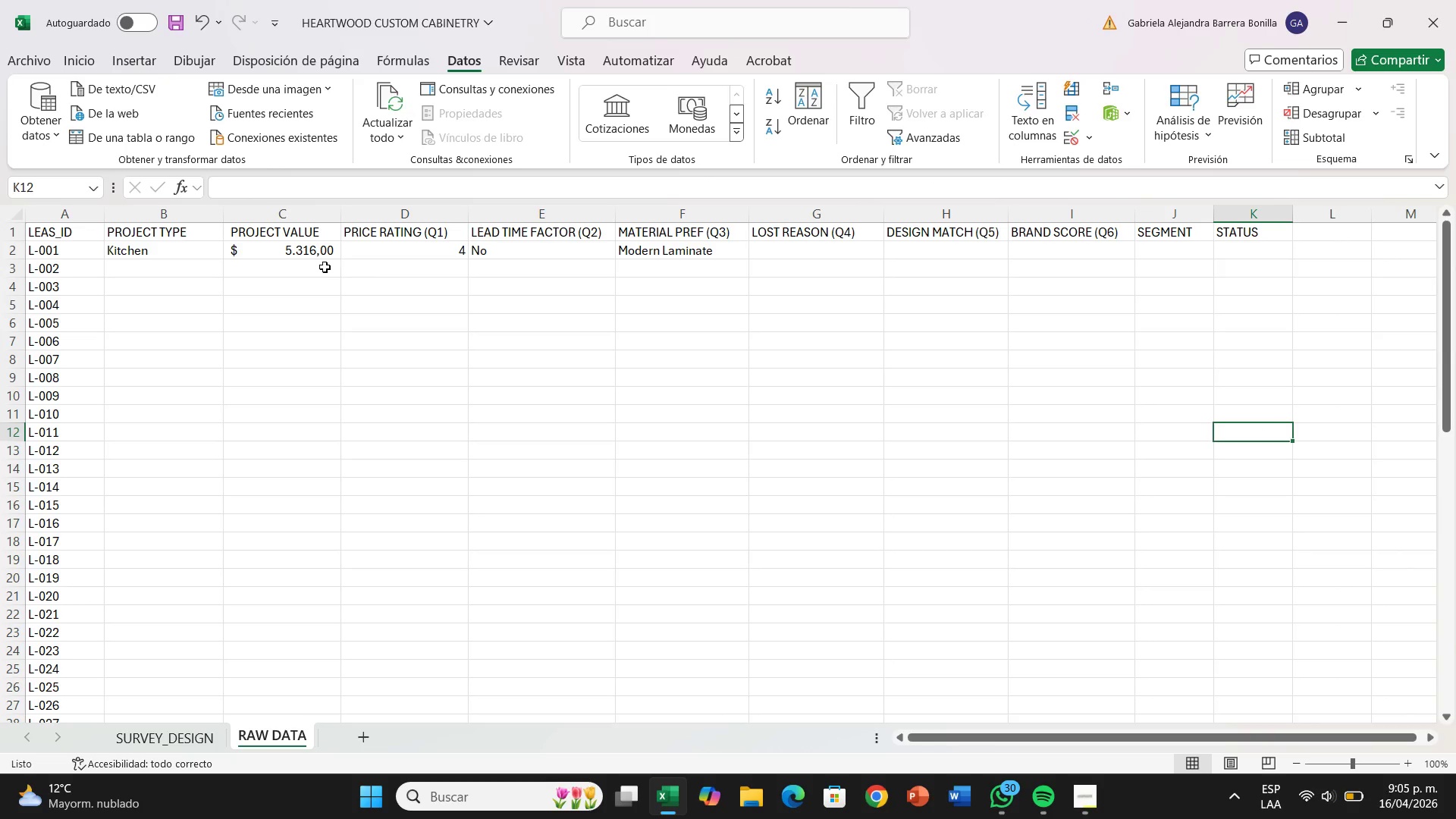 
left_click([324, 266])
 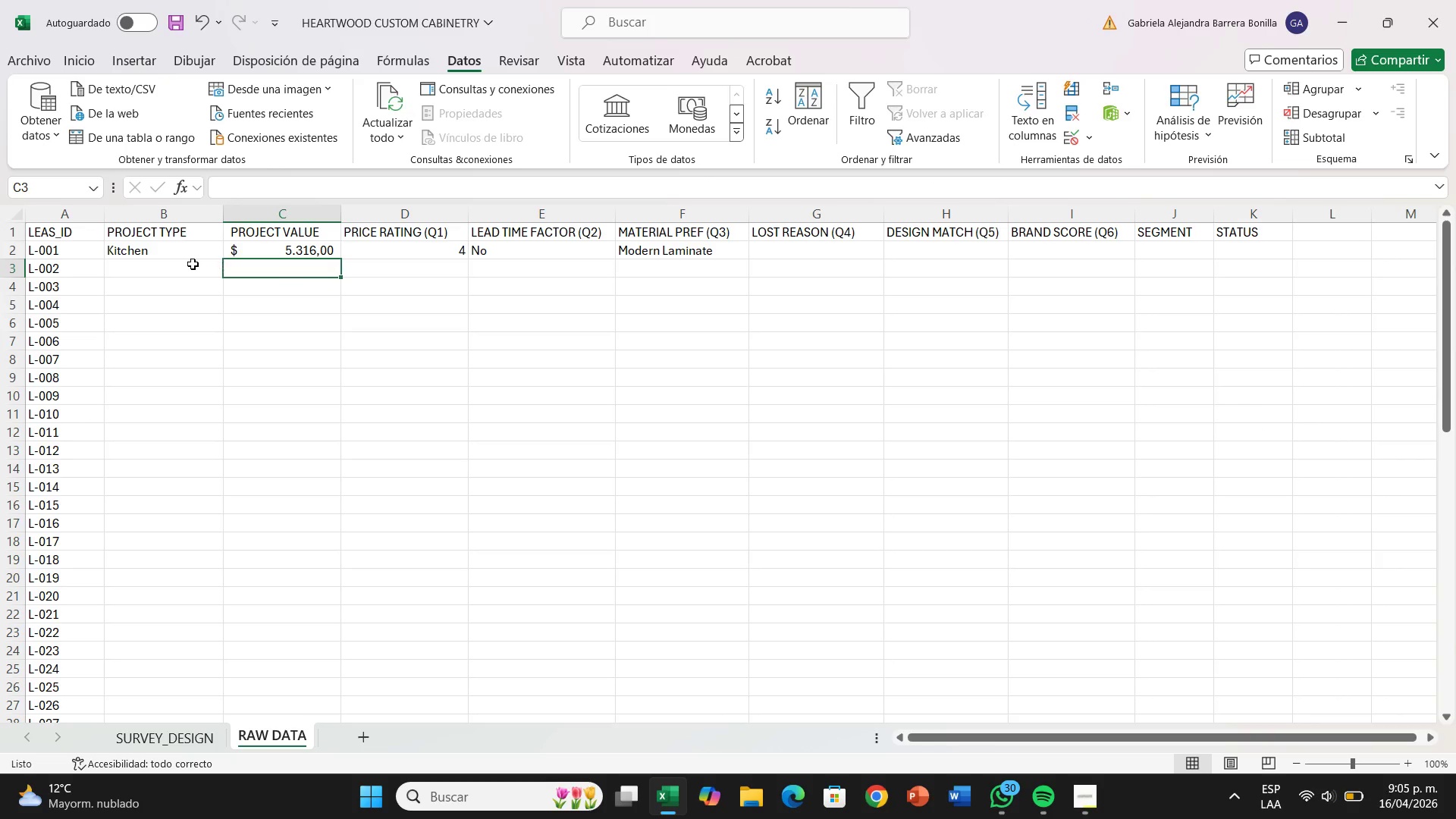 
left_click([183, 263])
 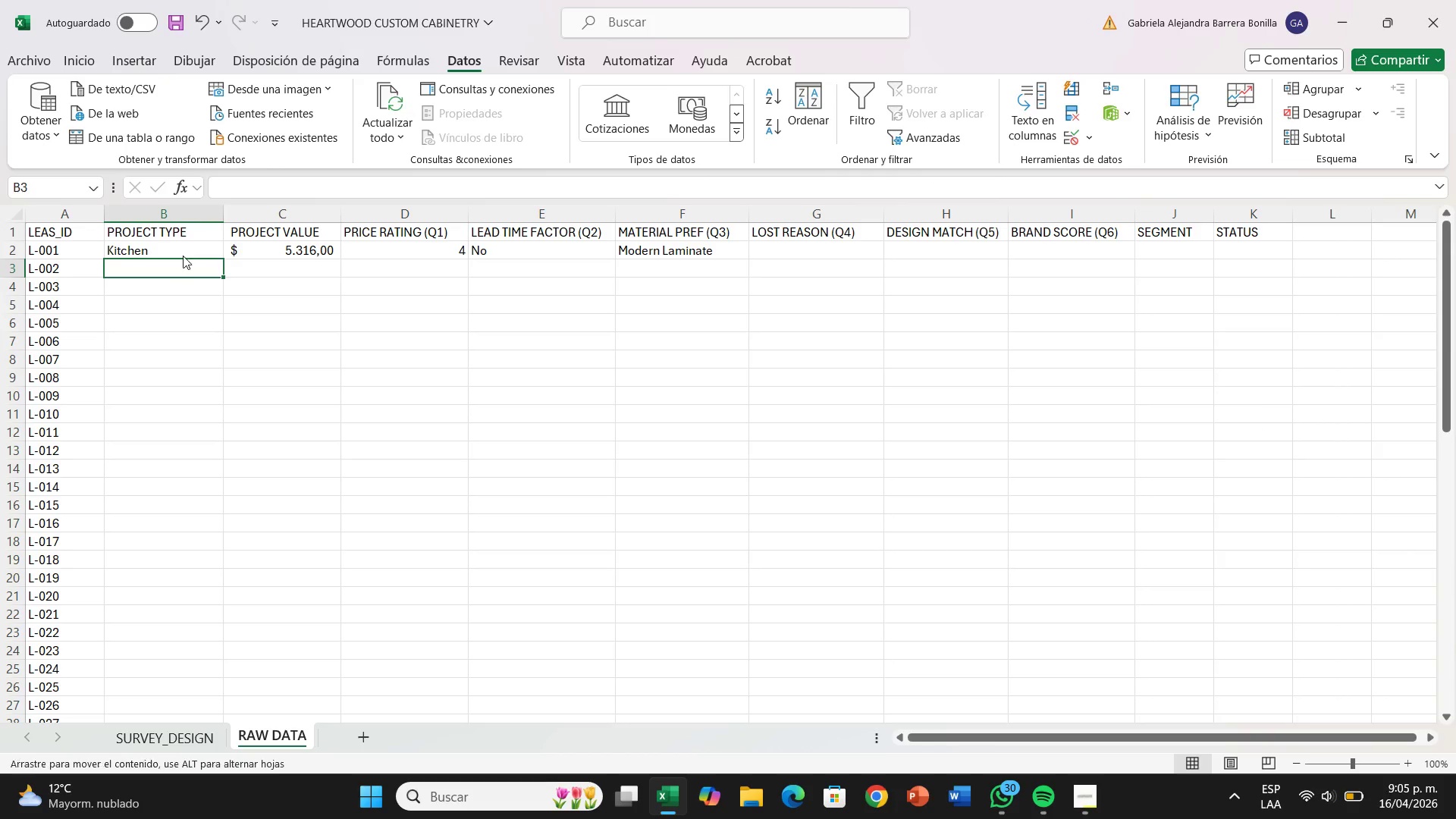 
left_click([183, 256])
 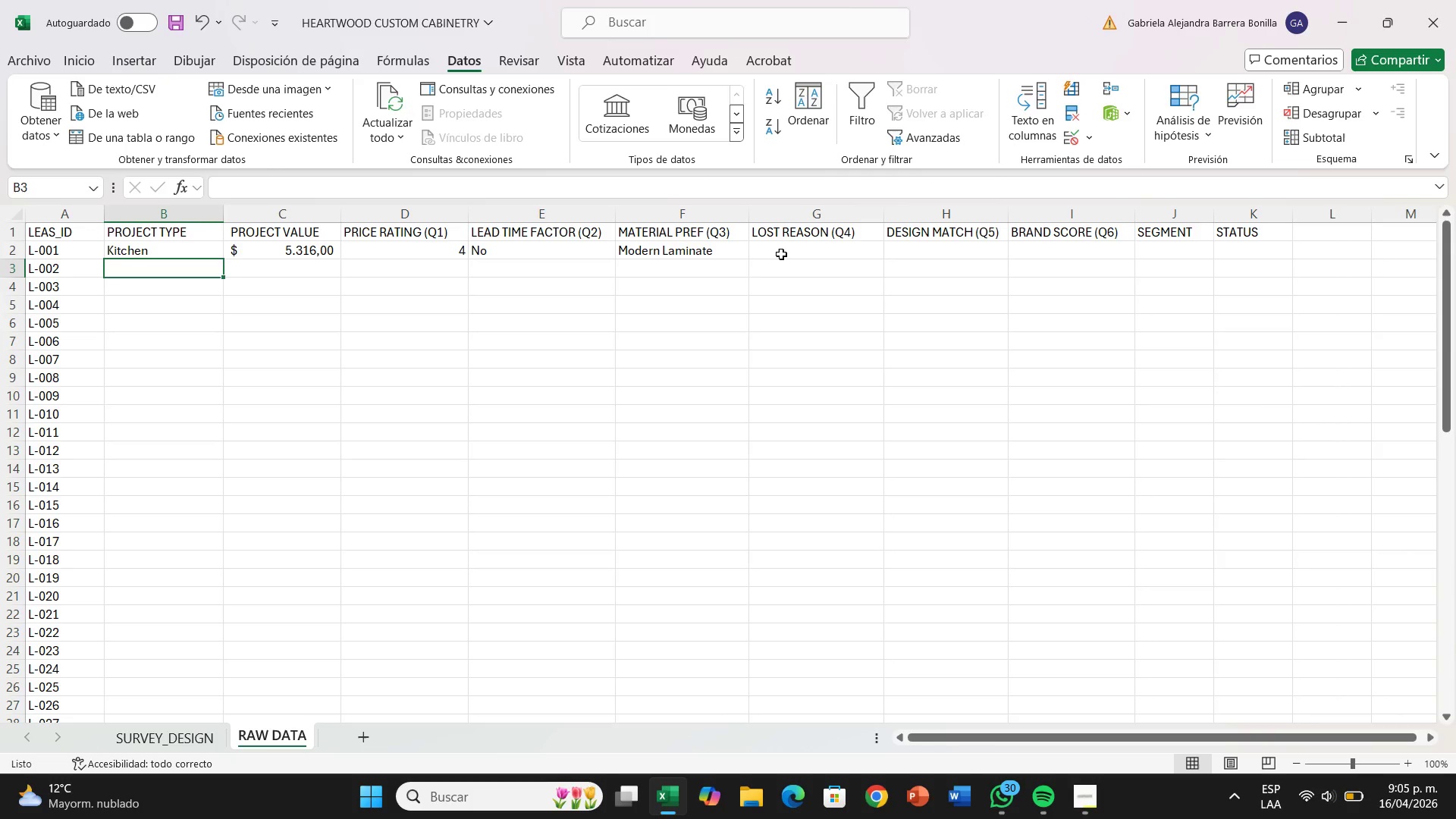 
wait(6.34)
 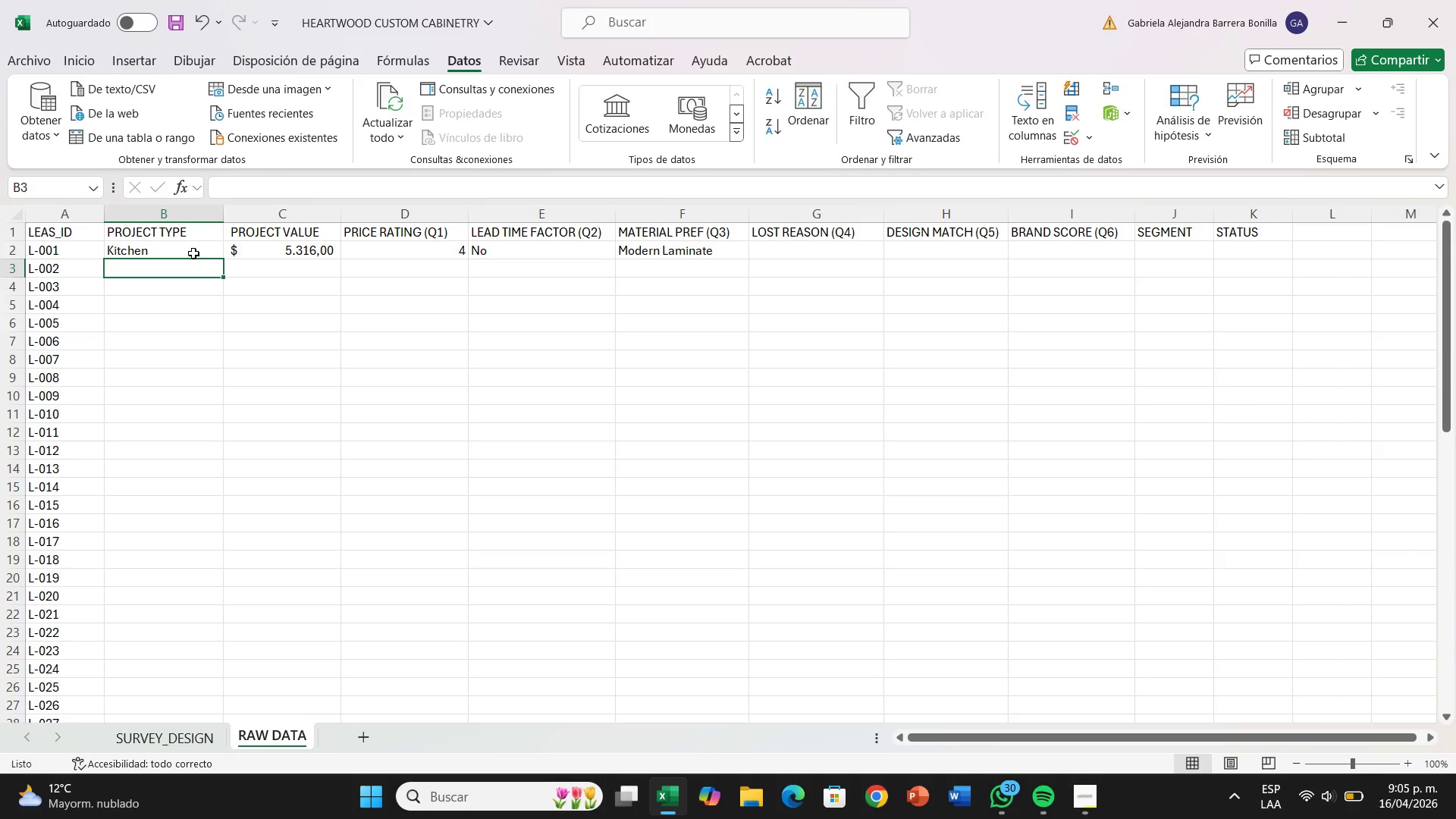 
left_click([653, 255])
 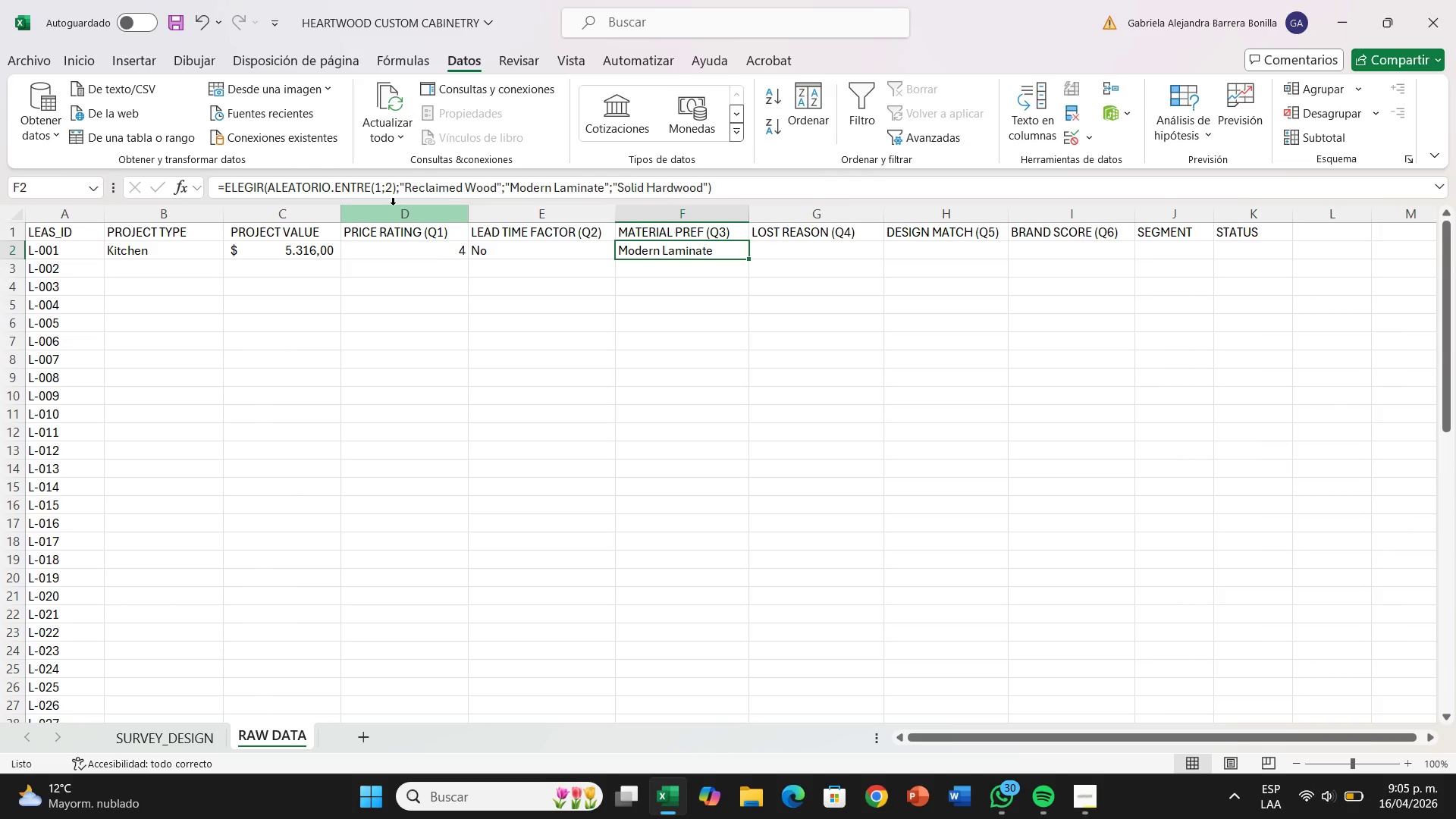 
wait(6.59)
 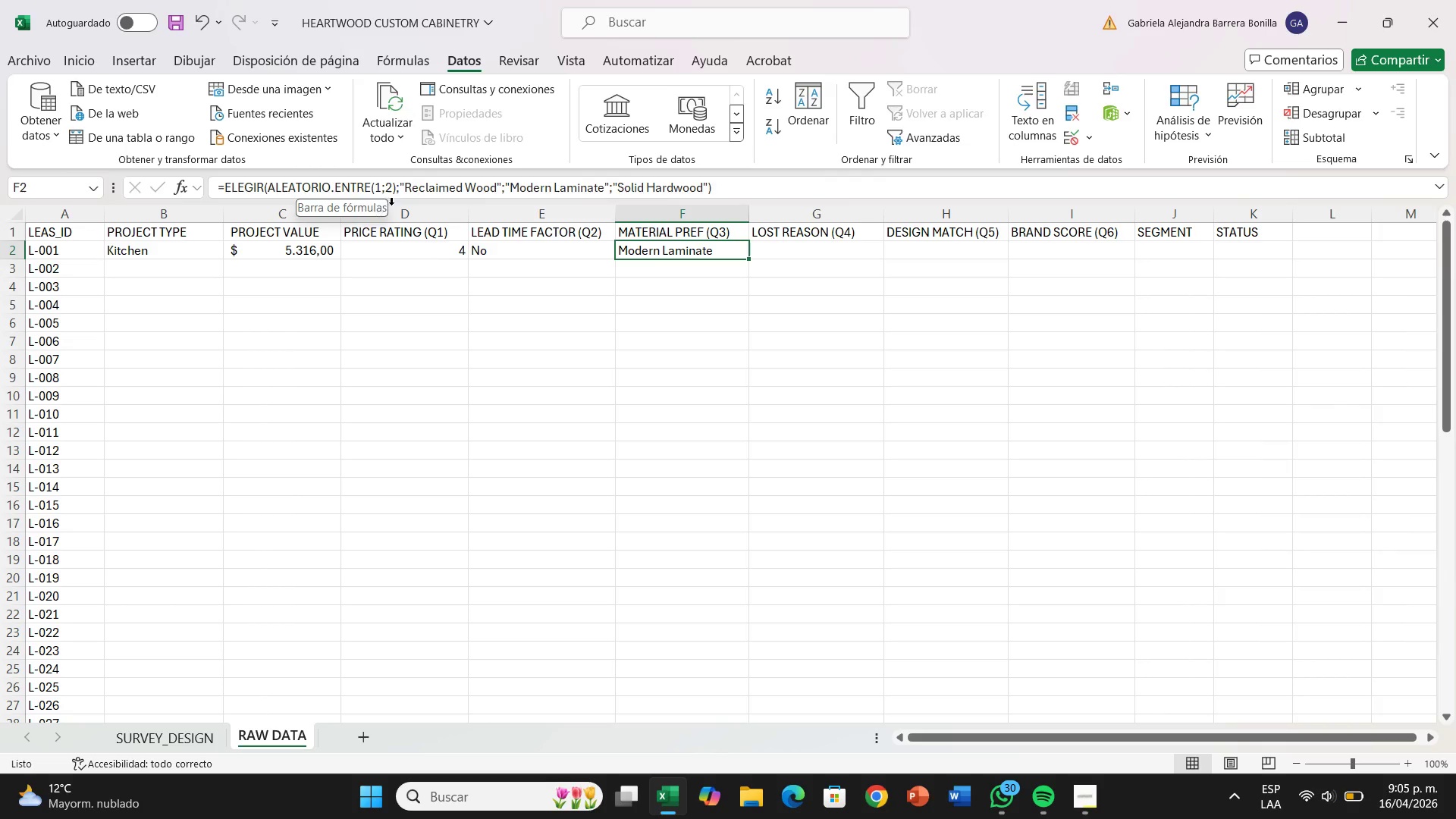 
left_click([389, 195])
 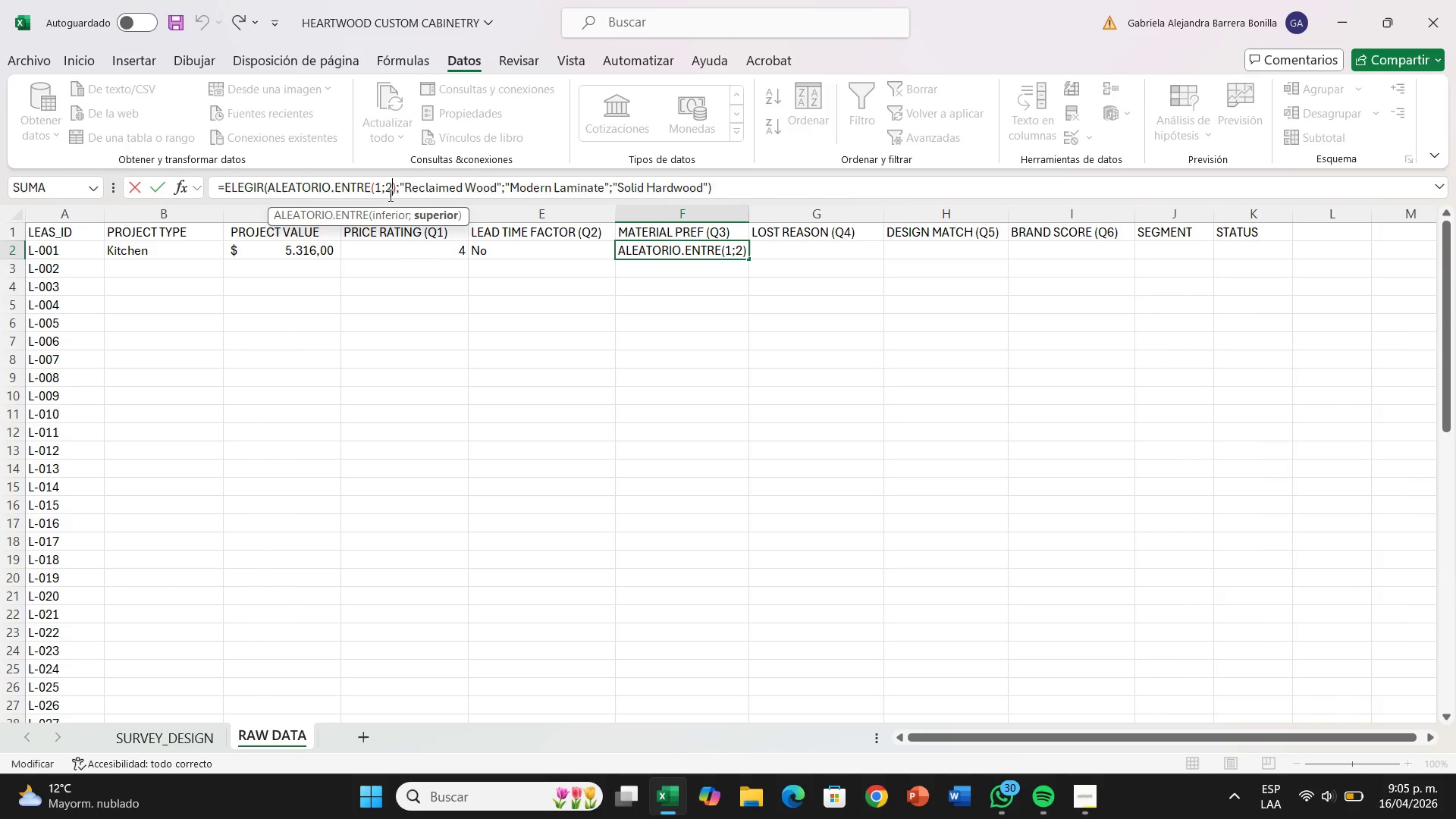 
key(Backspace)
 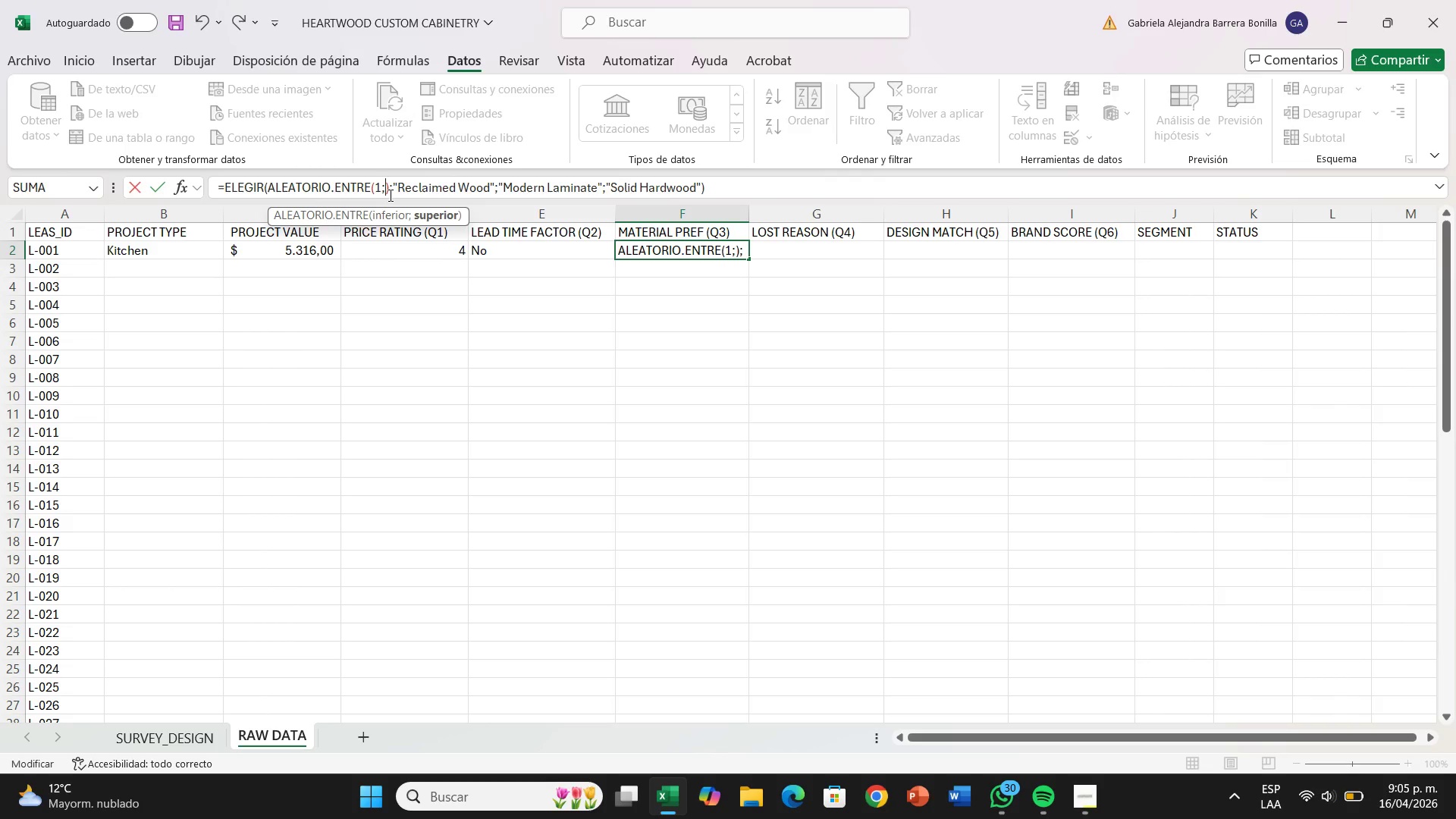 
key(3)
 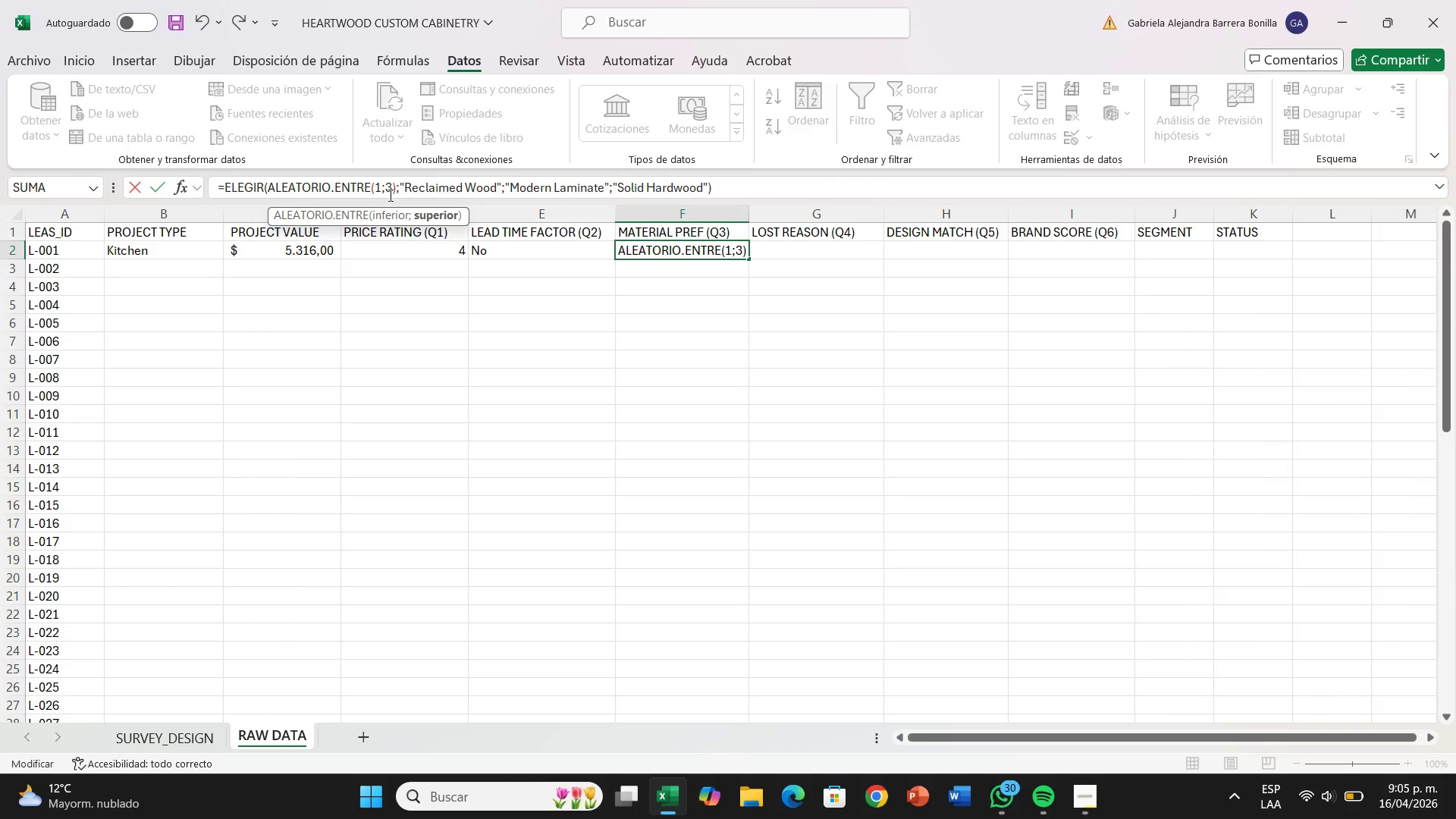 
key(Enter)
 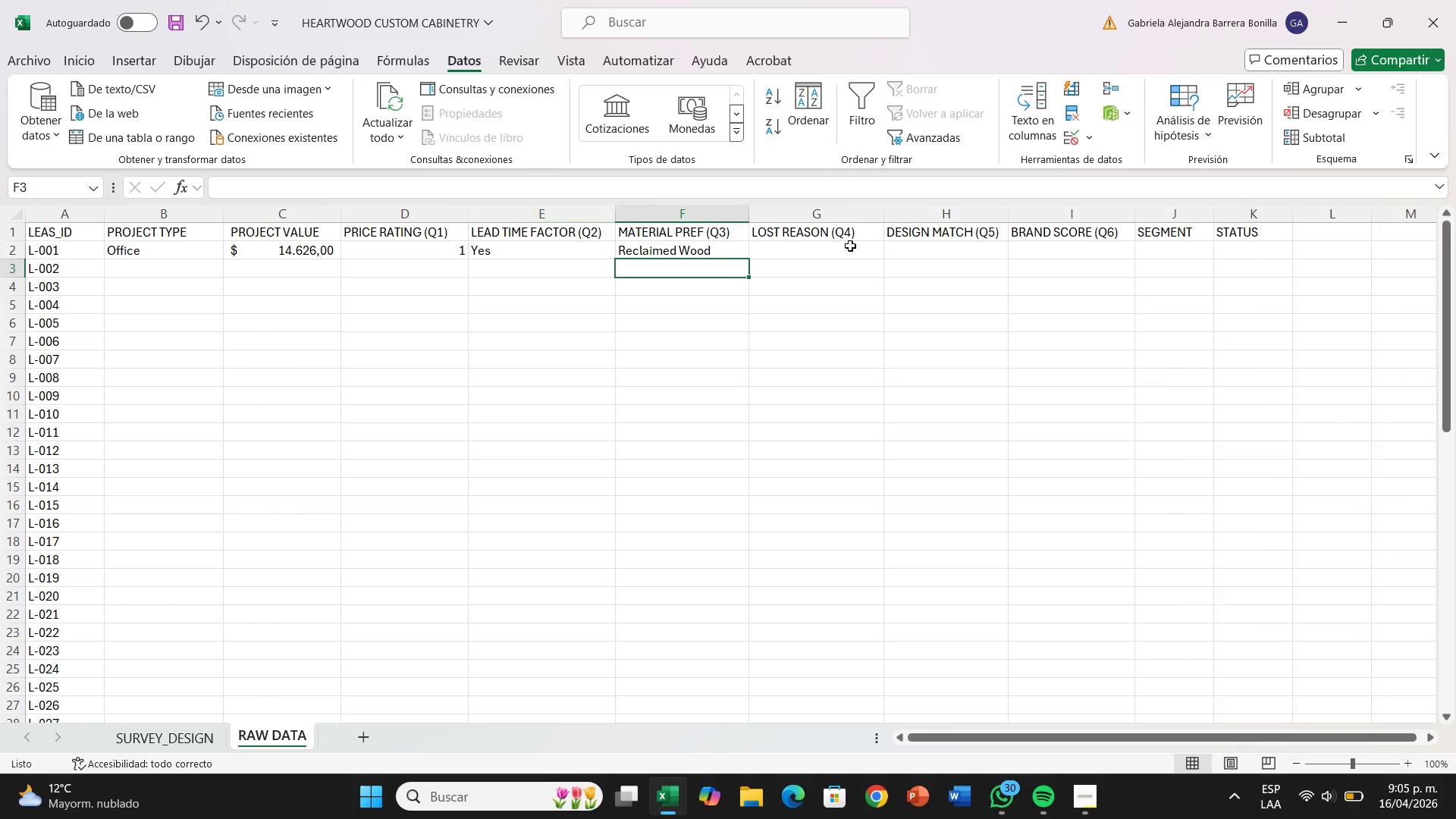 
left_click([721, 254])
 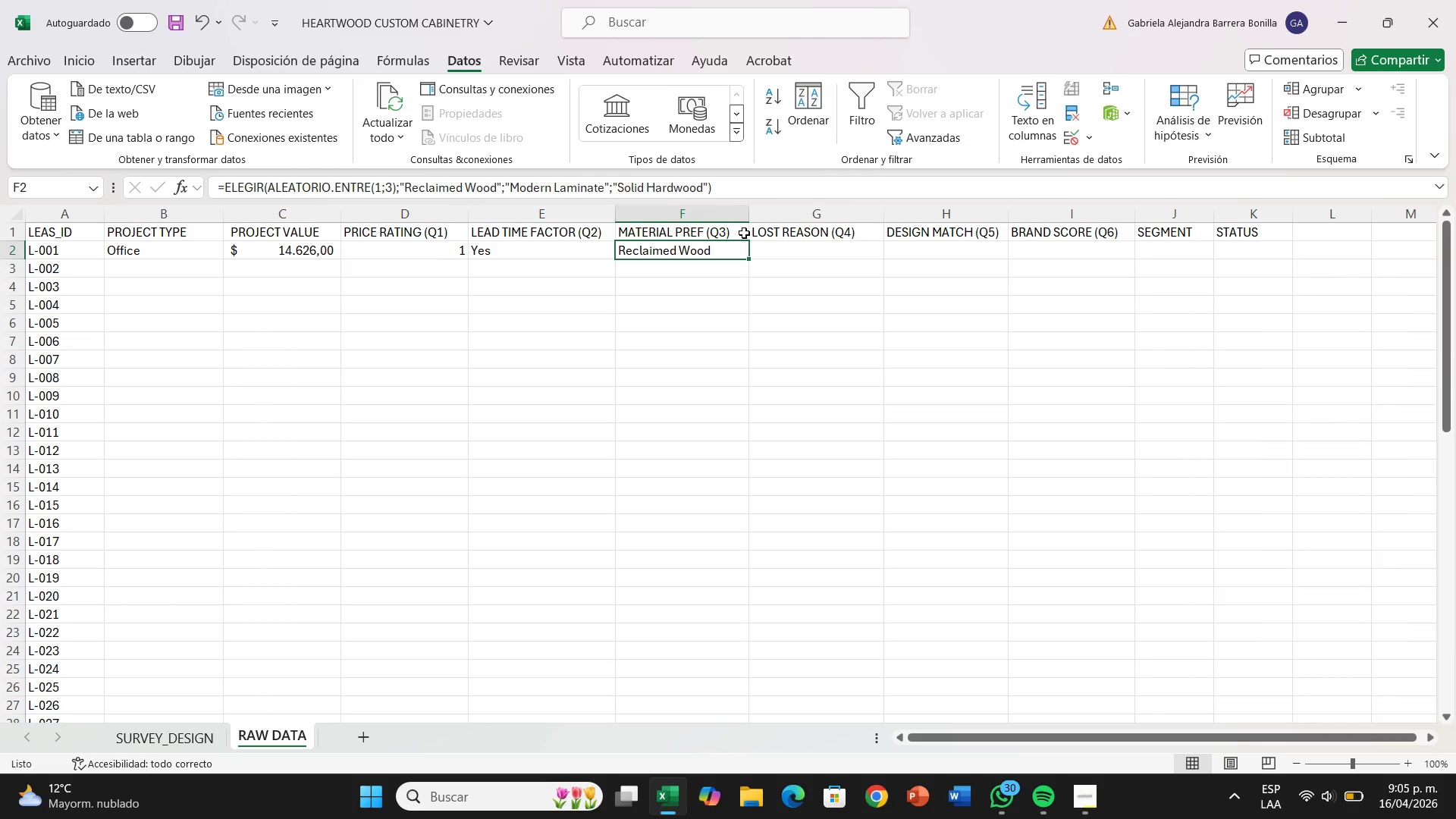 
wait(6.7)
 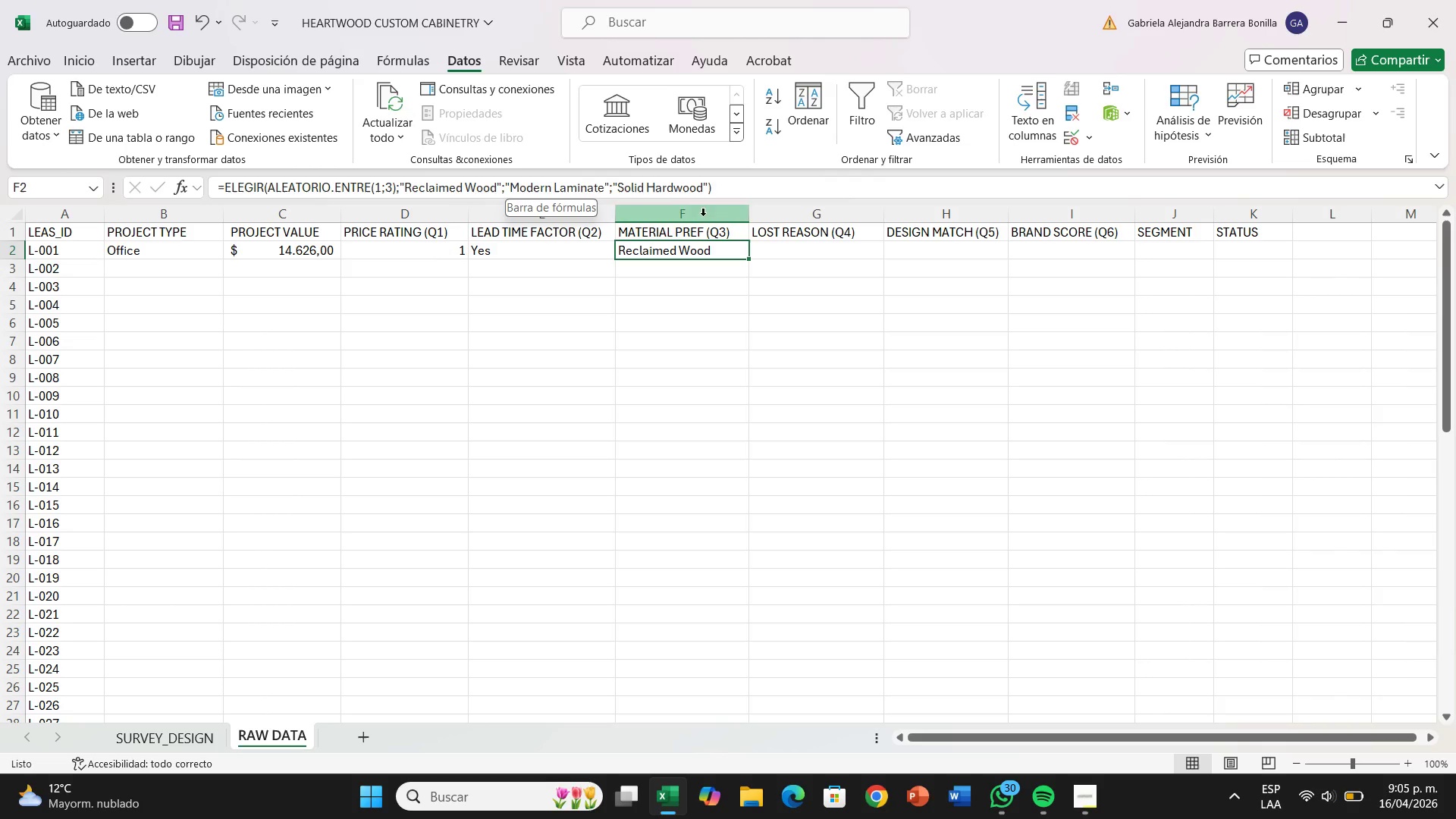 
left_click([797, 249])
 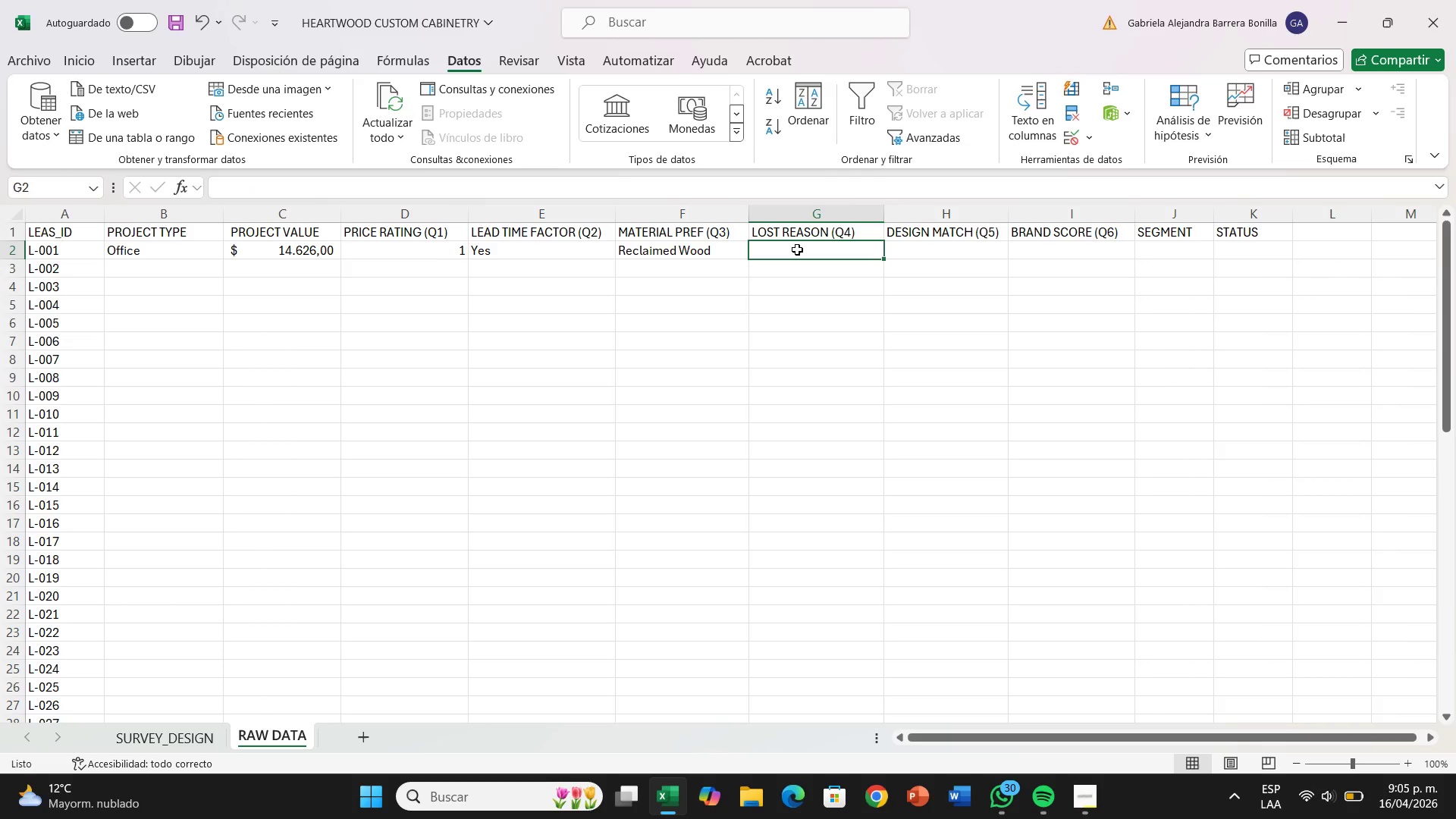 
type()si)
 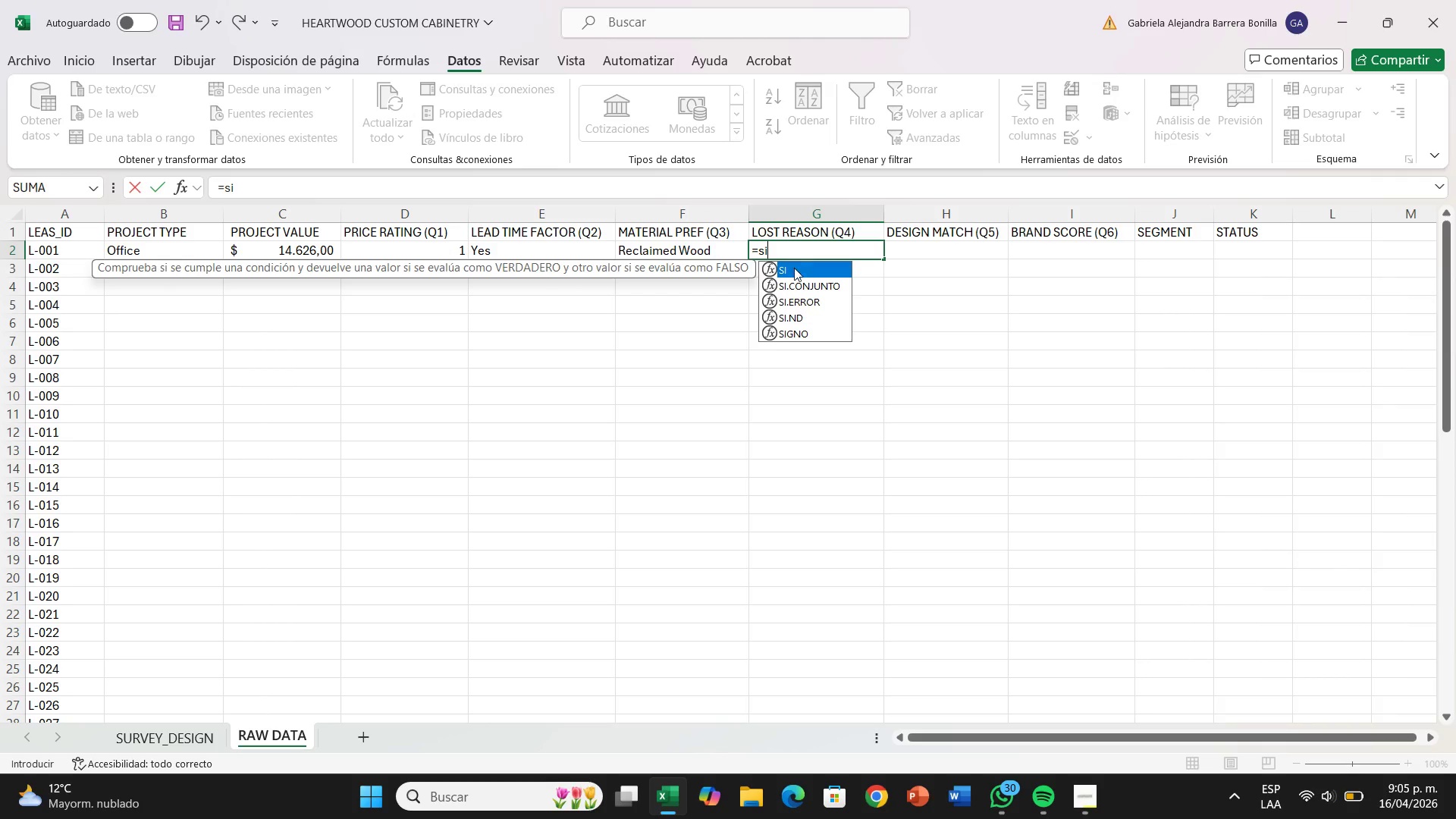 
double_click([794, 268])
 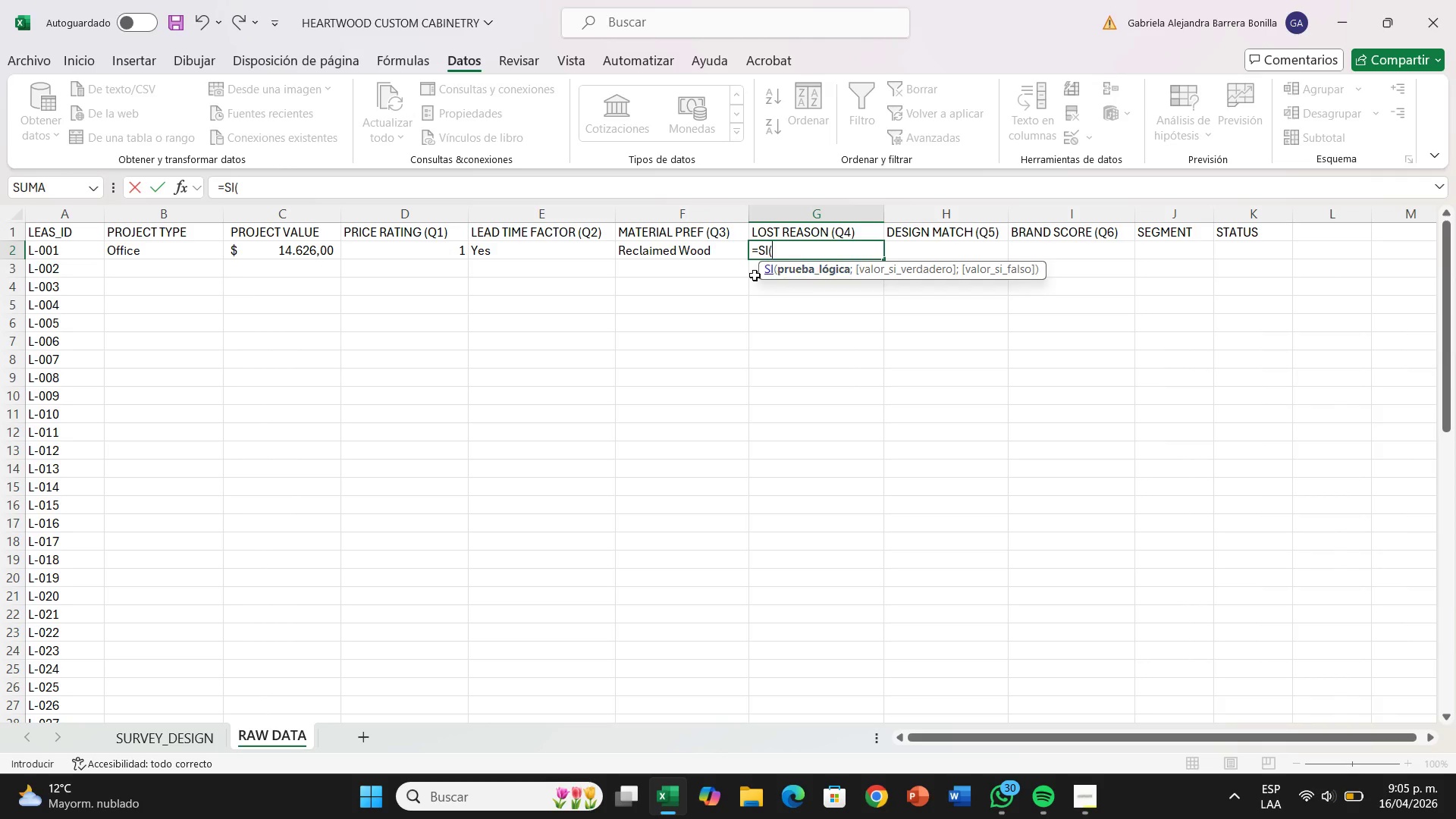 
left_click([439, 248])
 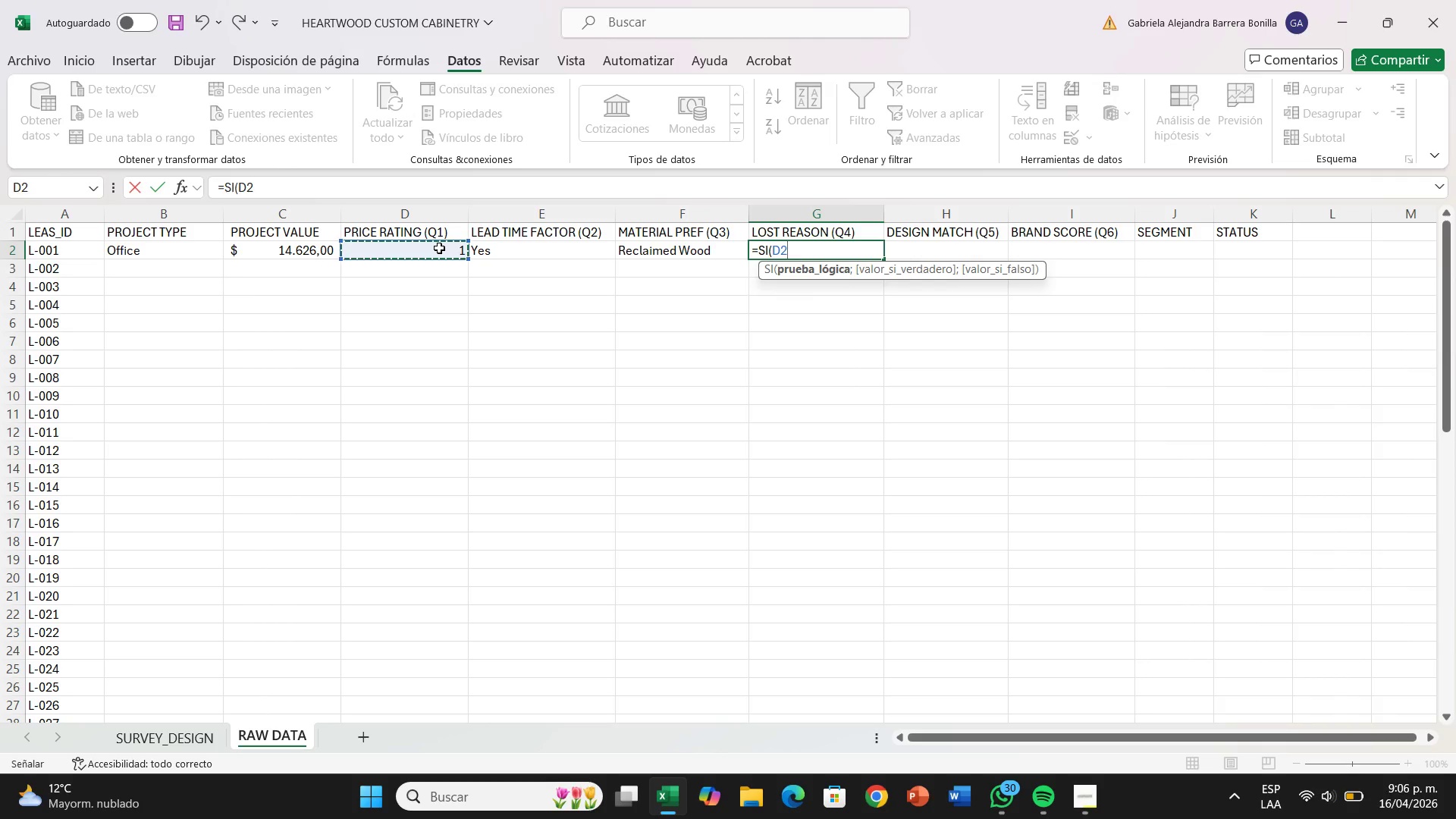 
key(Break)
 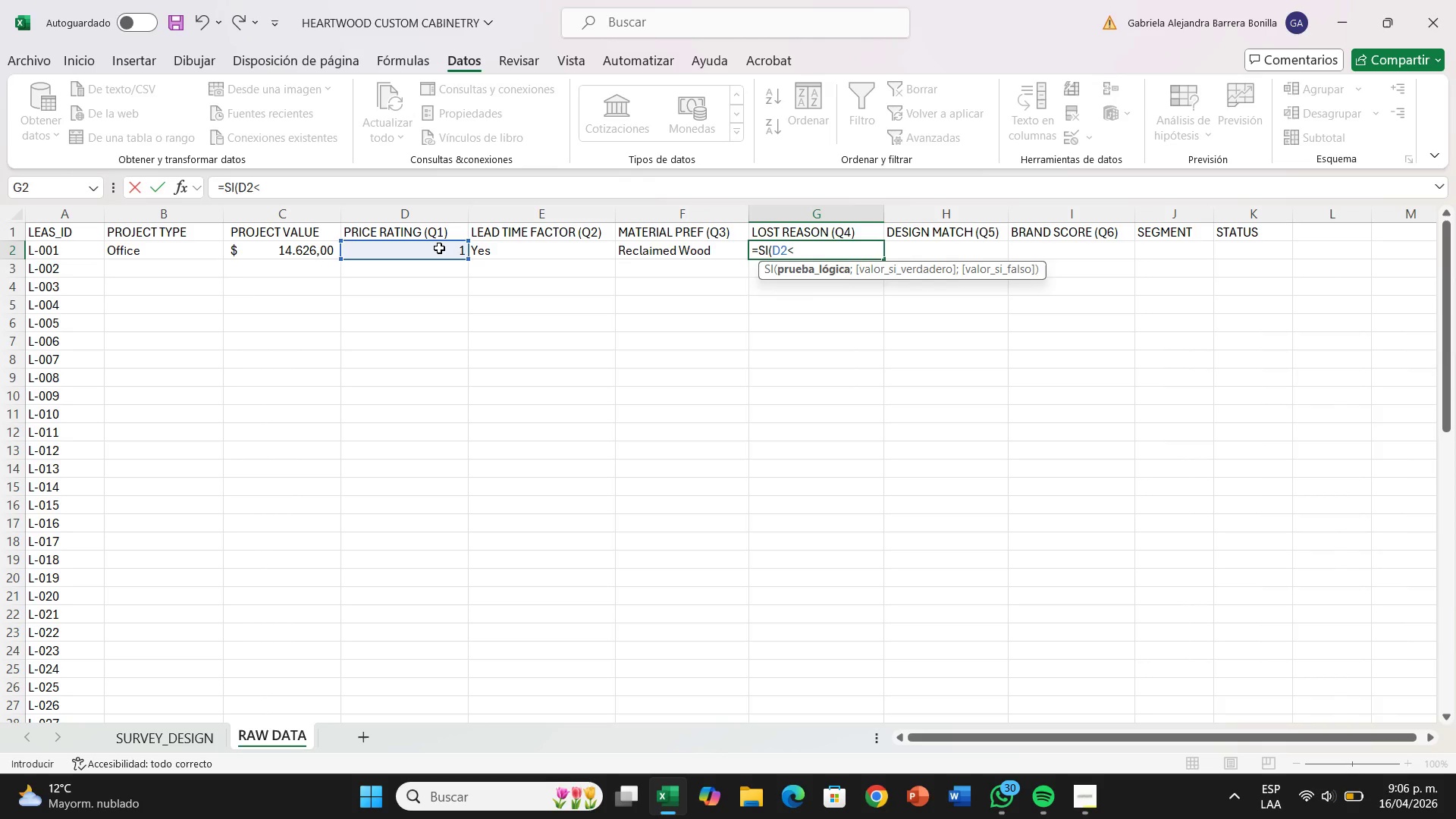 
key(Shift+0)
 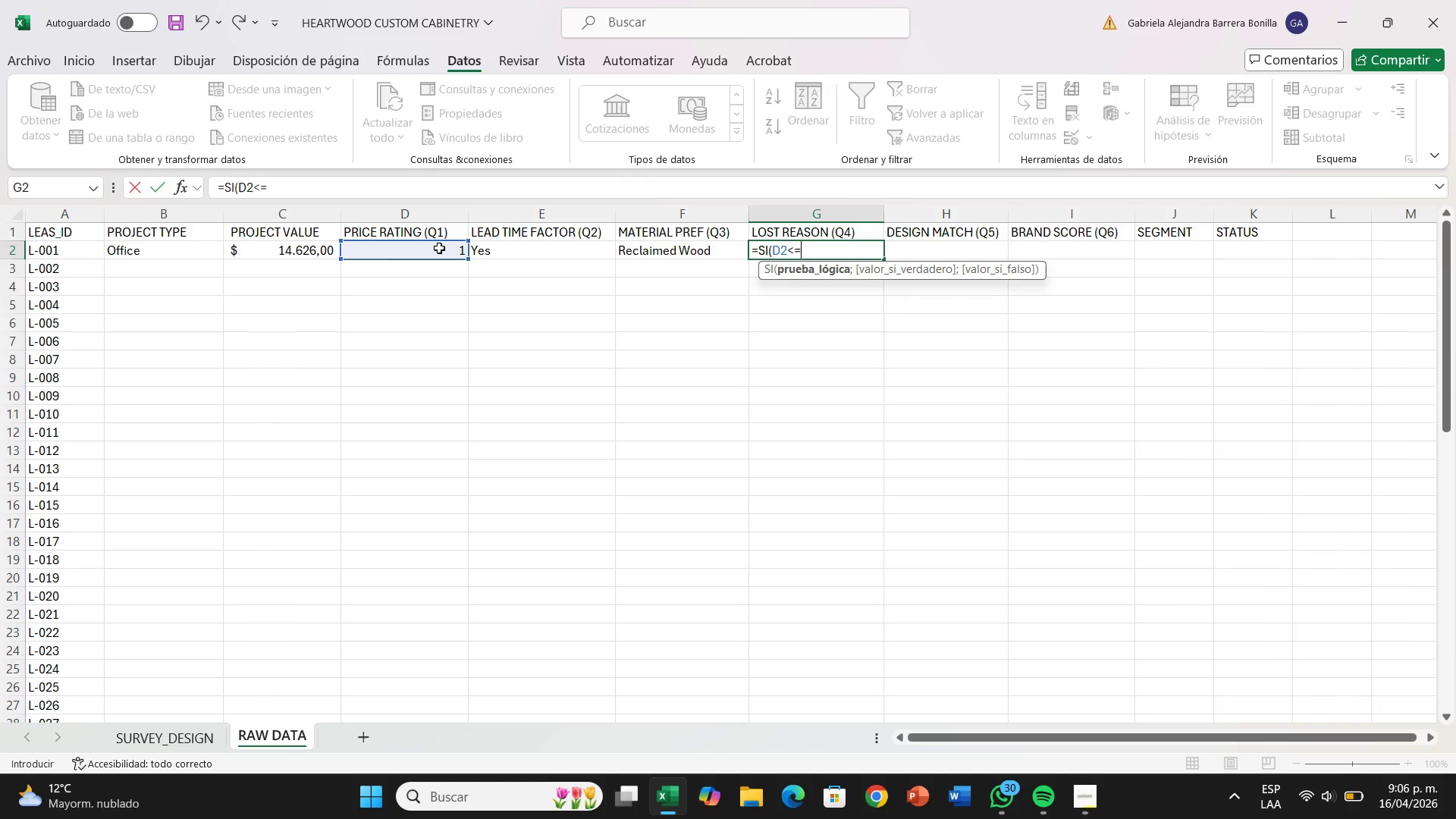 
key(2)
 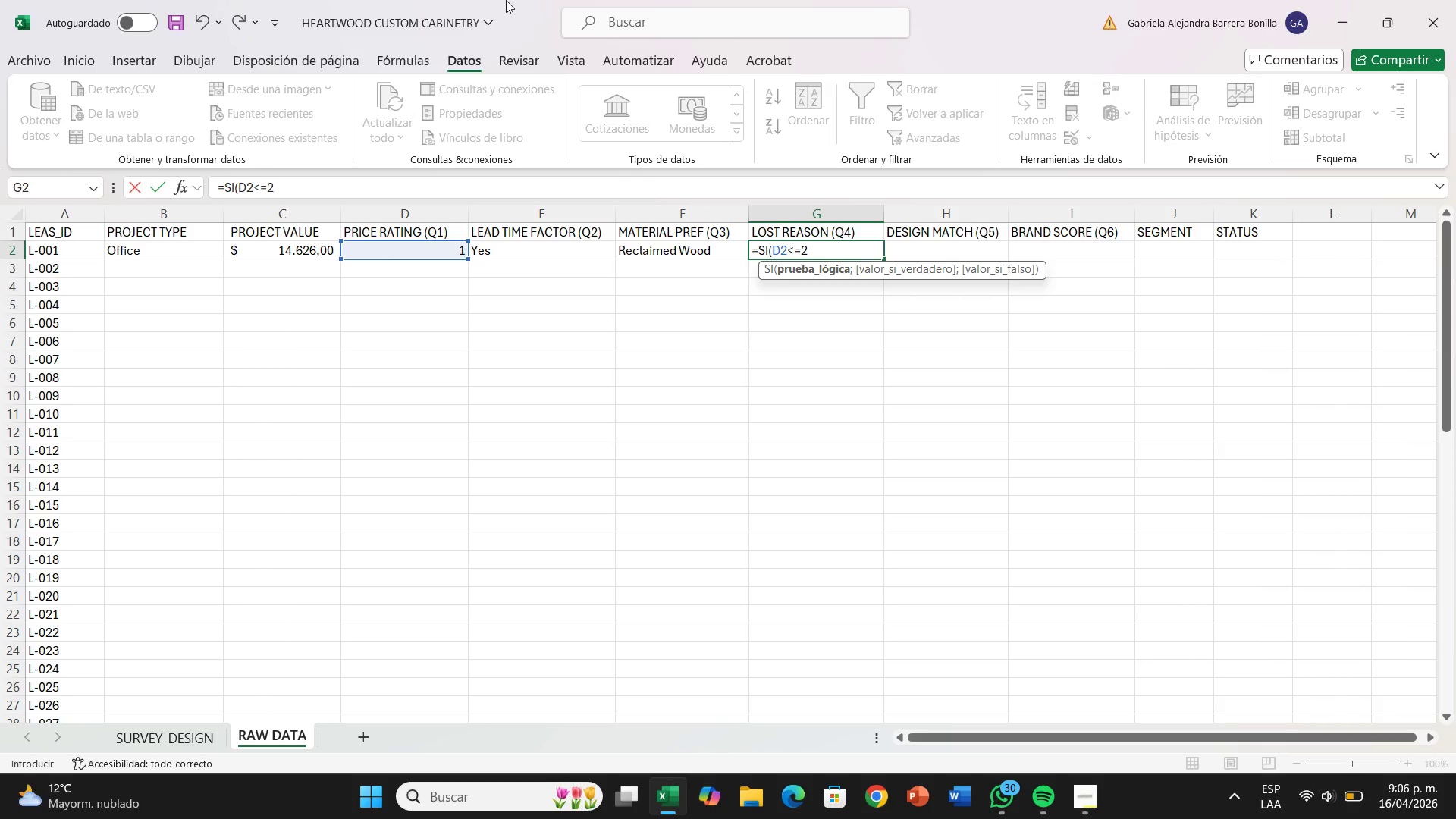 
type(@Price@)
 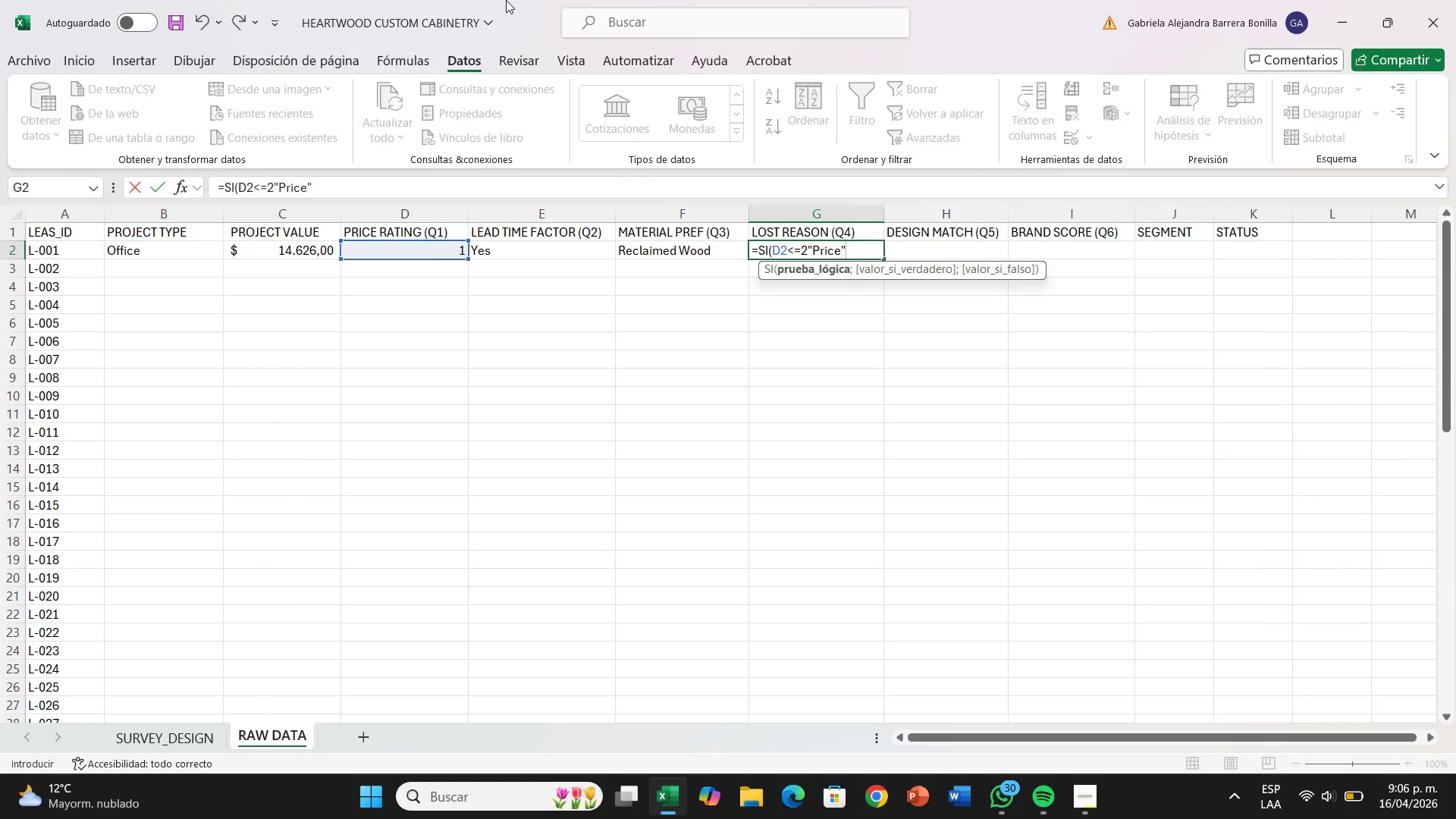 
key(Shift+Comma)
 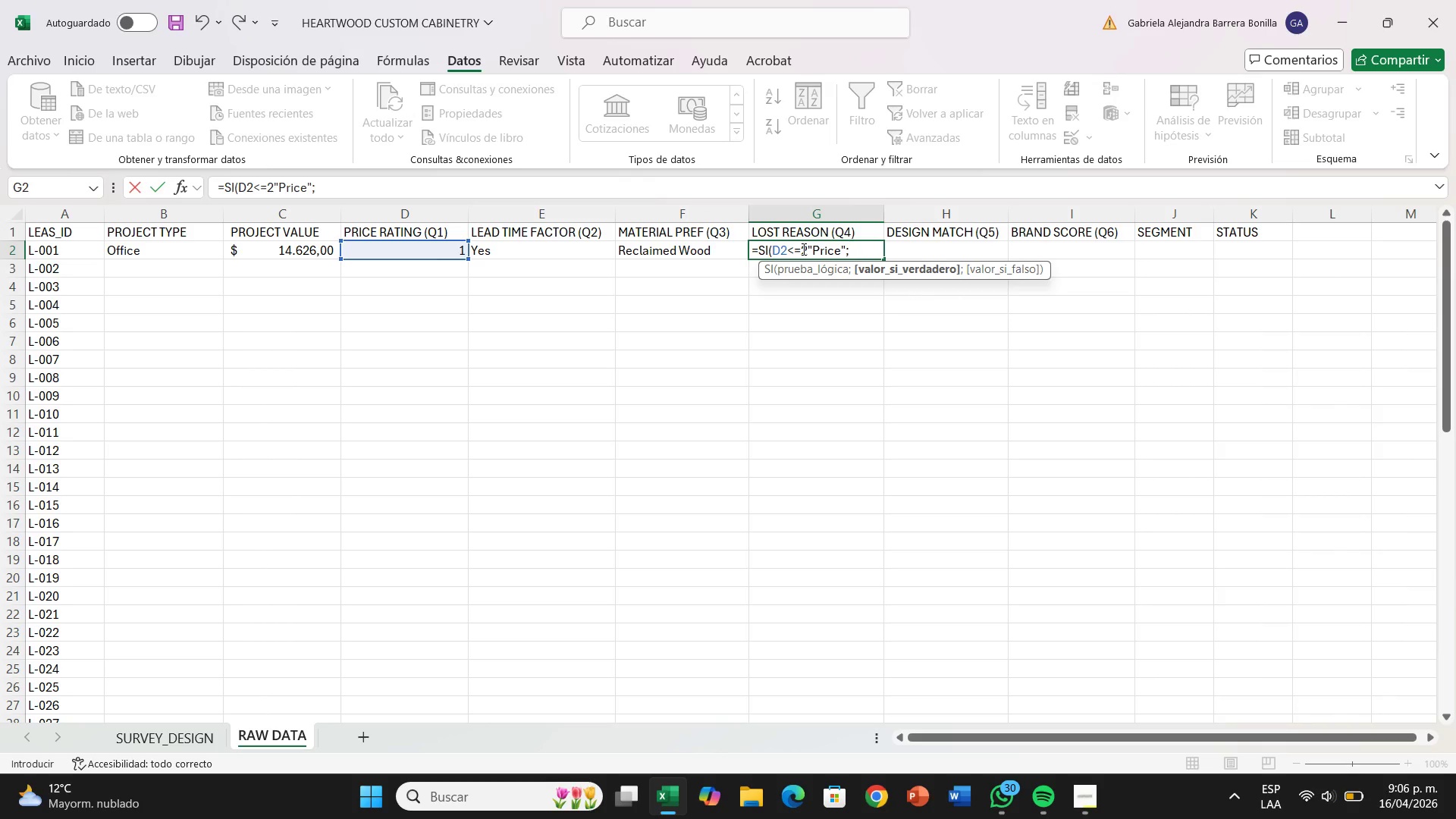 
wait(7.7)
 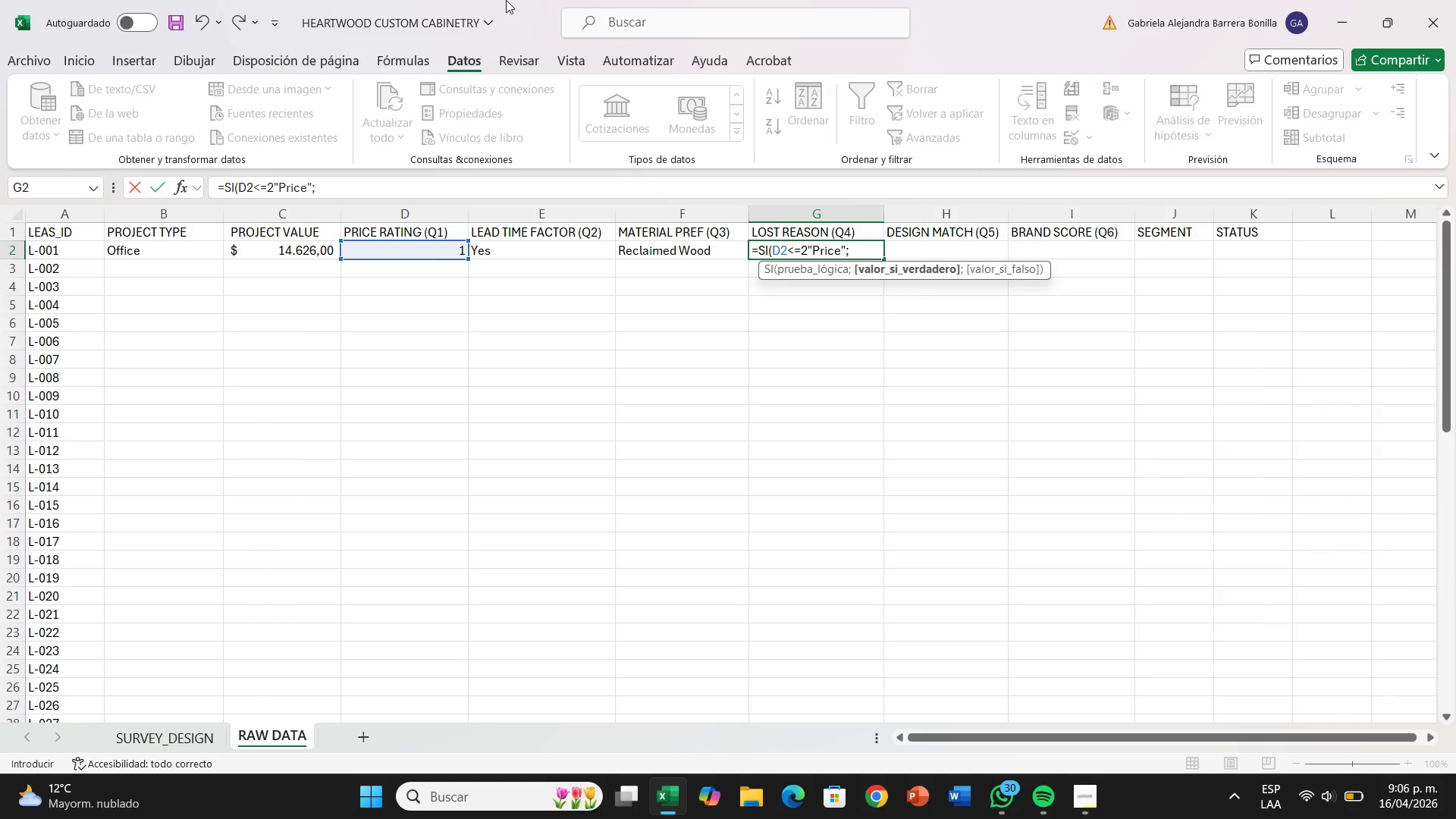 
left_click([808, 246])
 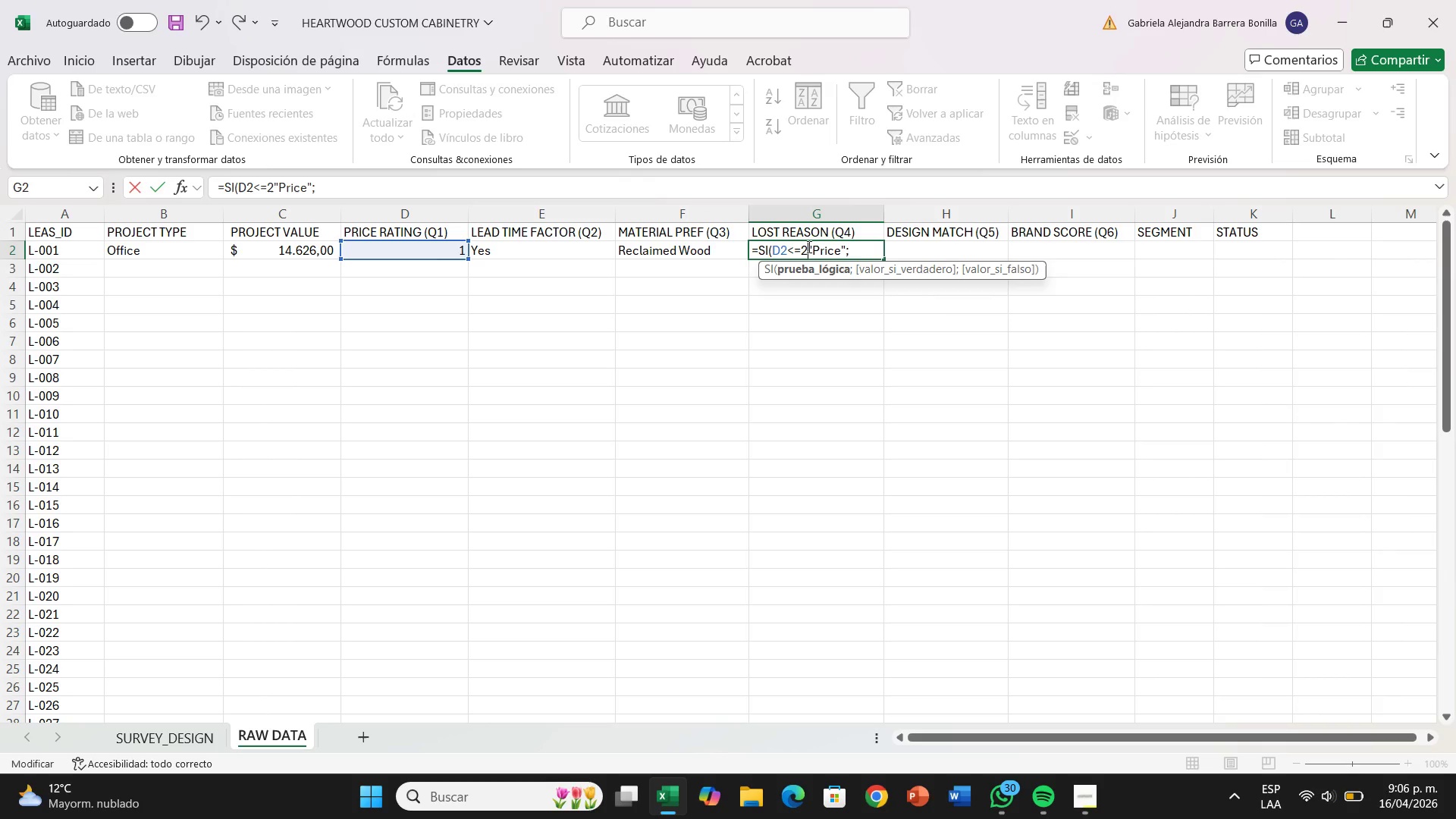 
key(Shift+Comma)
 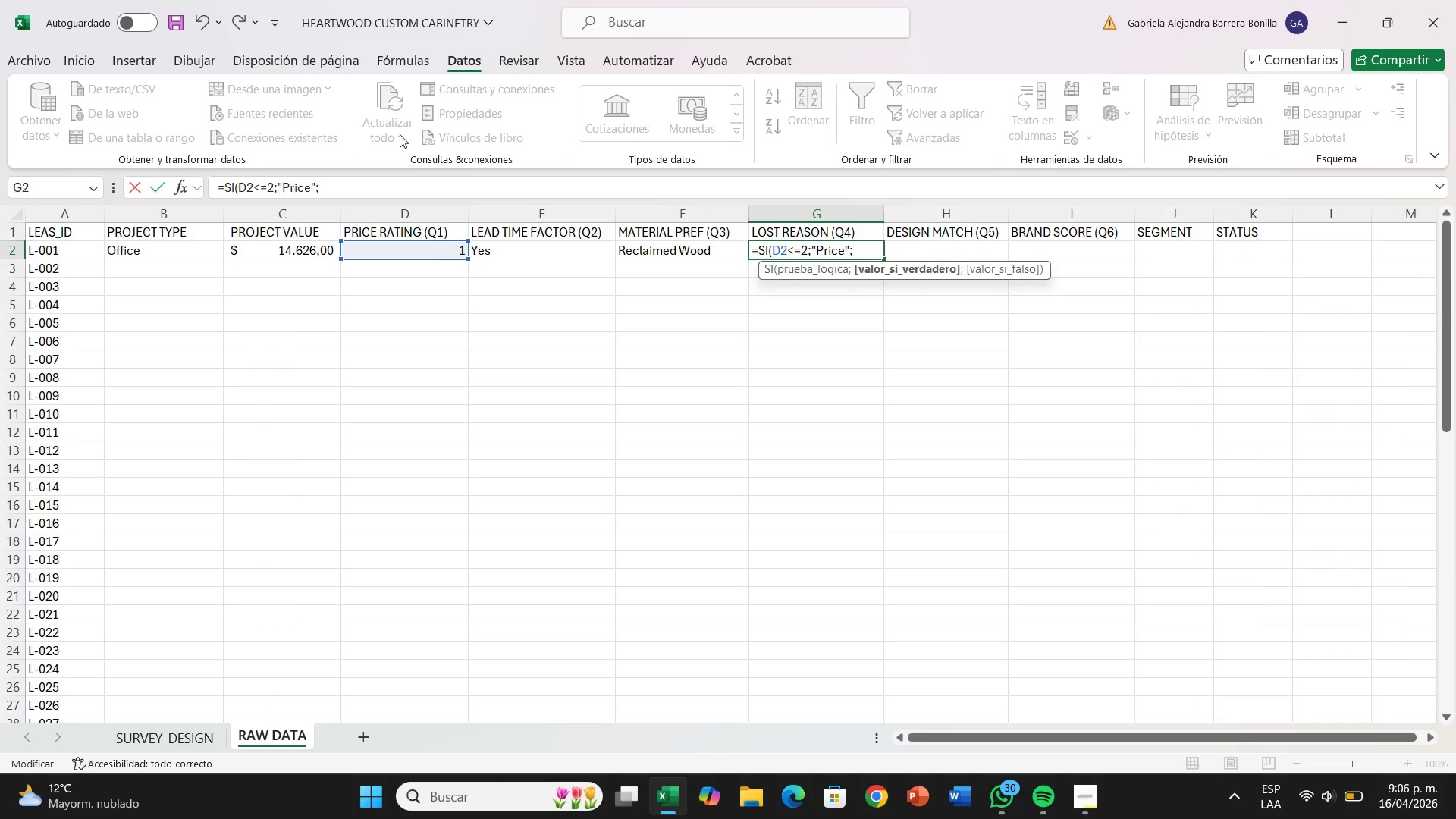 
left_click([392, 187])
 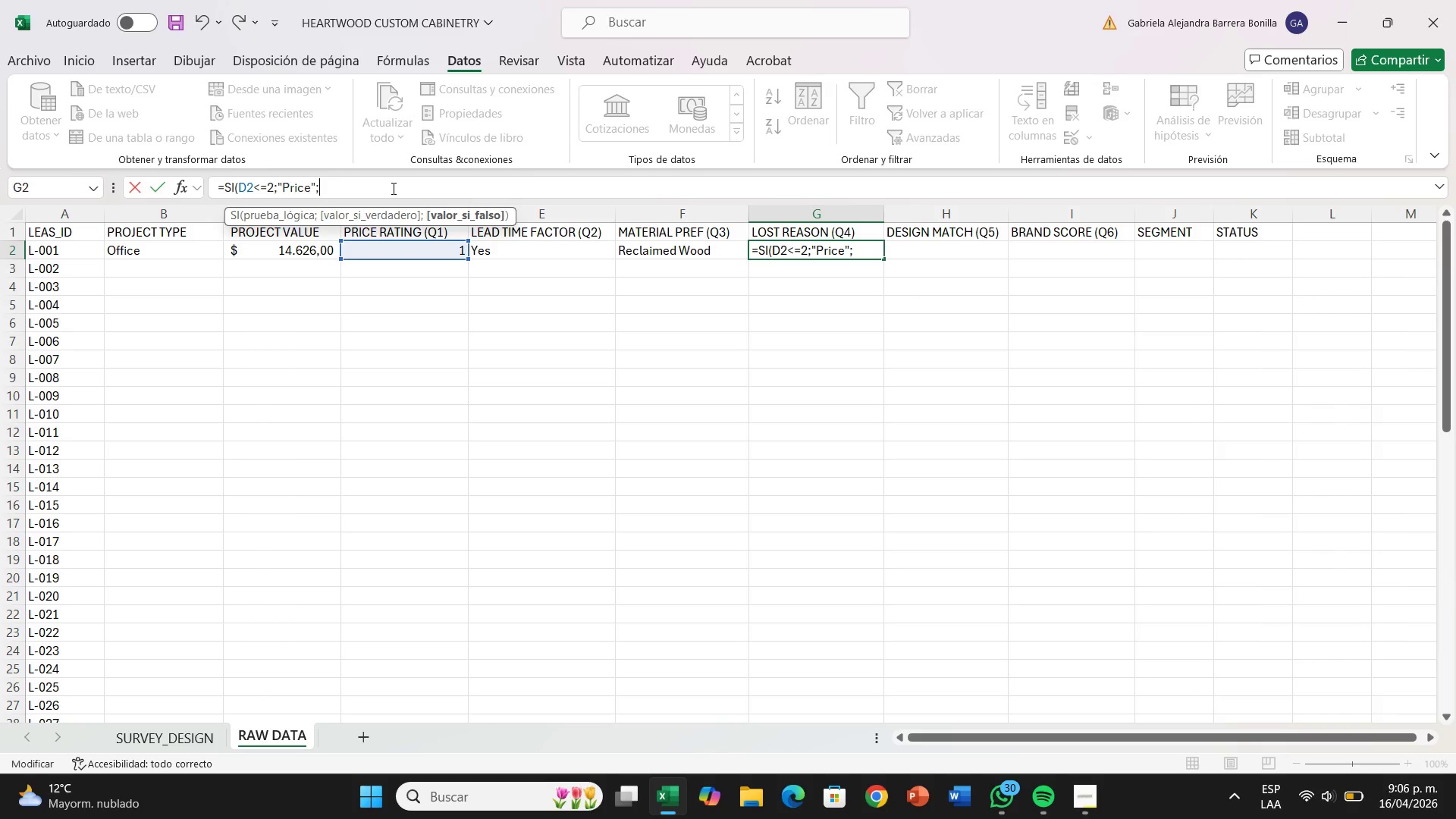 
type(si)
 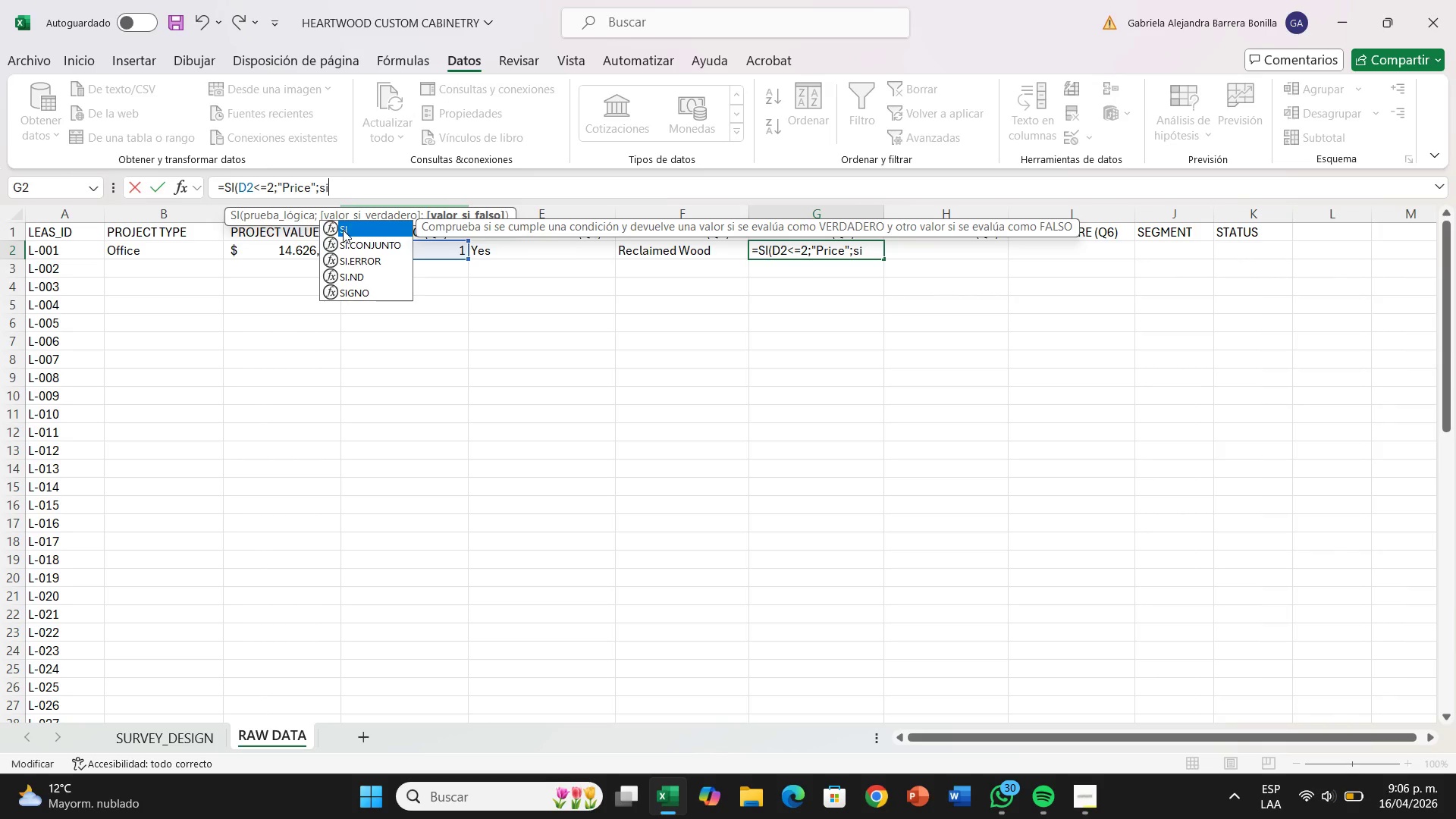 
double_click([344, 230])
 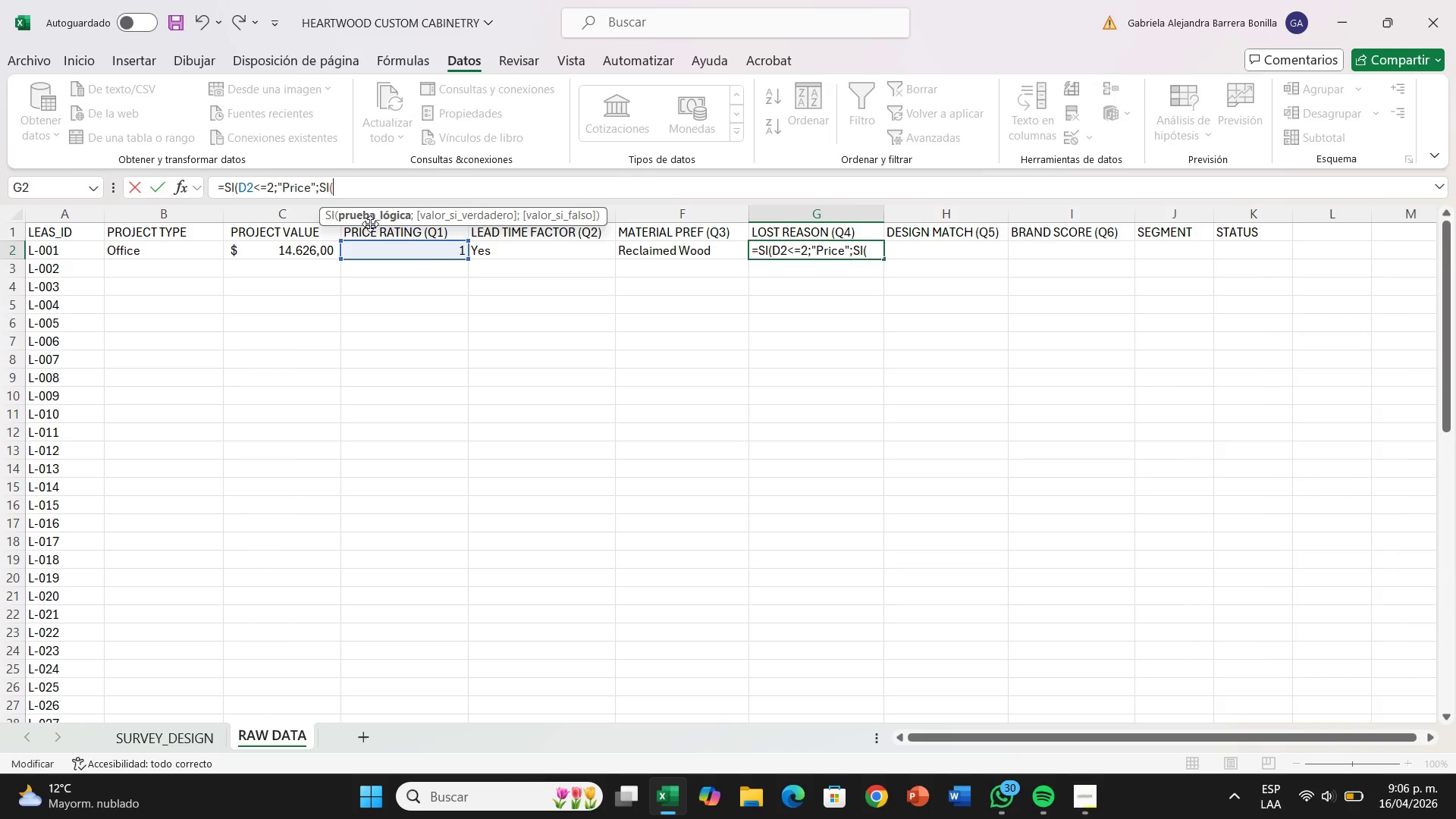 
type(E2)
 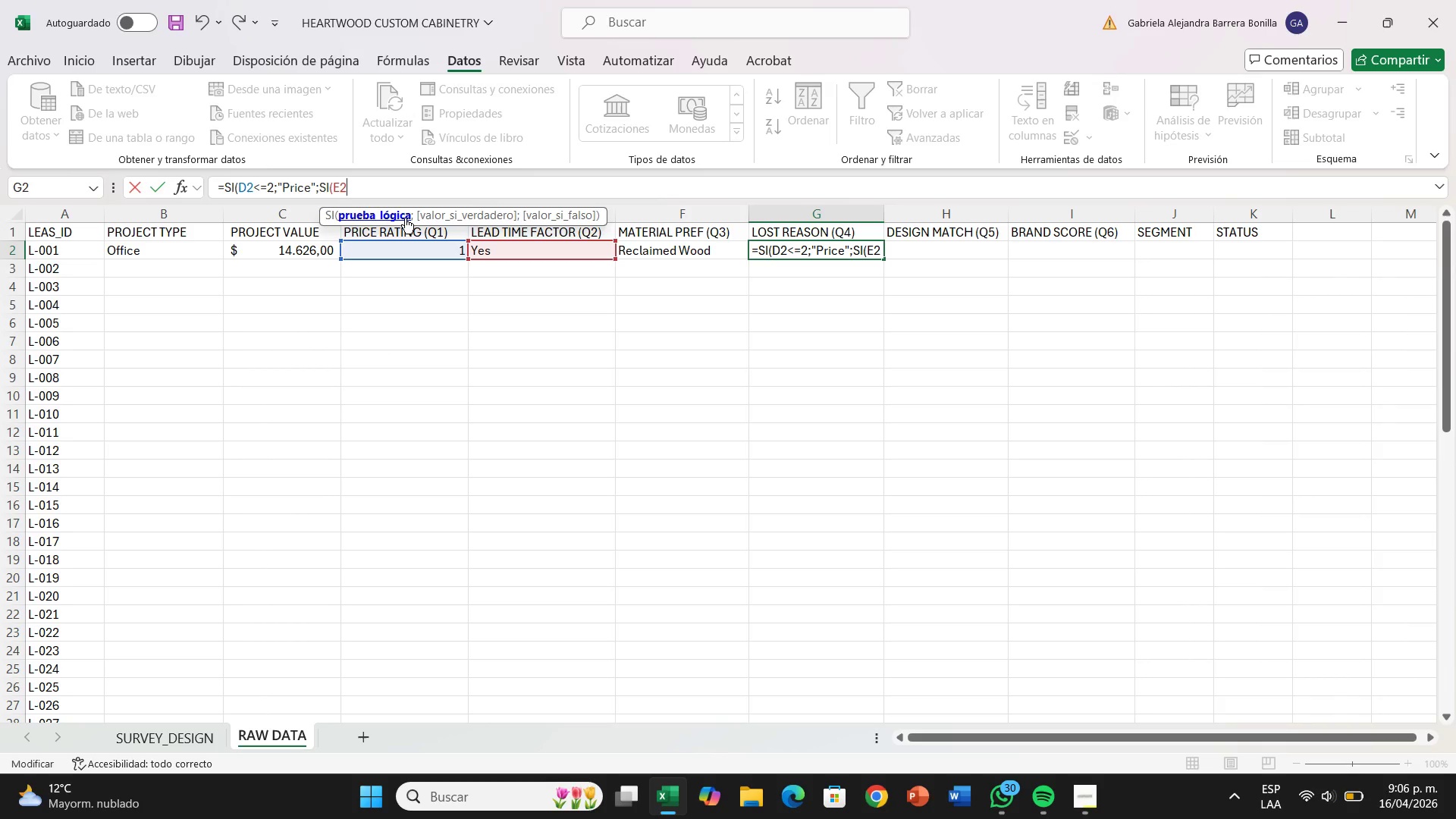 
type()@T)
key(Backspace)
 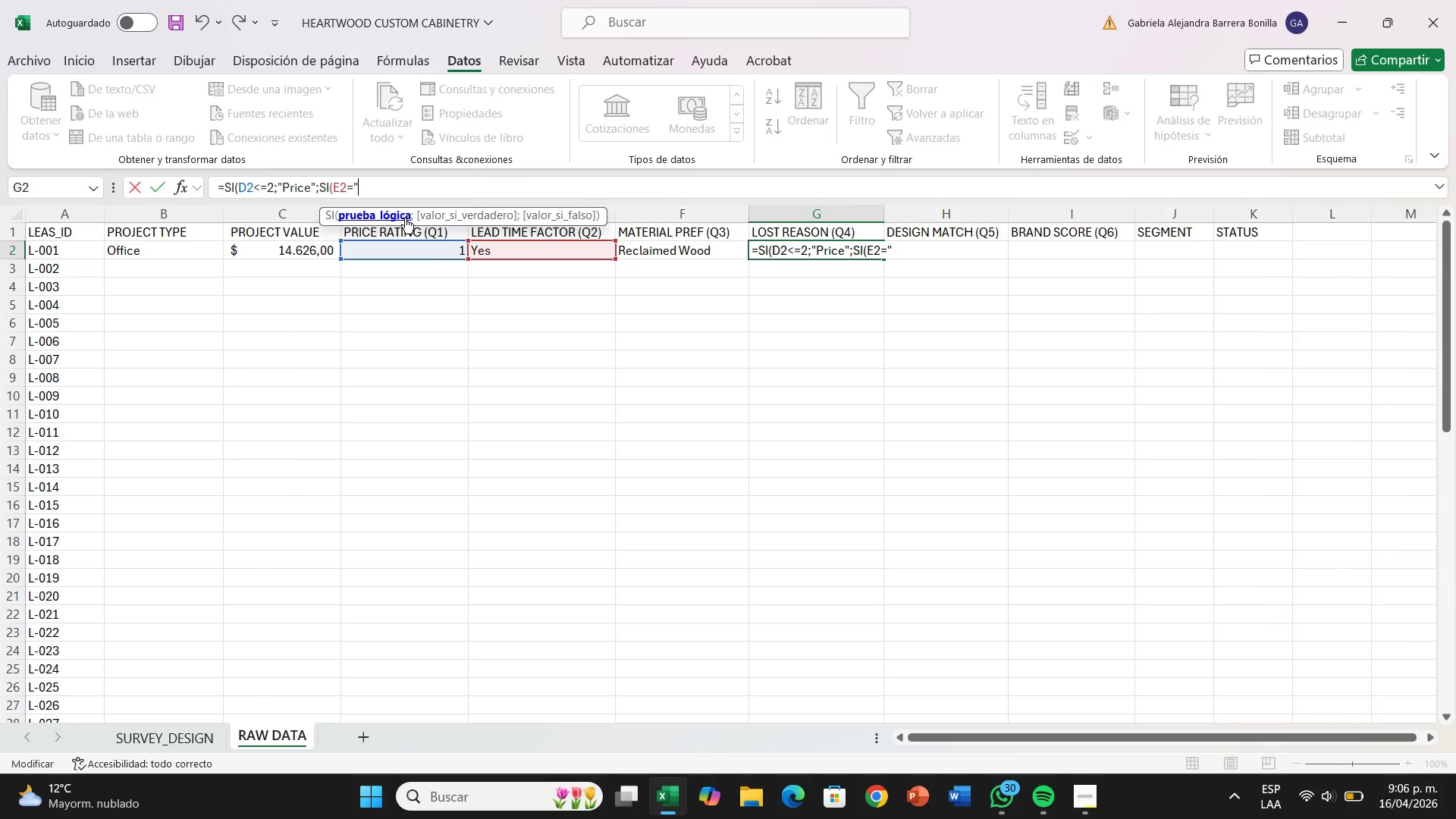 
type(Yes@<)
 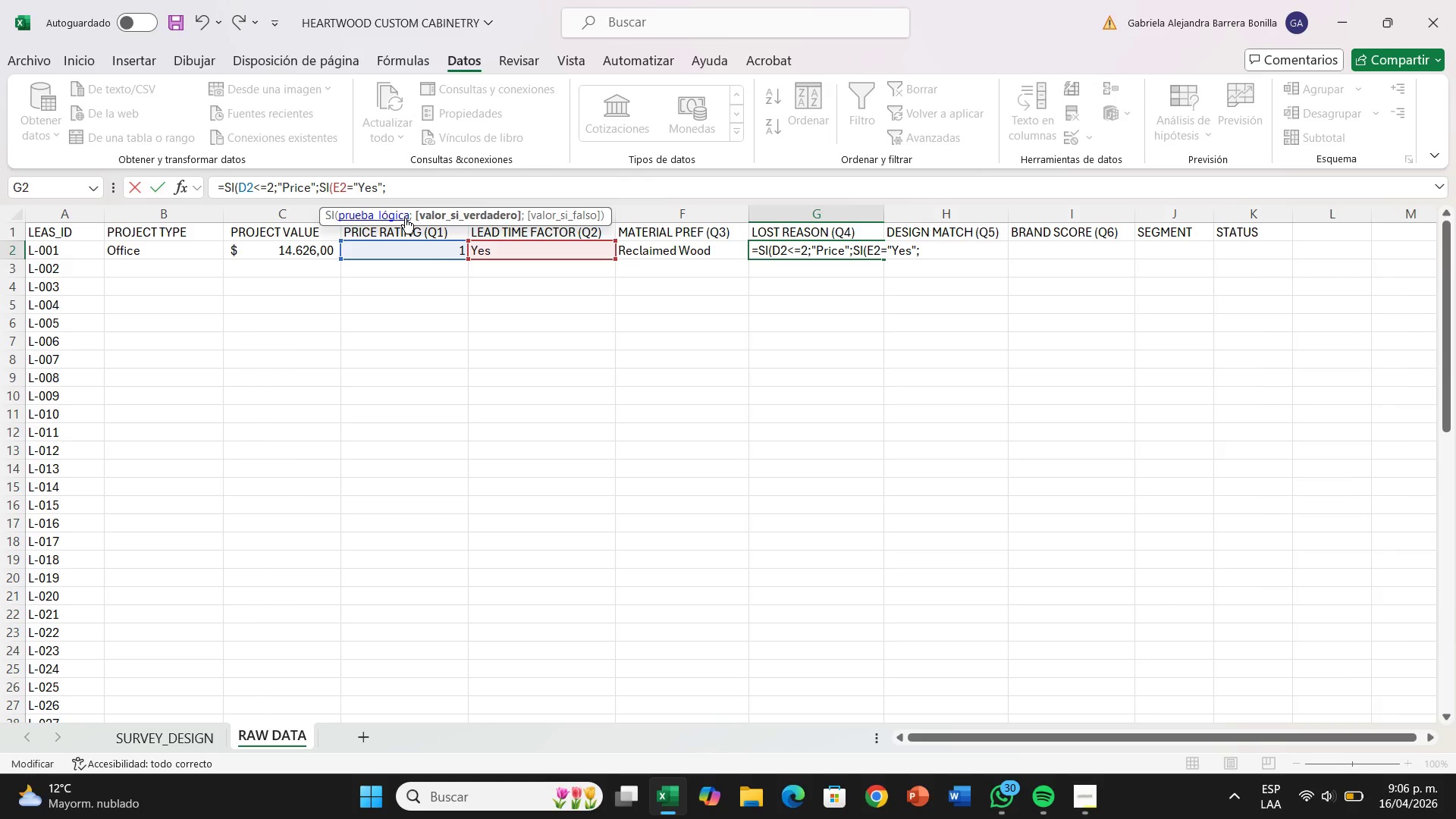 
type(@Lead Time@)
 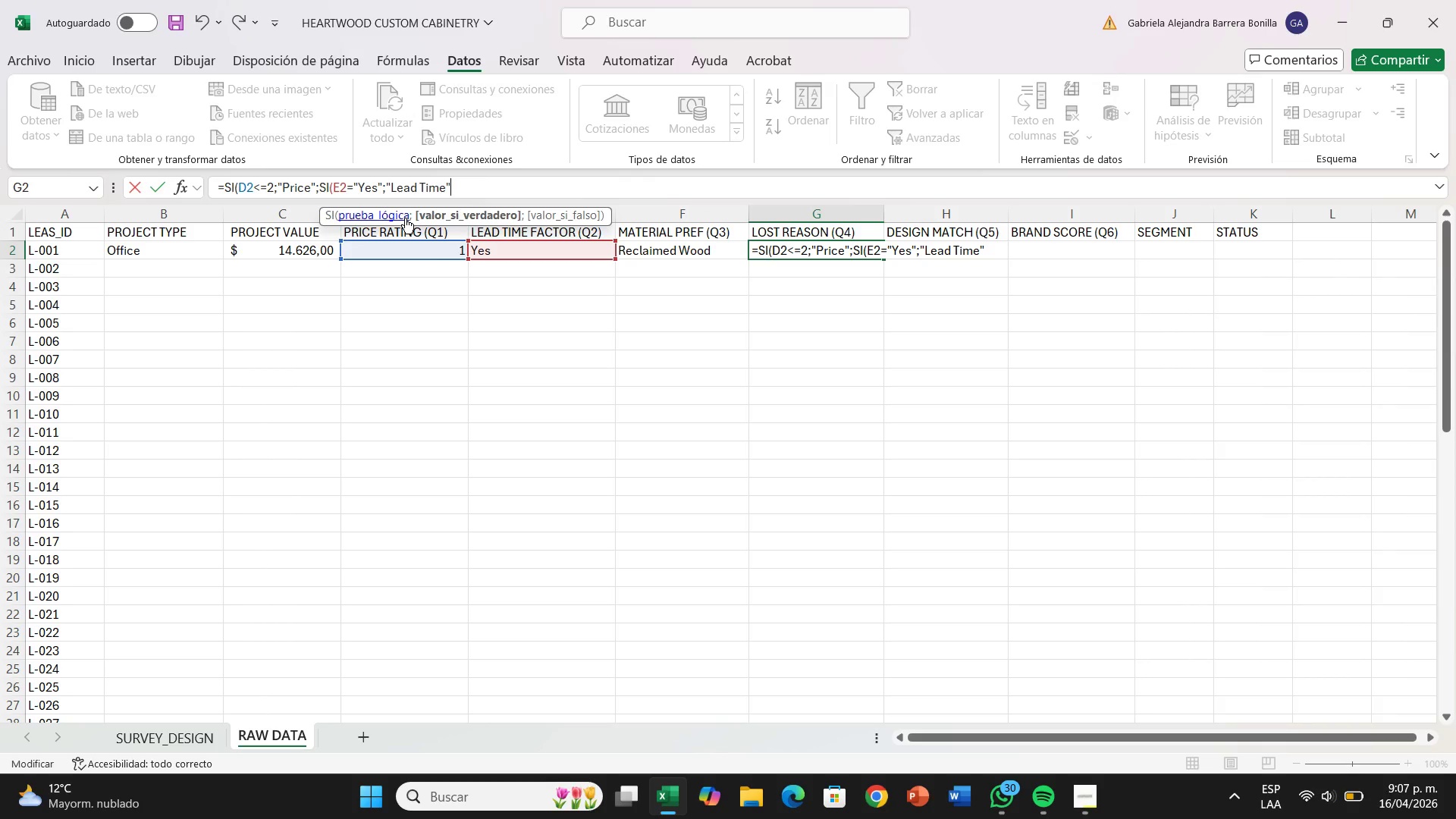 
key(Shift+Comma)
 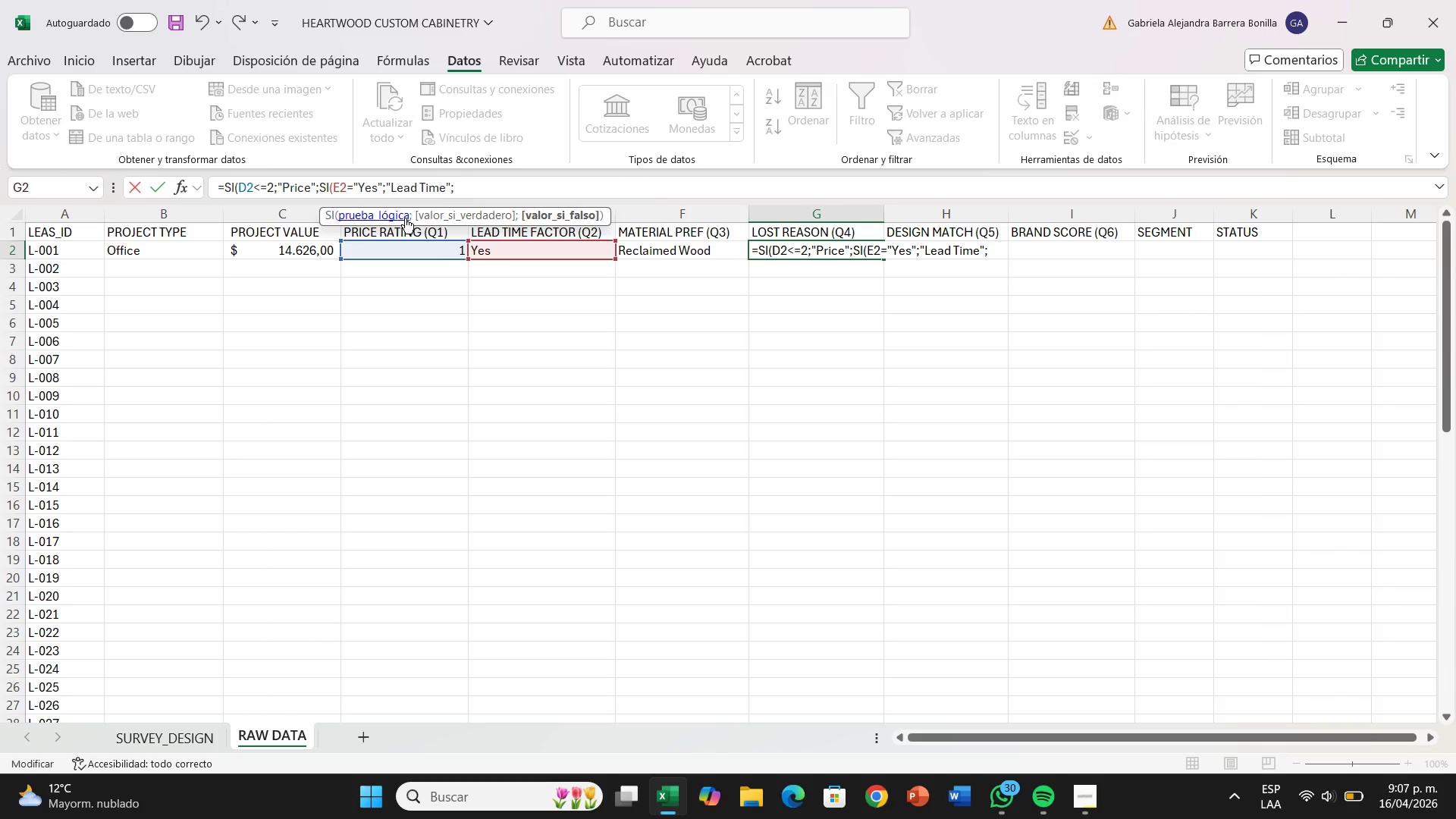 
type(si*)
key(Backspace)
 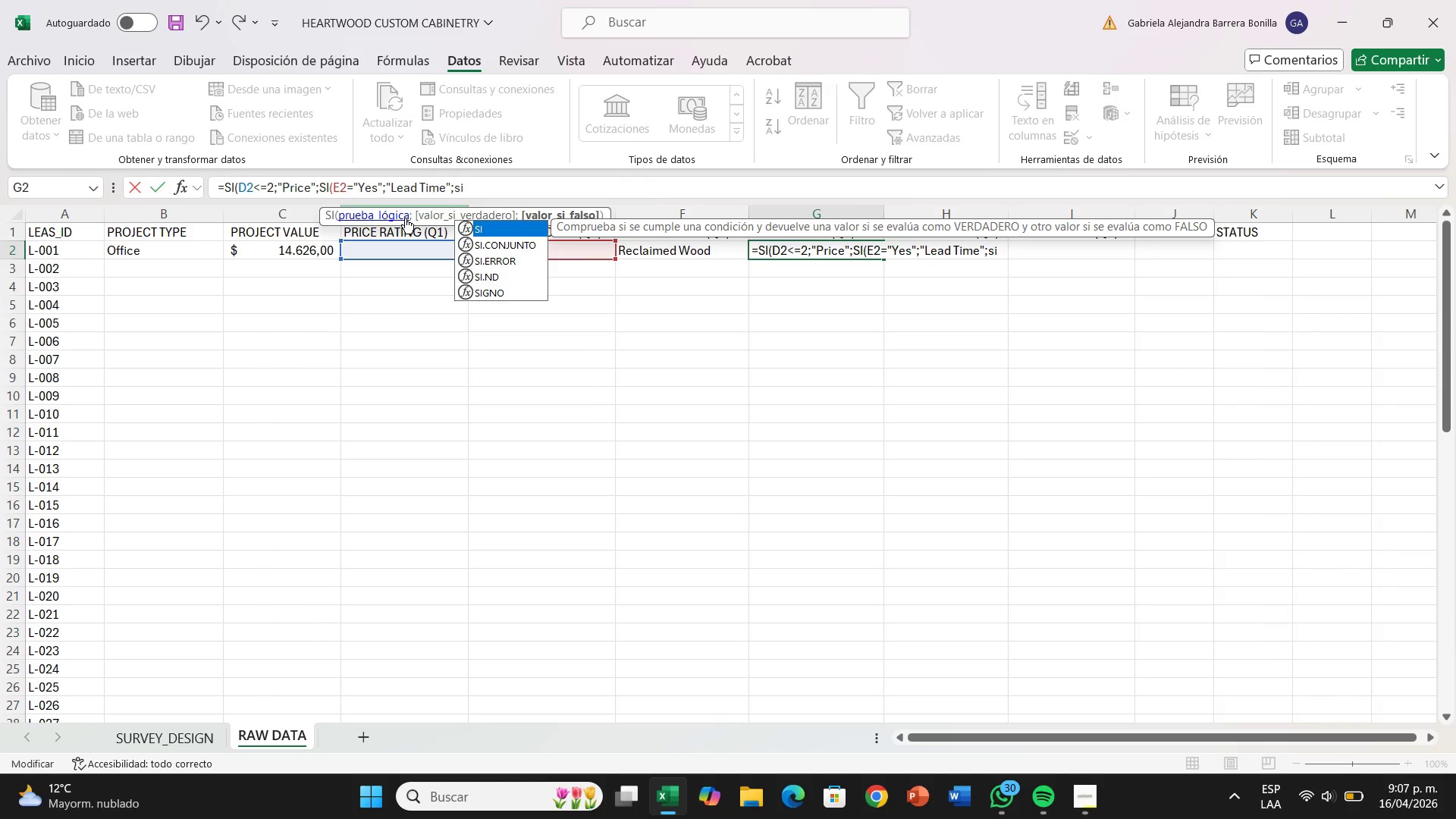 
double_click([479, 227])
 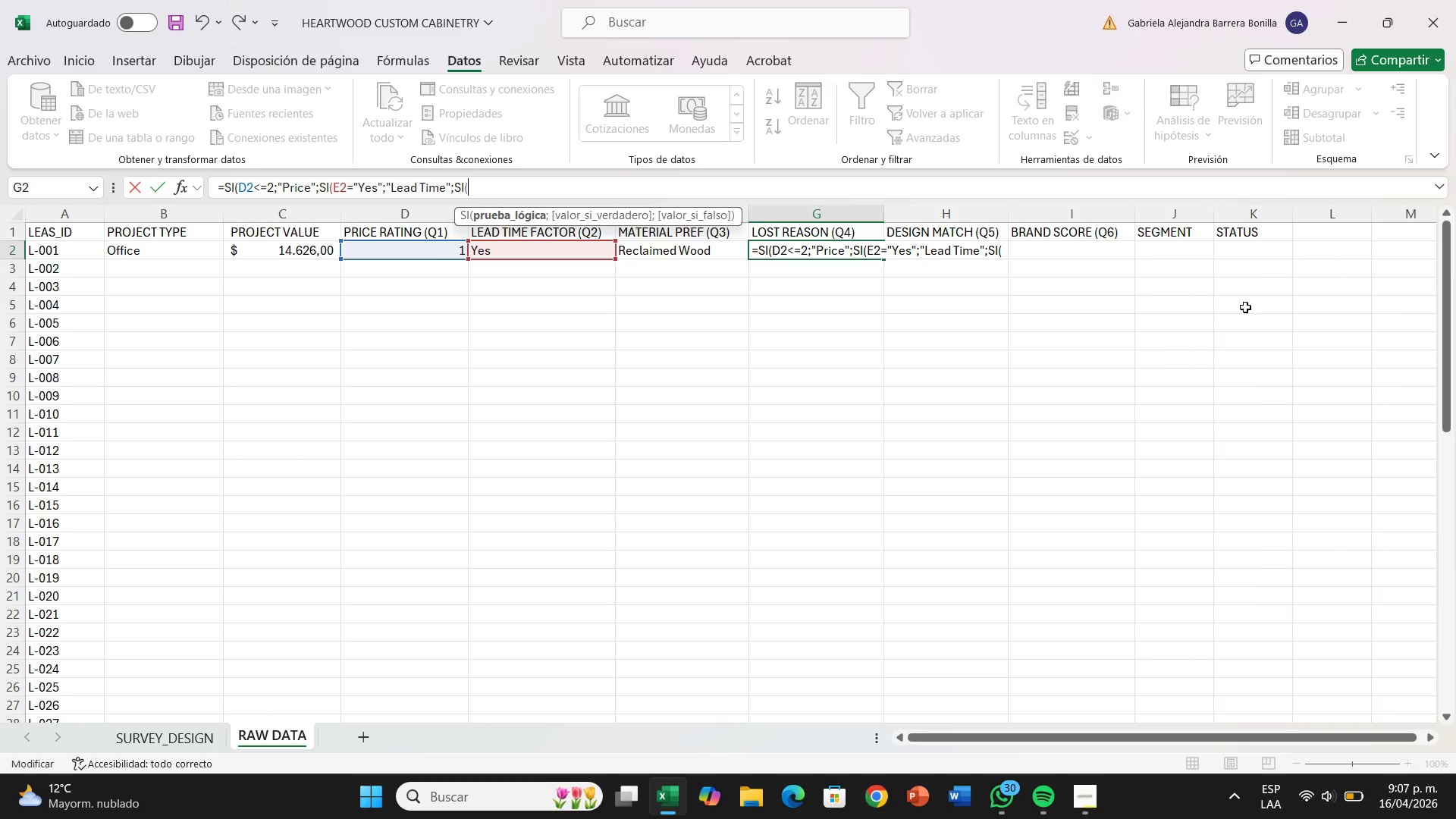 
wait(17.55)
 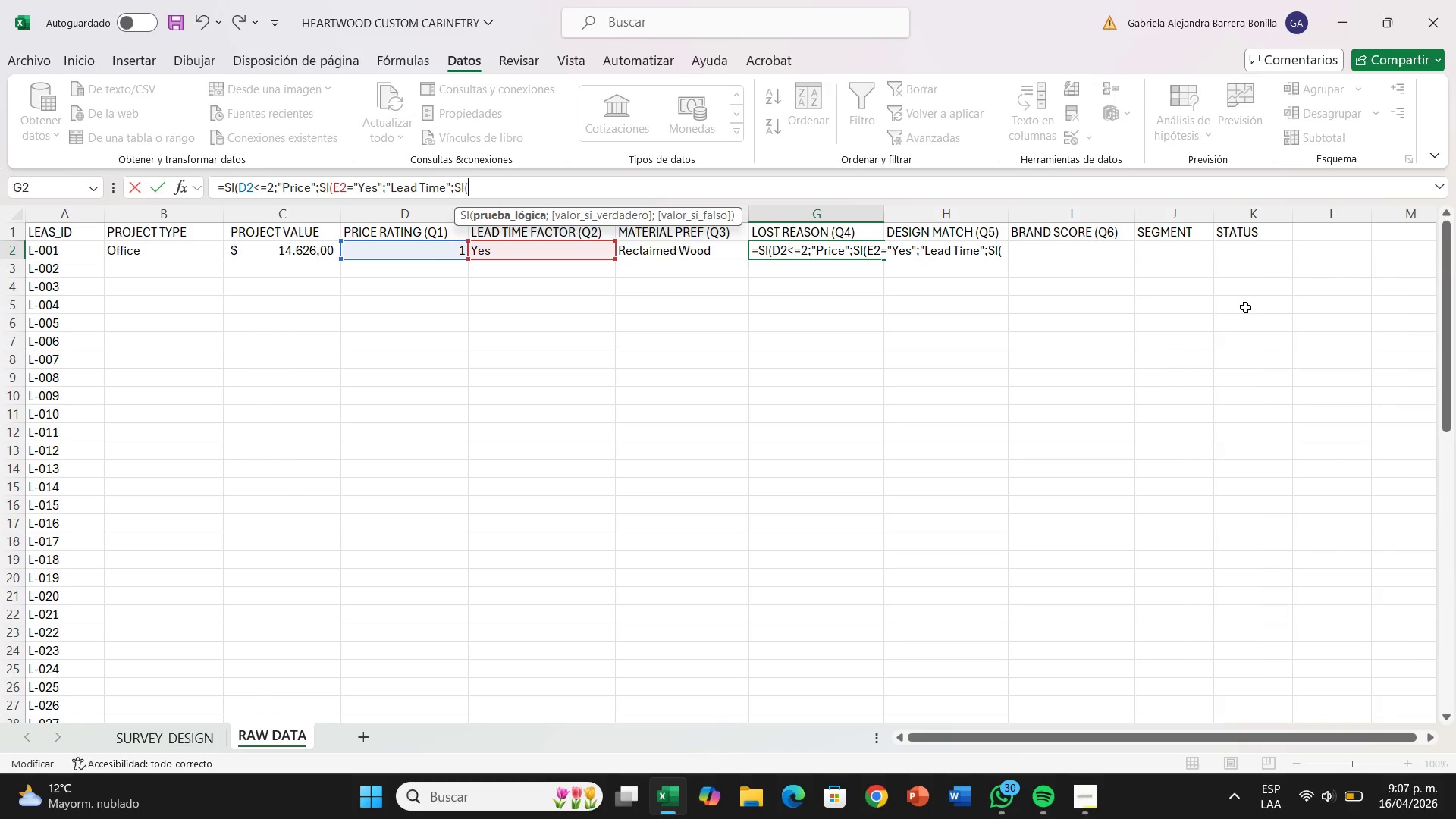 
type(h2)
key(Backspace)
key(Backspace)
type(H2)
 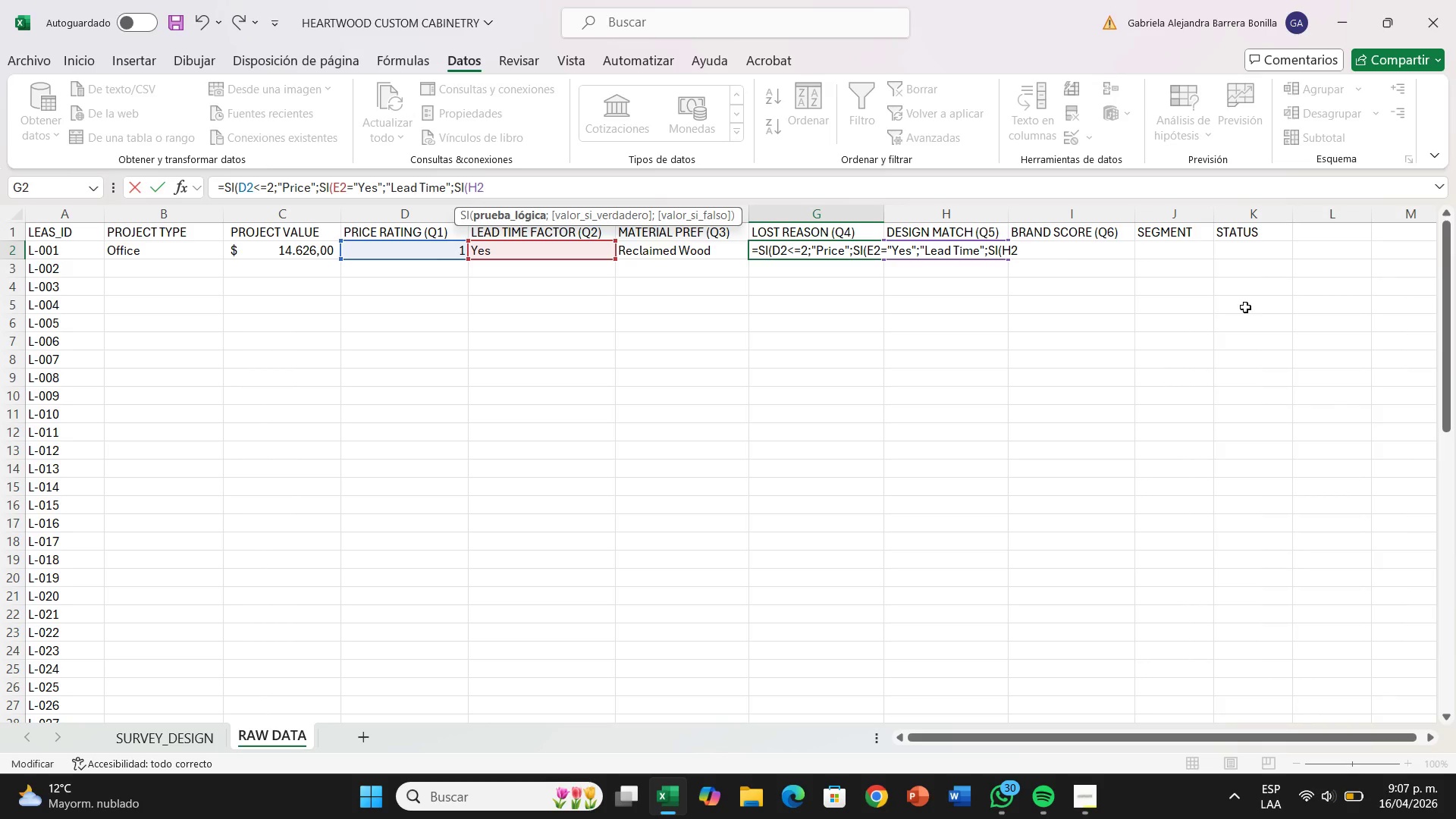 
type([Break])@Design Style@<)
 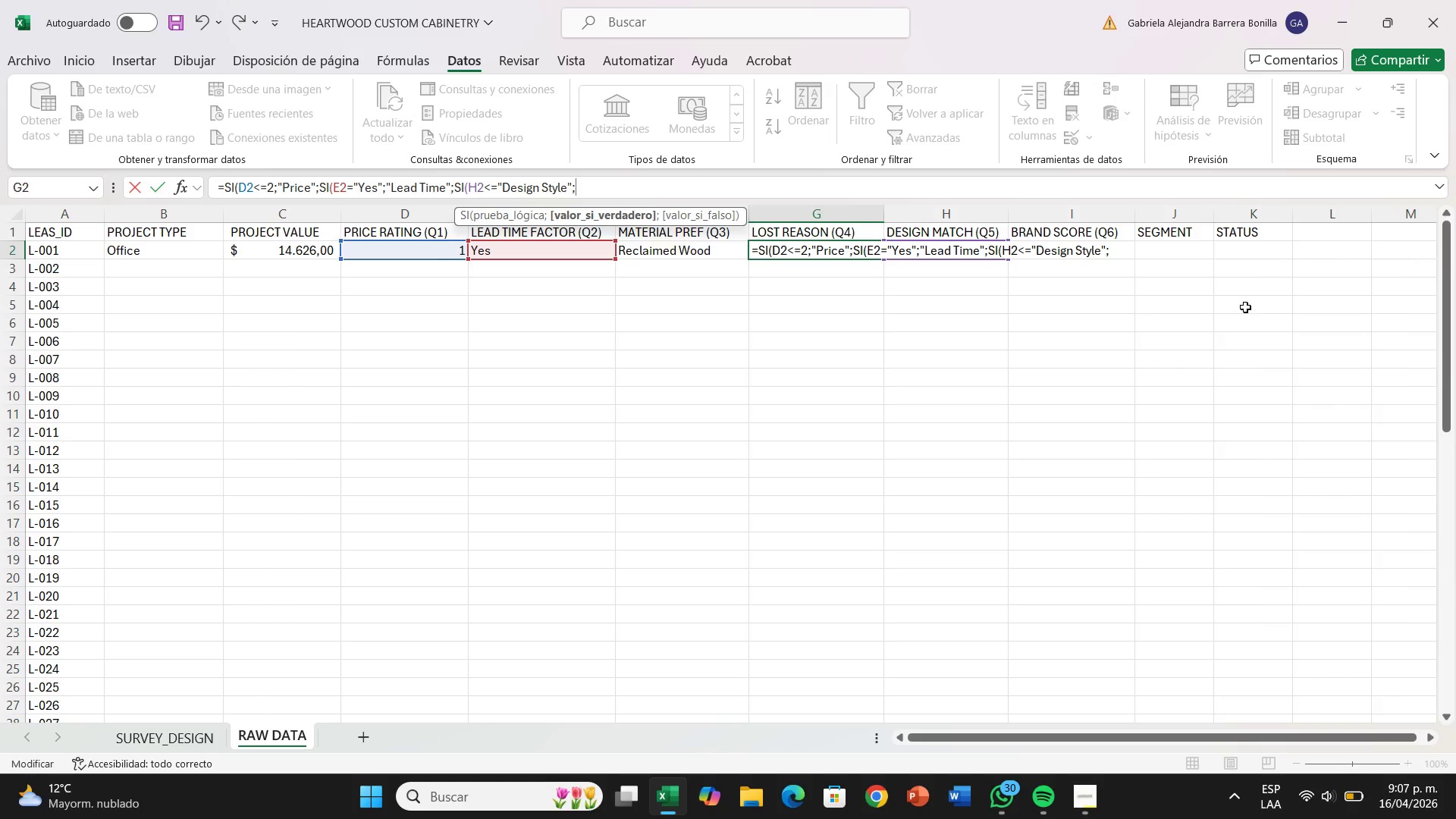 
wait(6.2)
 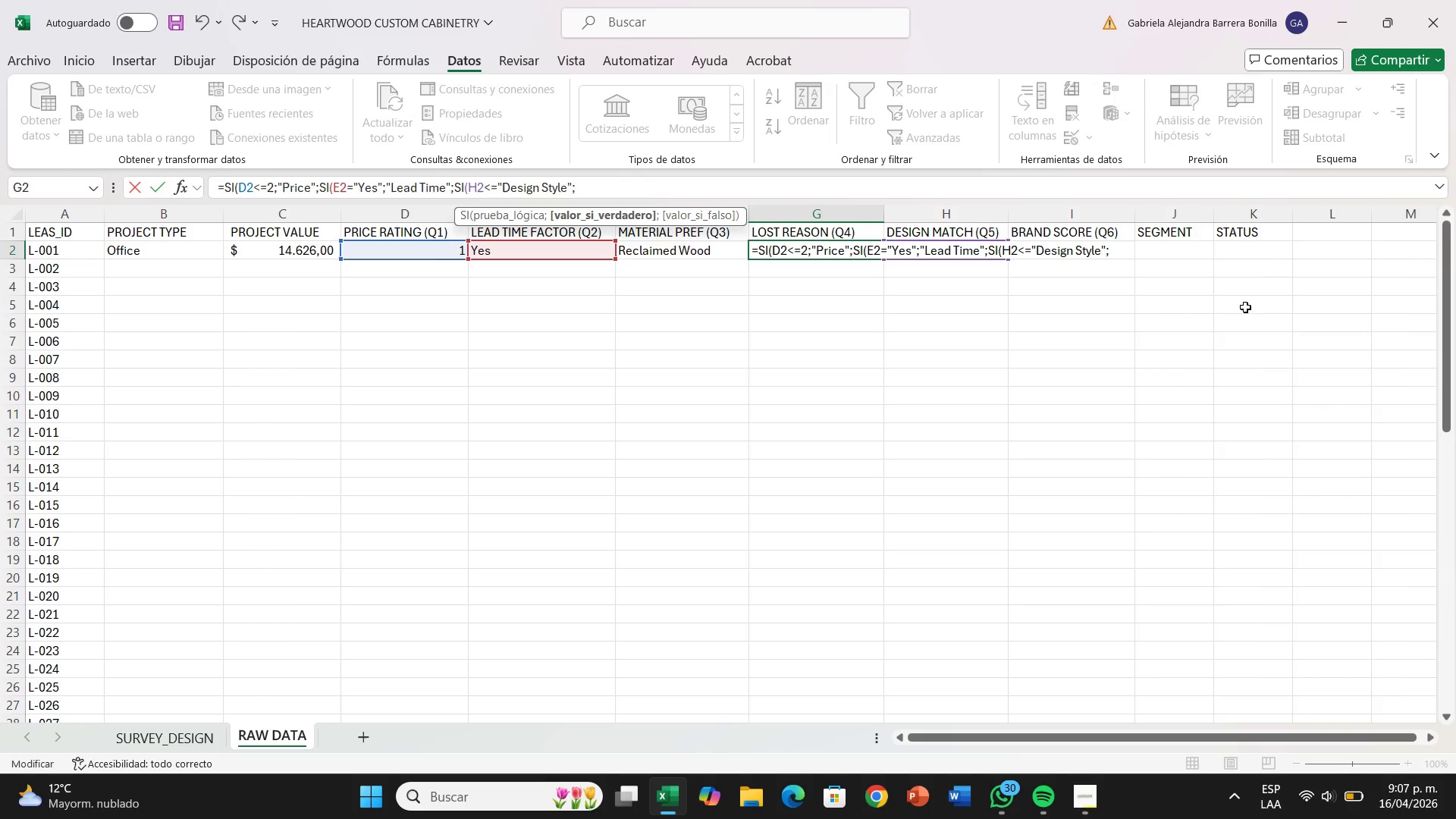 
type(@No Budhe)
key(Backspace)
key(Backspace)
type(get@((()
 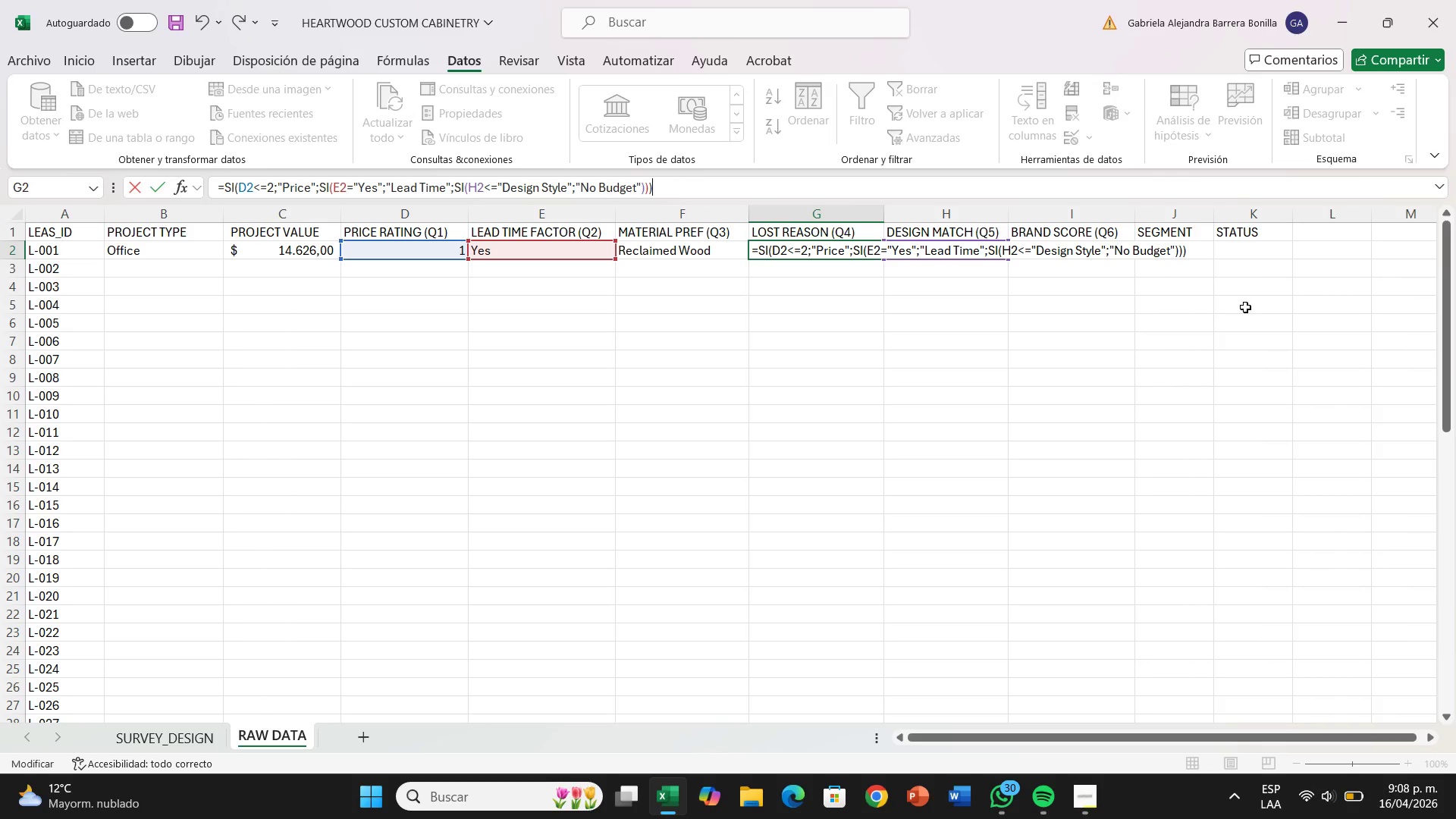 
wait(16.77)
 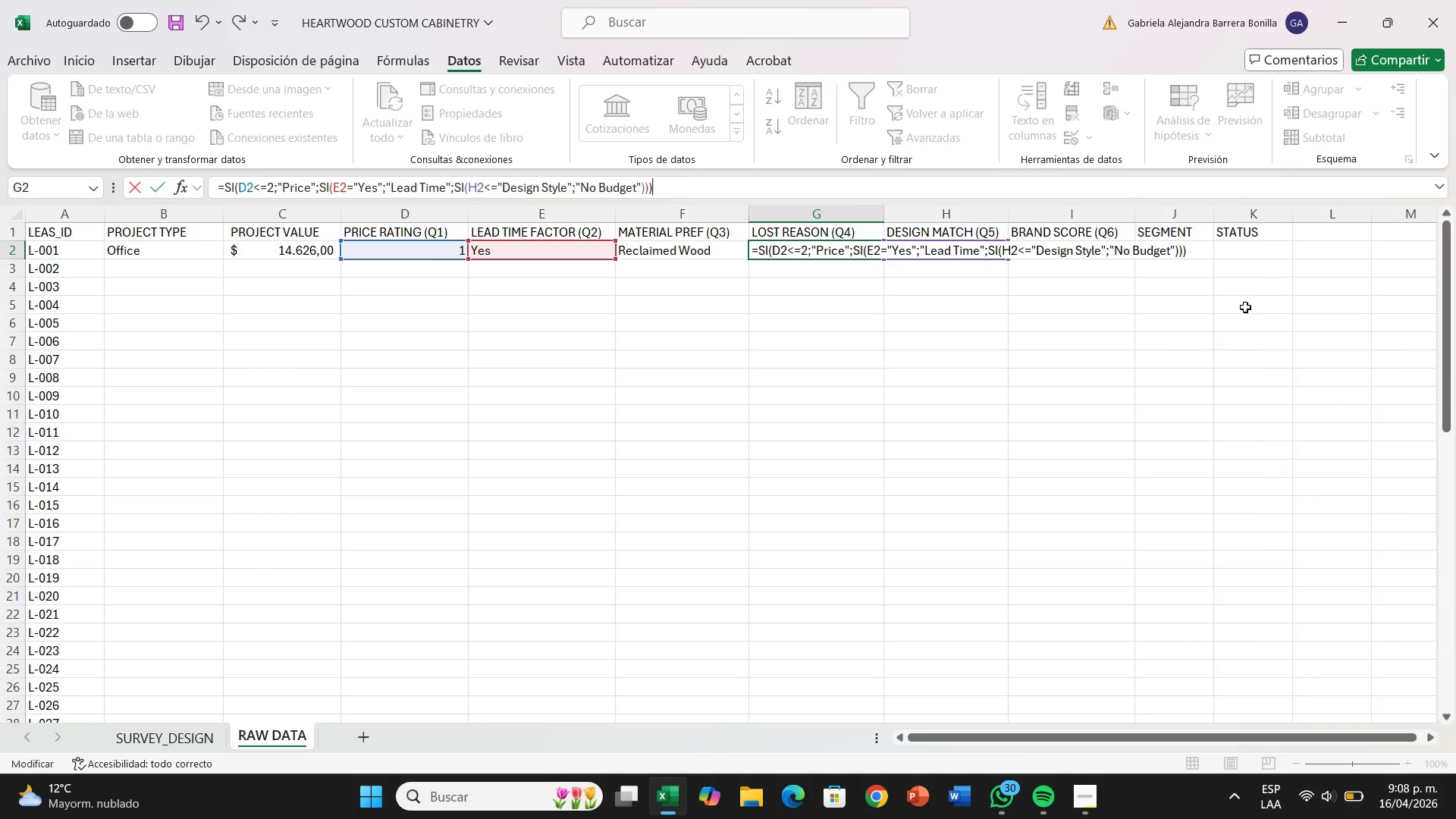 
key(Enter)
 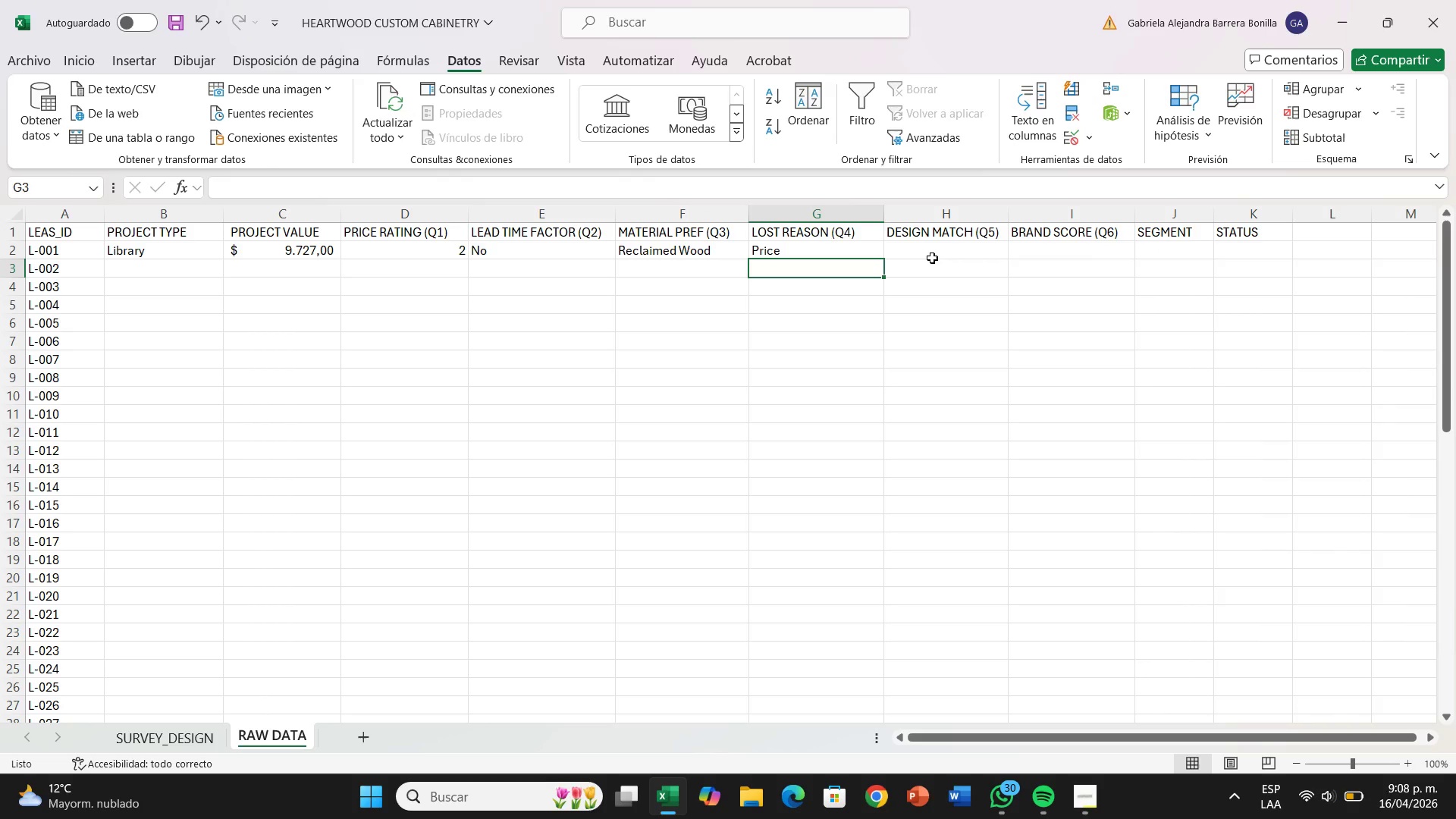 
left_click([930, 245])
 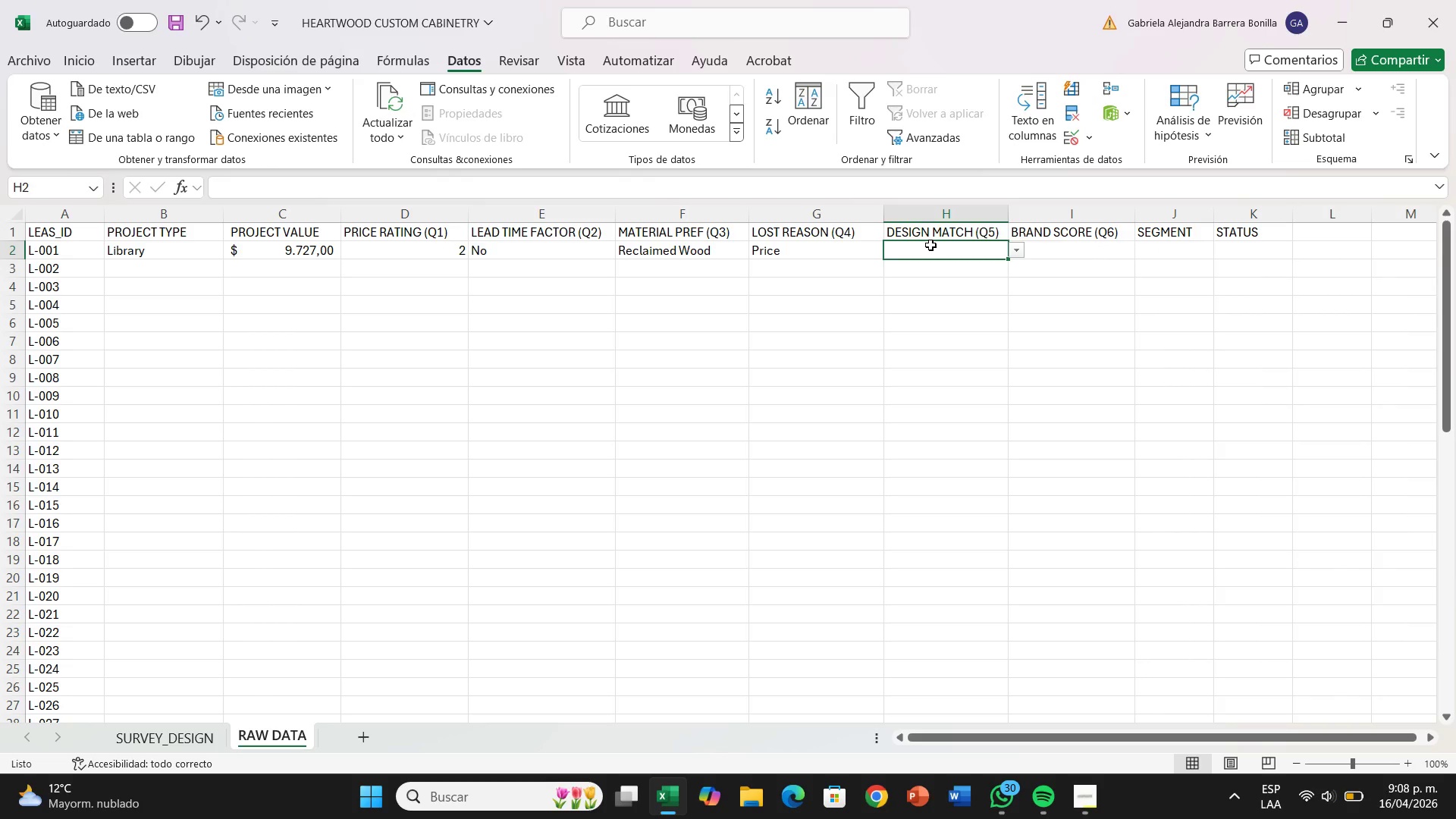 
key(Shift+0)
 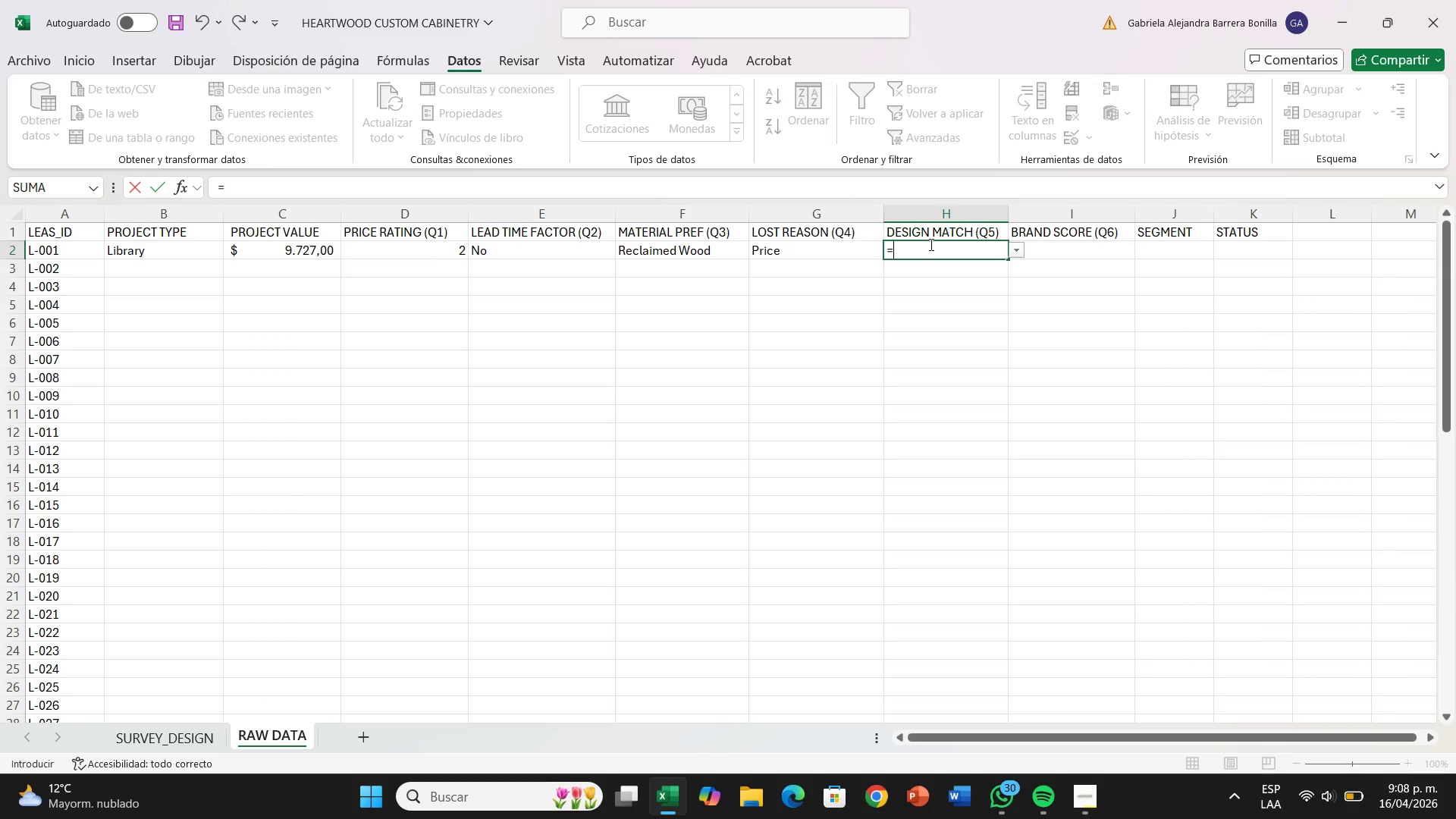 
wait(8.3)
 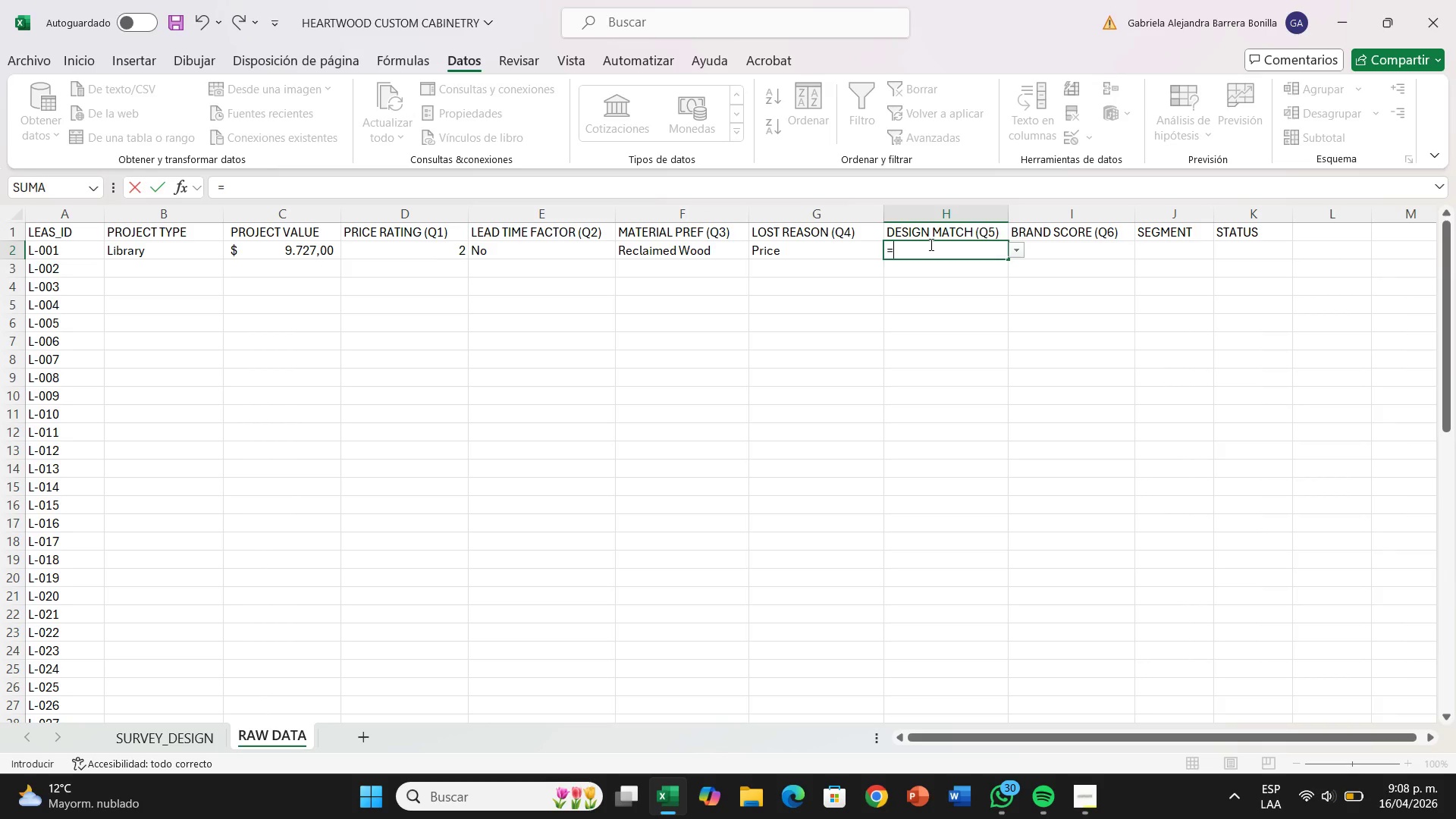 
type(ALE)
 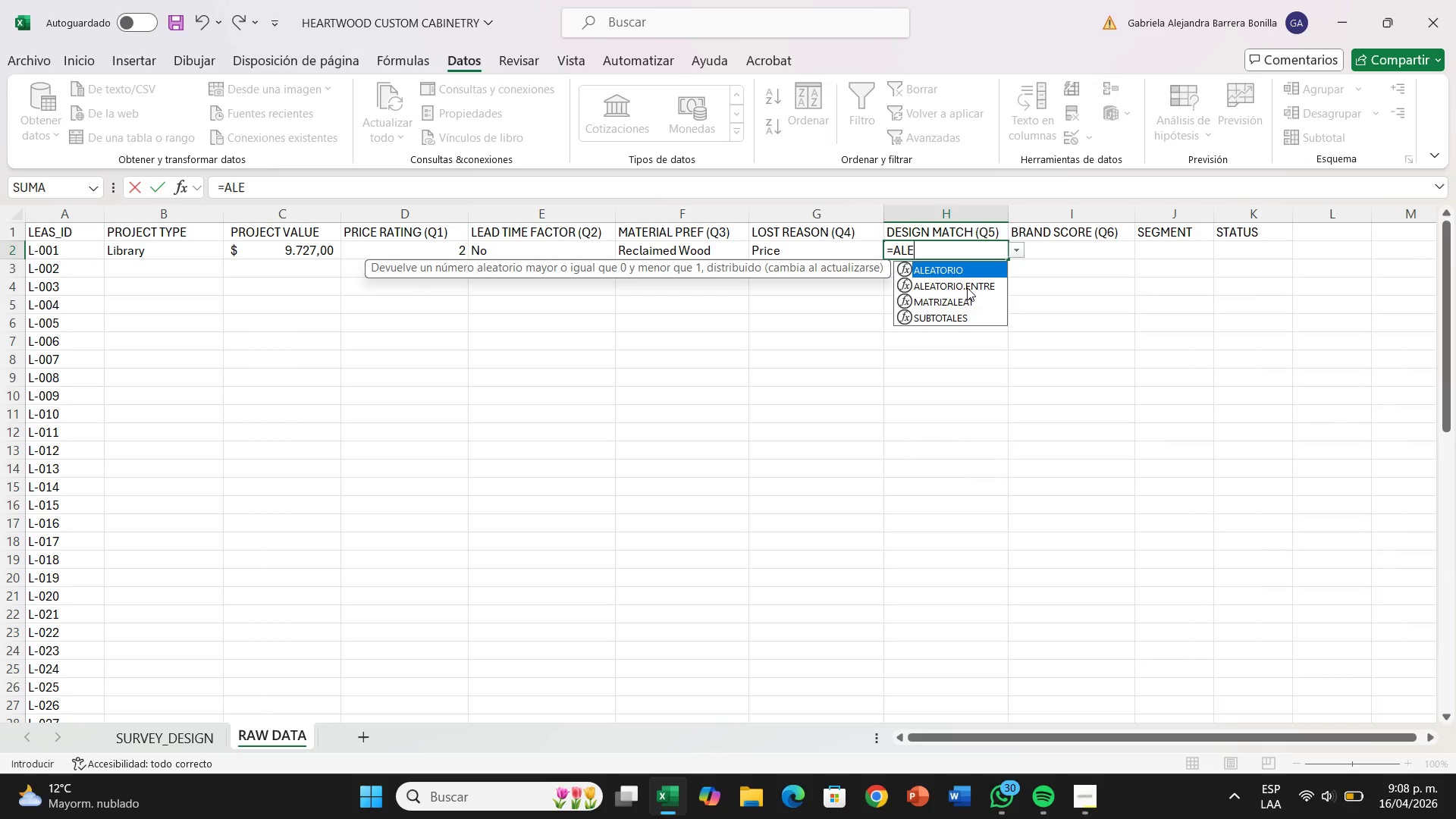 
left_click([967, 287])
 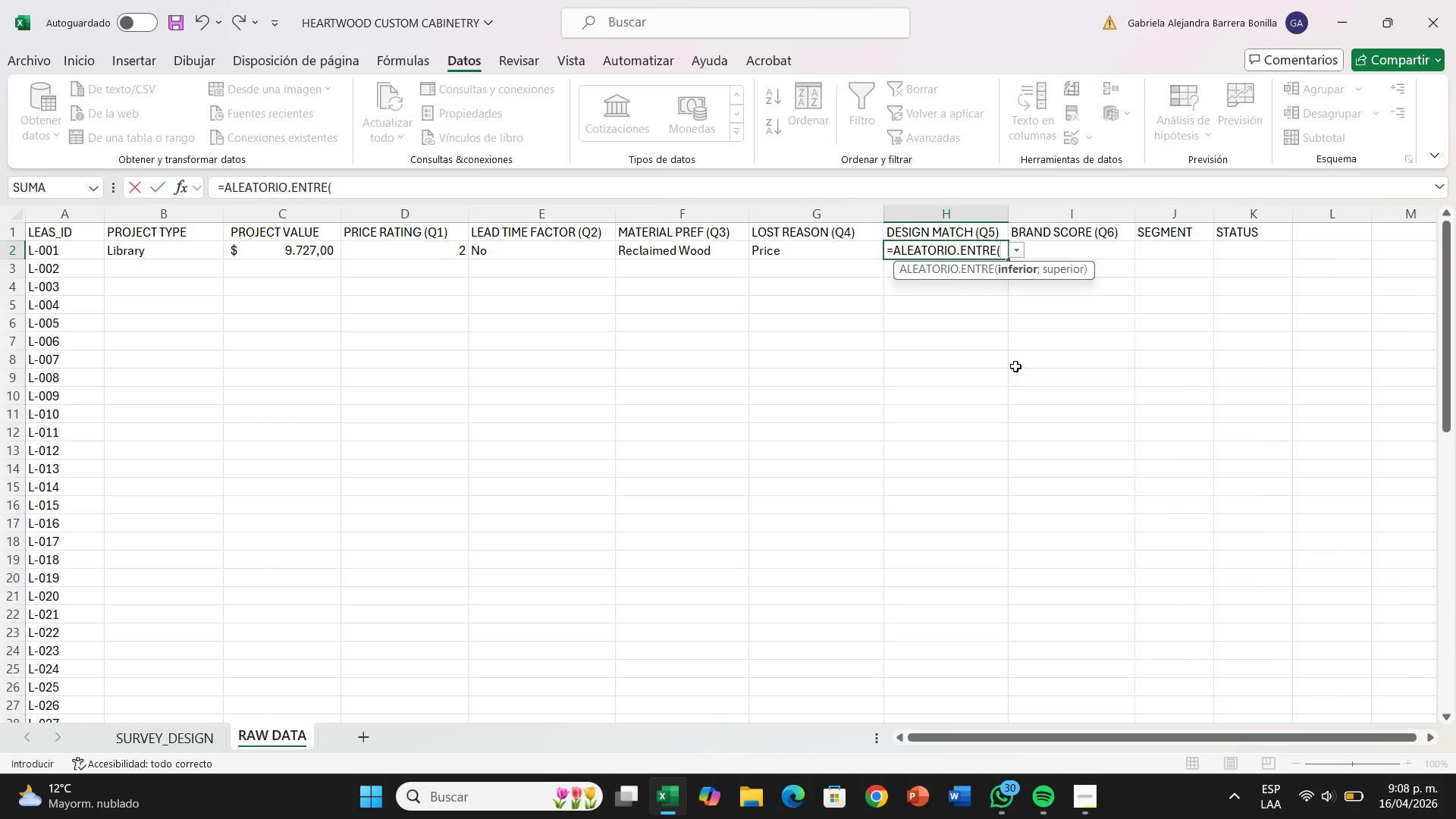 
wait(7.78)
 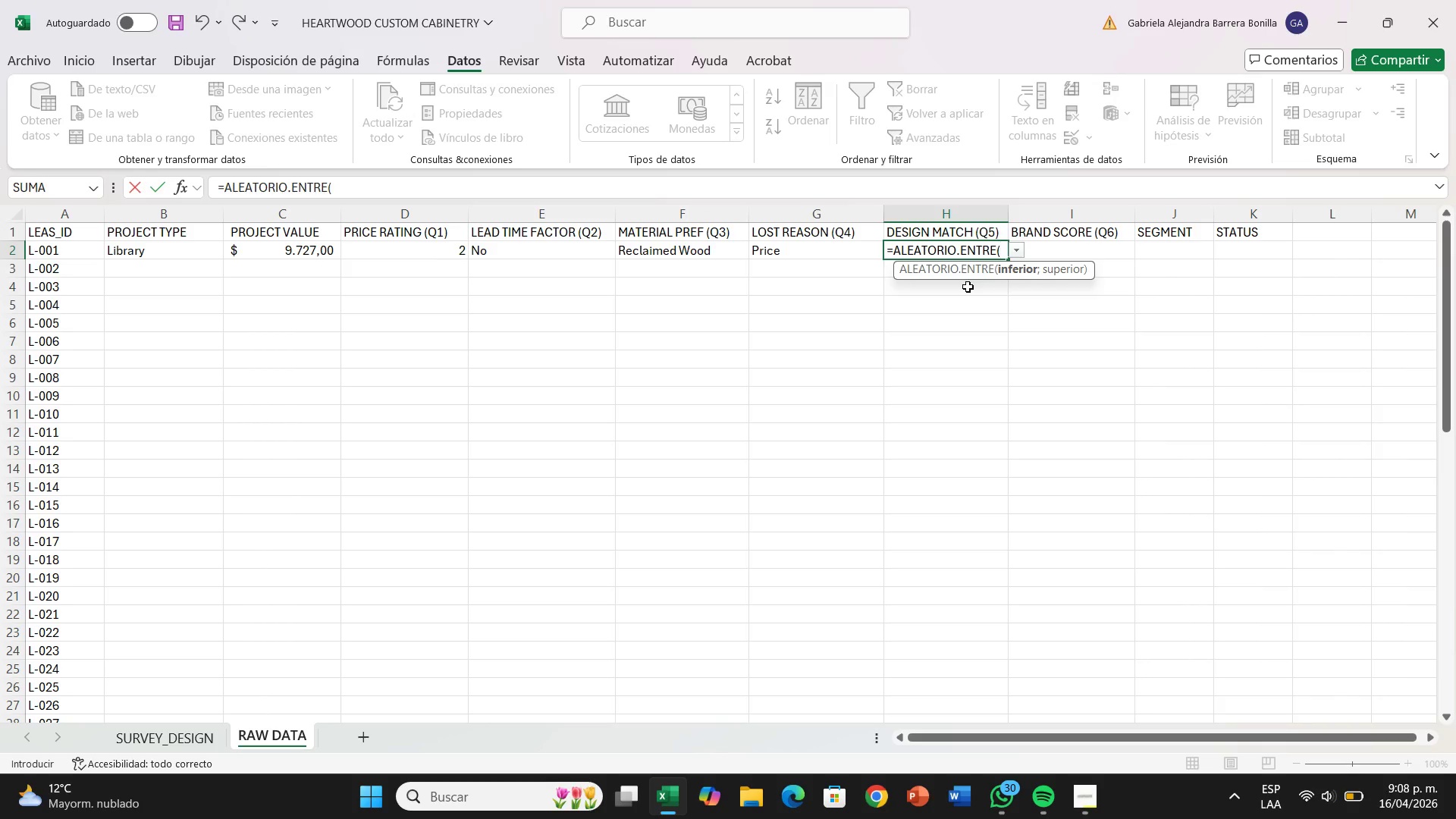 
left_click([576, 185])
 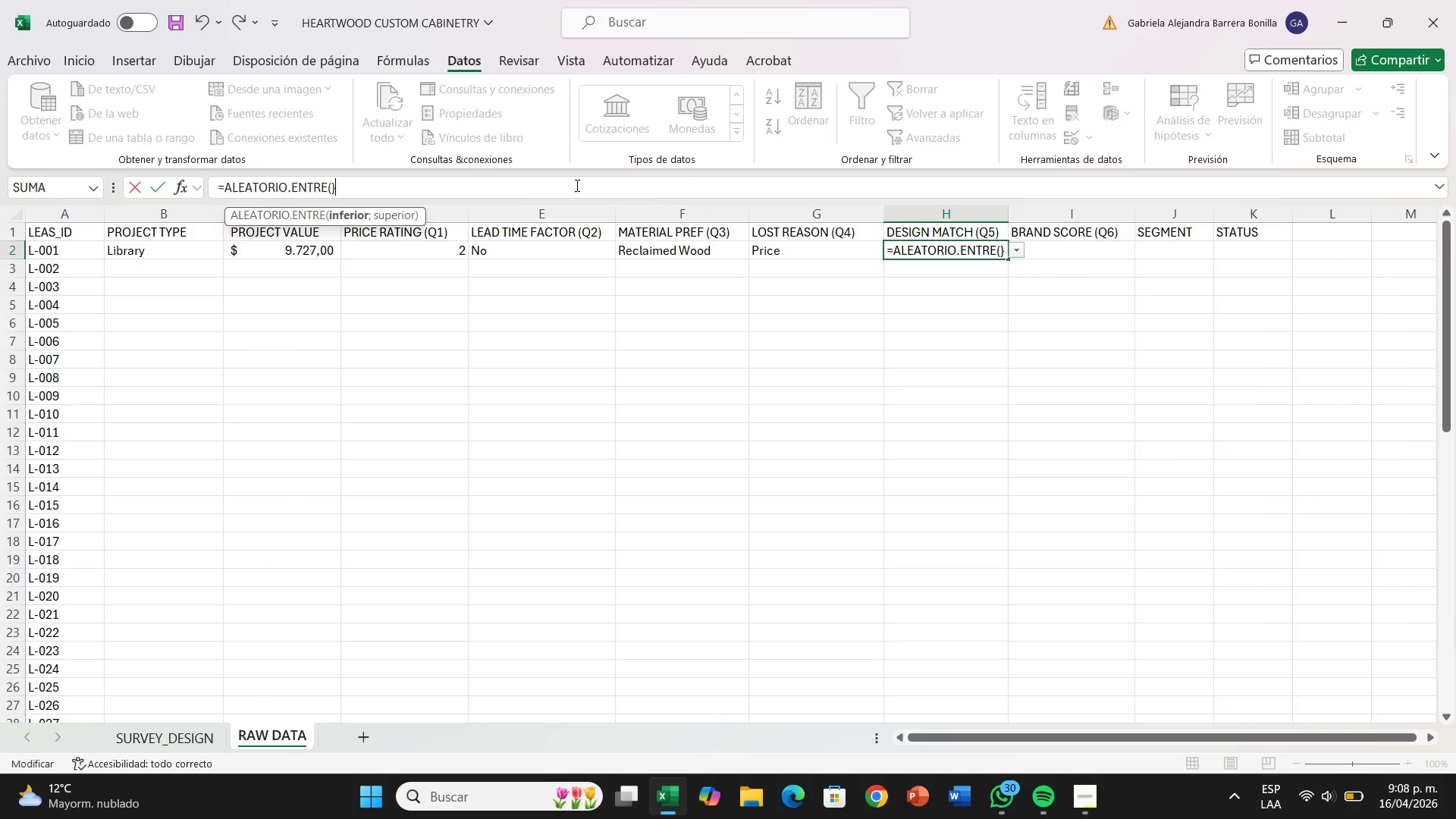 
hold_key(key=Slash, duration=0.58)
 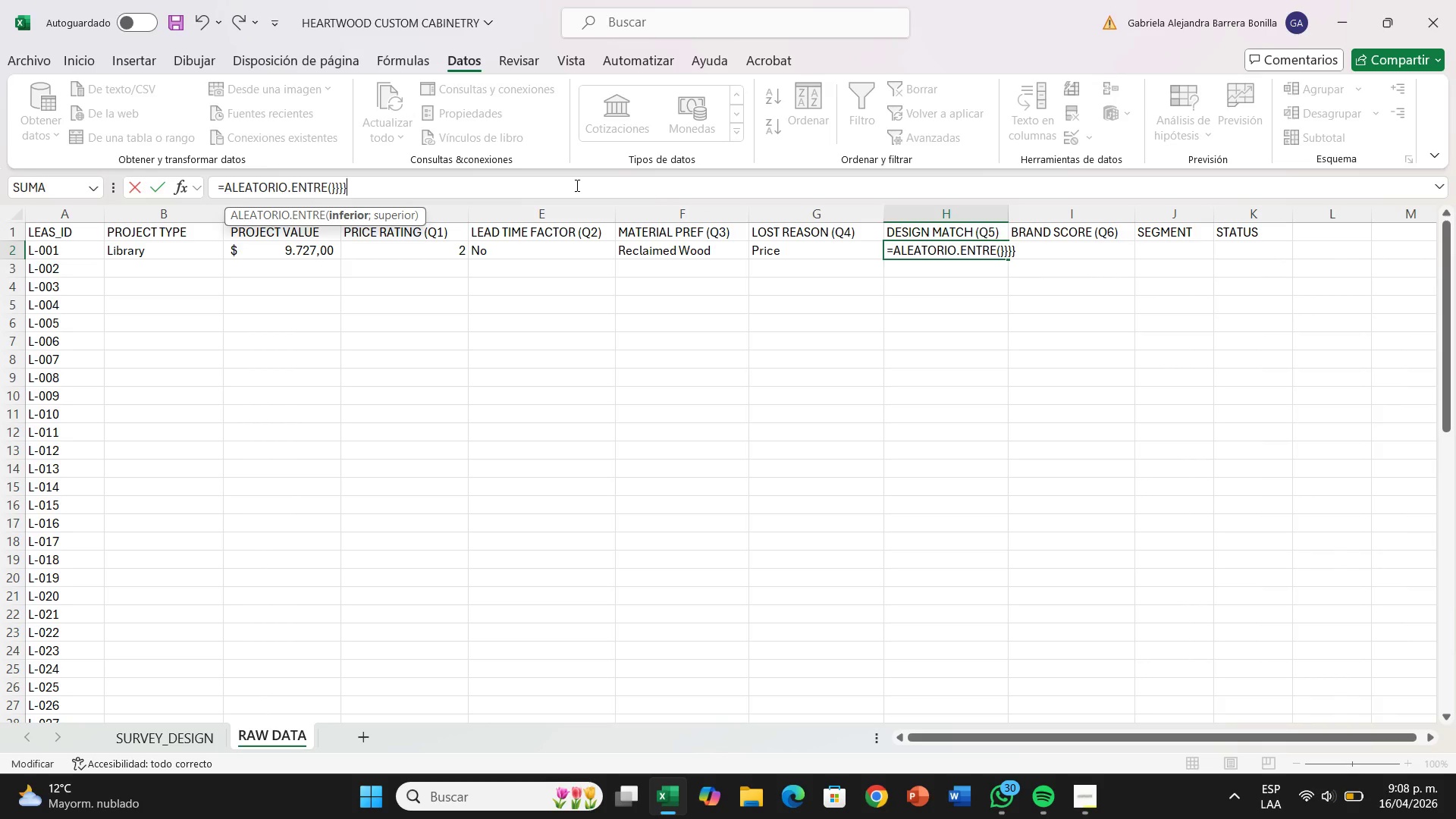 
hold_key(key=Backspace, duration=1.3)
 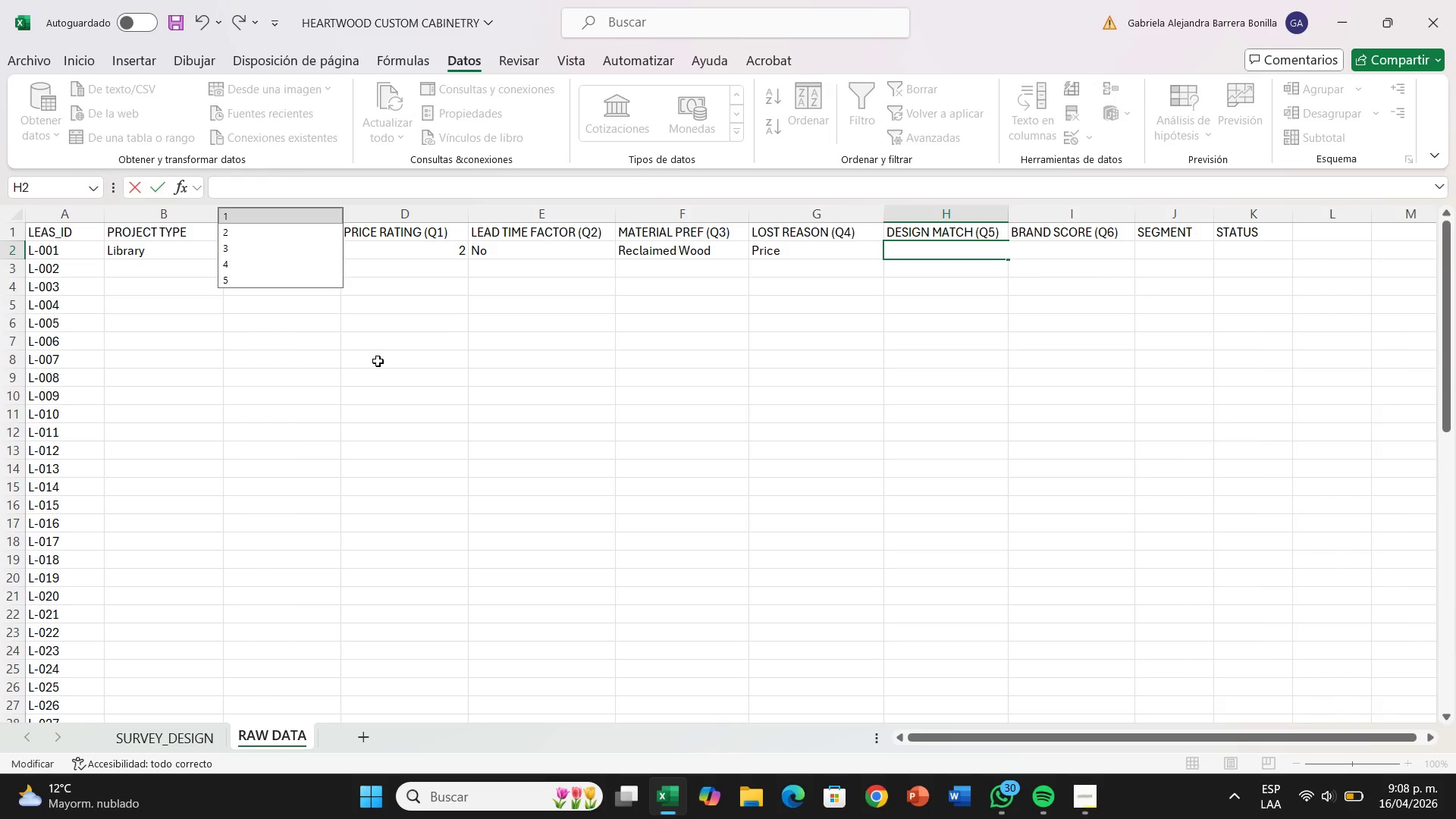 
left_click([378, 361])
 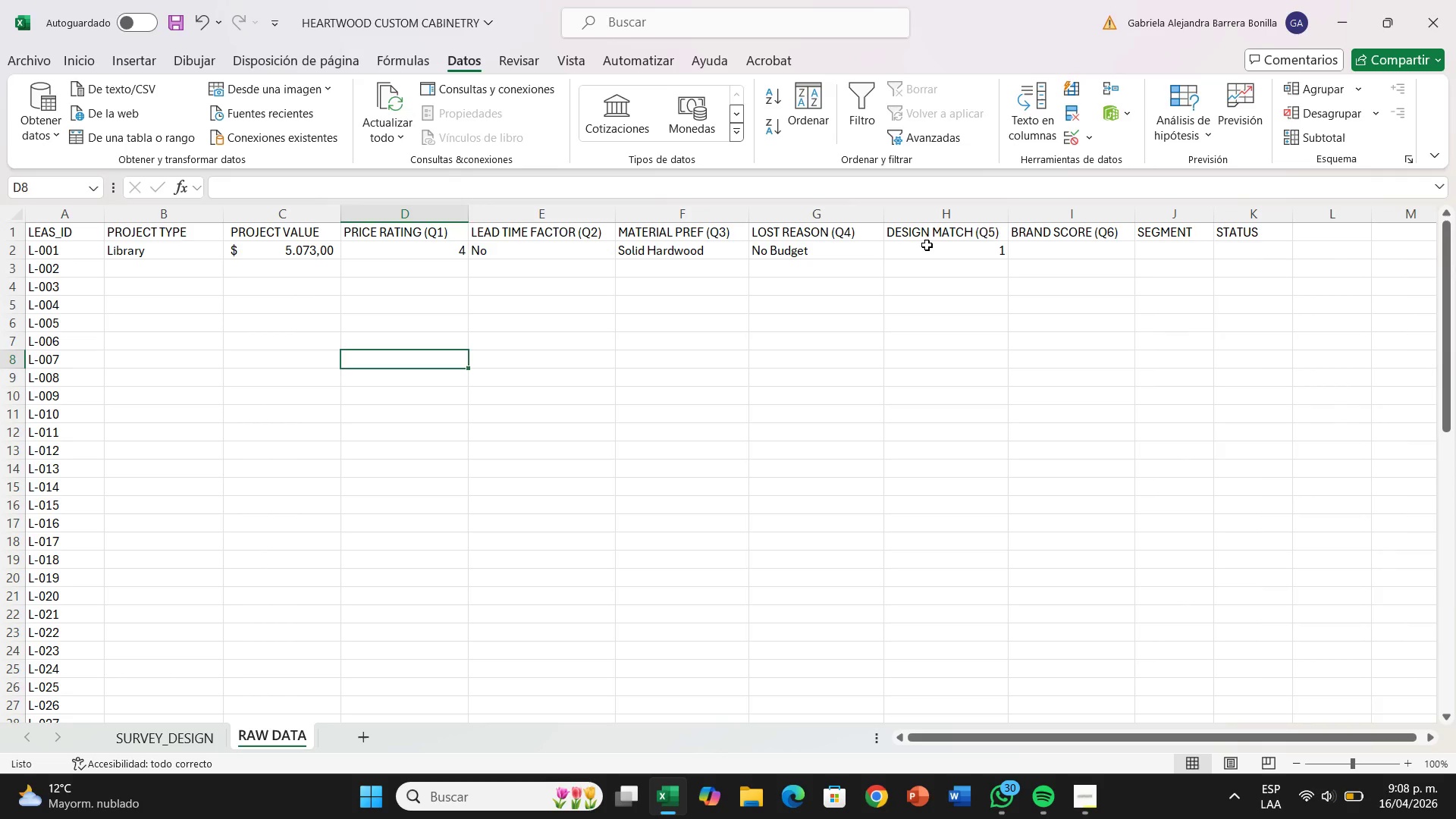 
left_click([927, 245])
 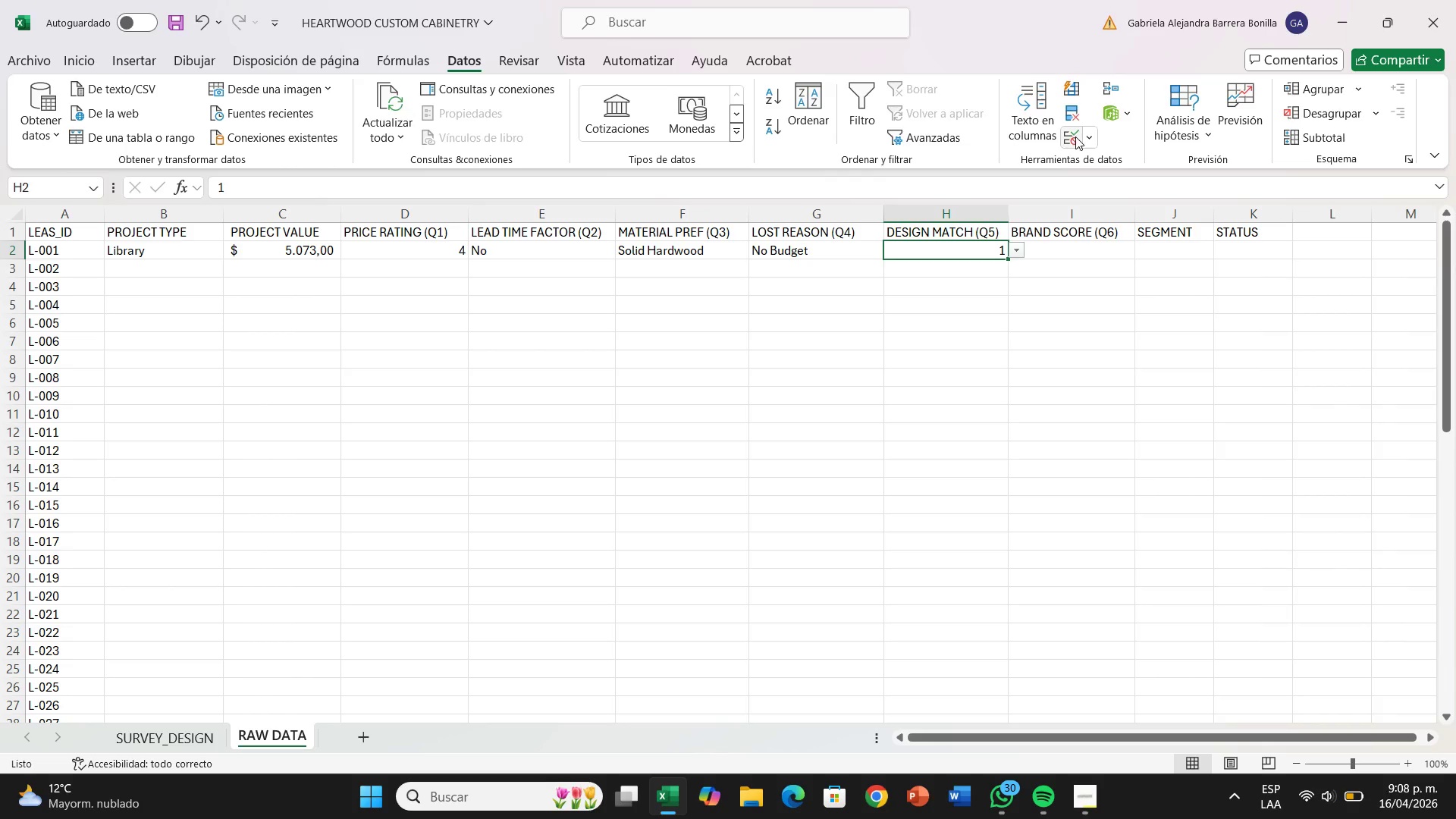 
left_click([1084, 140])
 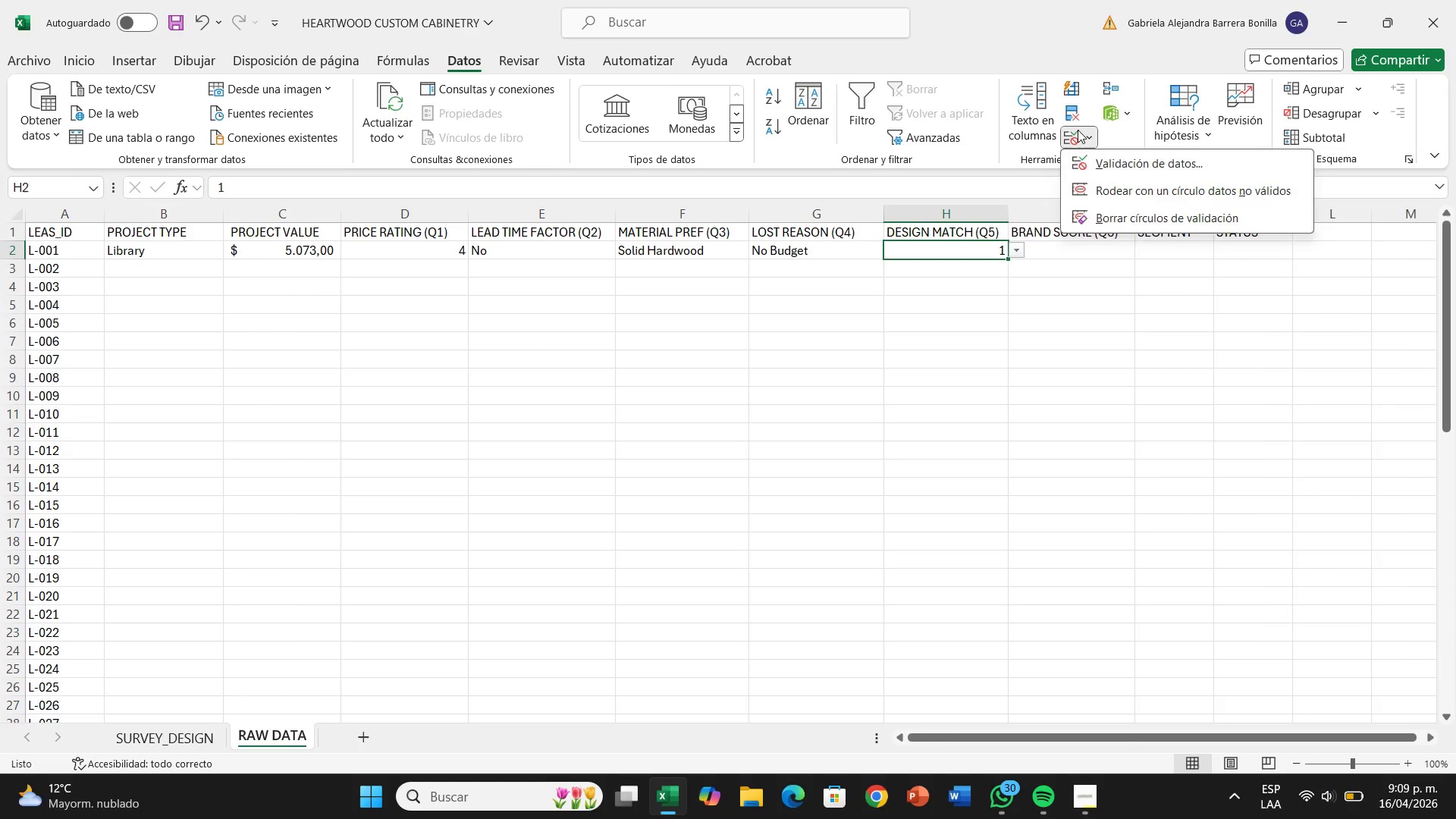 
double_click([1078, 130])
 